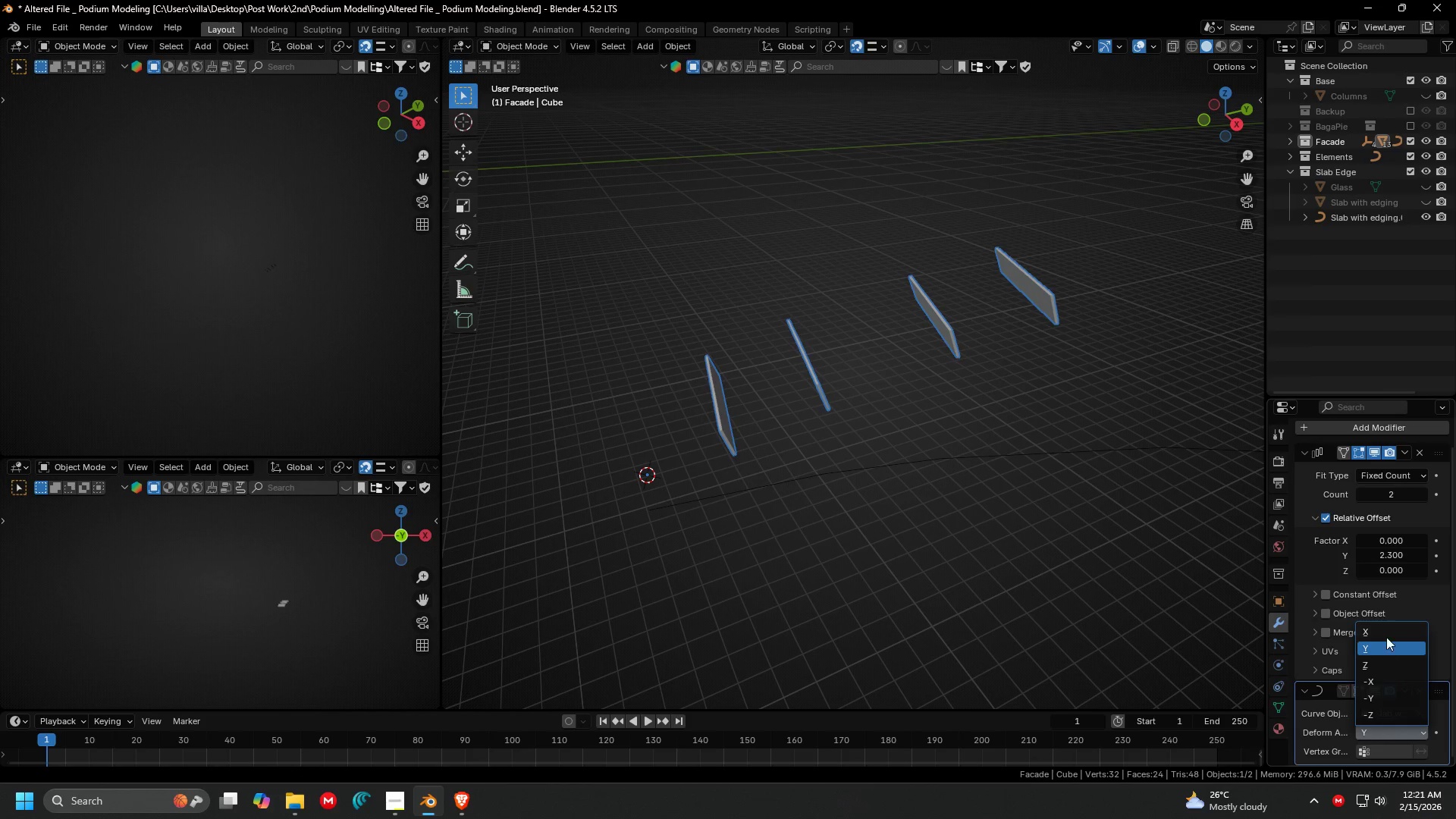 
left_click([1386, 629])
 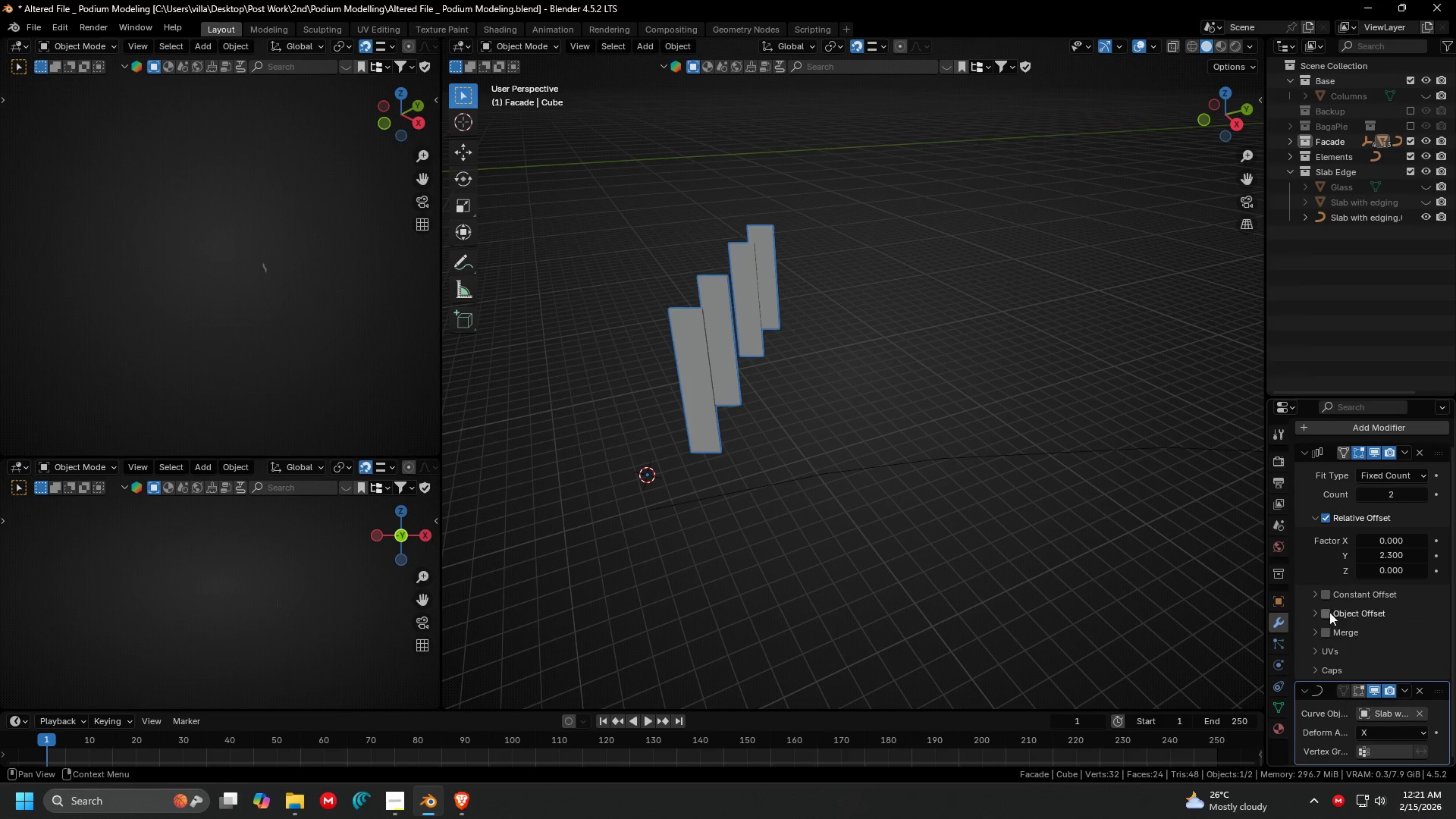 
key(Shift+ShiftLeft)
 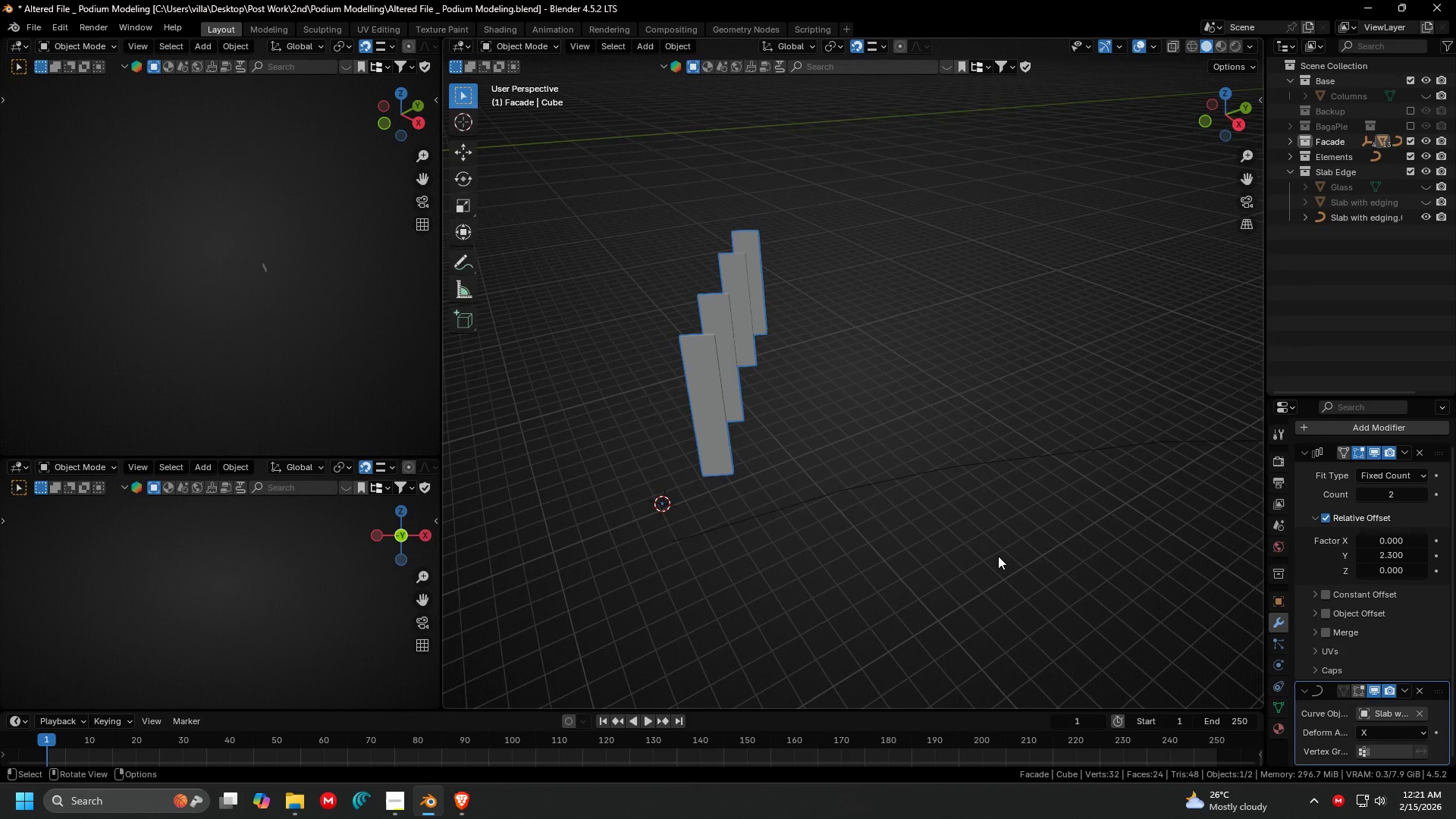 
key(G)
 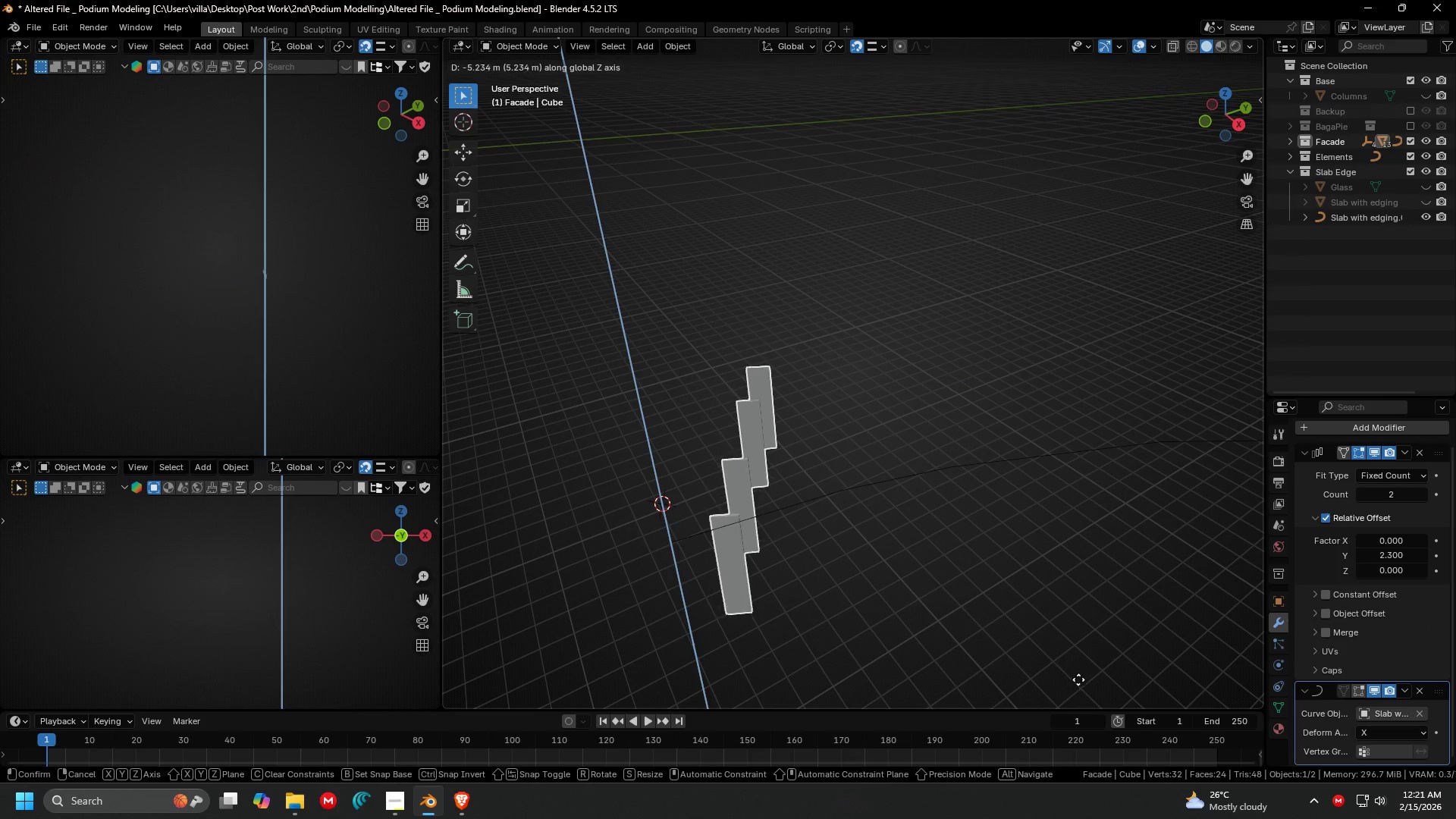 
key(Escape)
 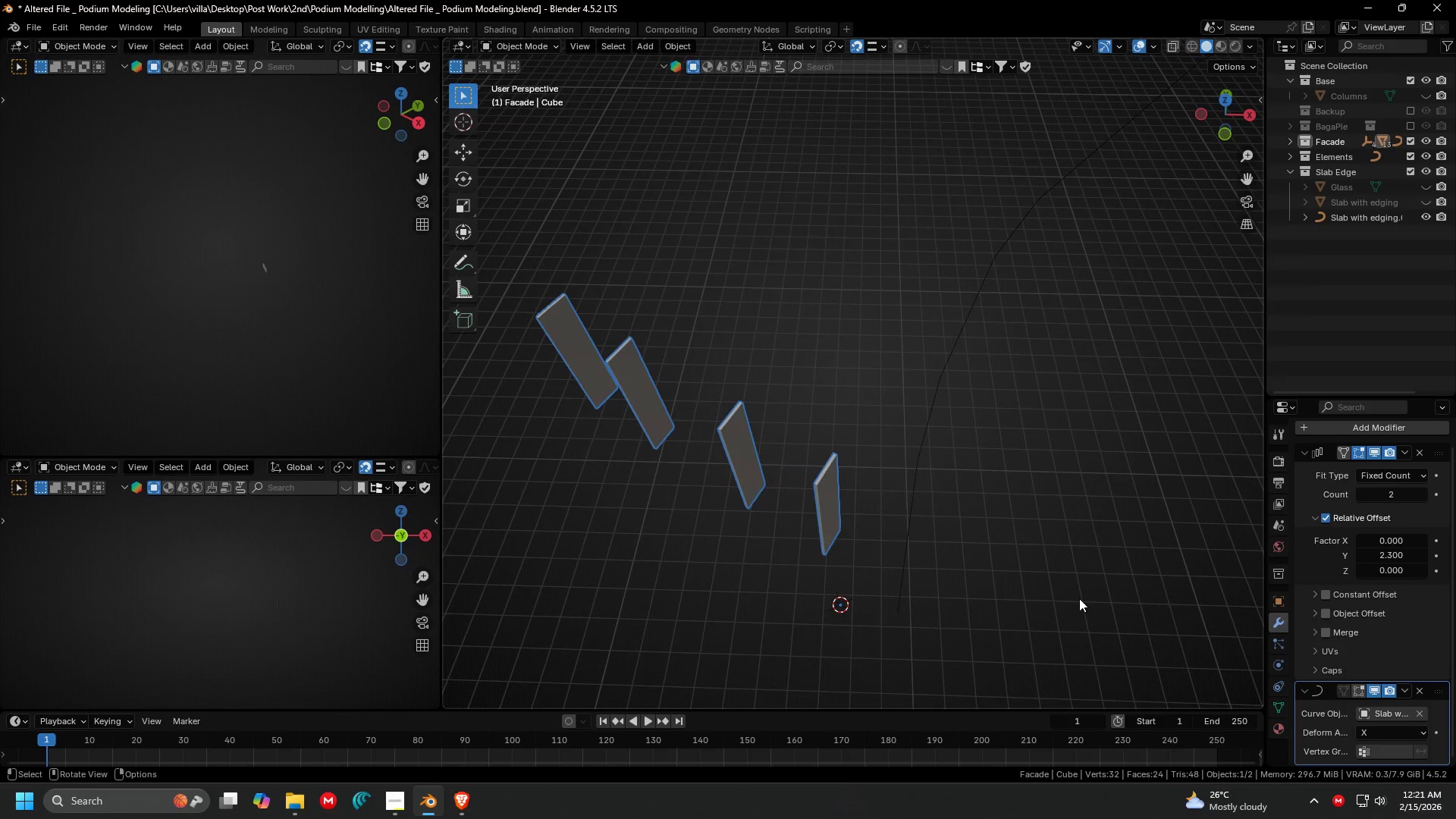 
key(G)
 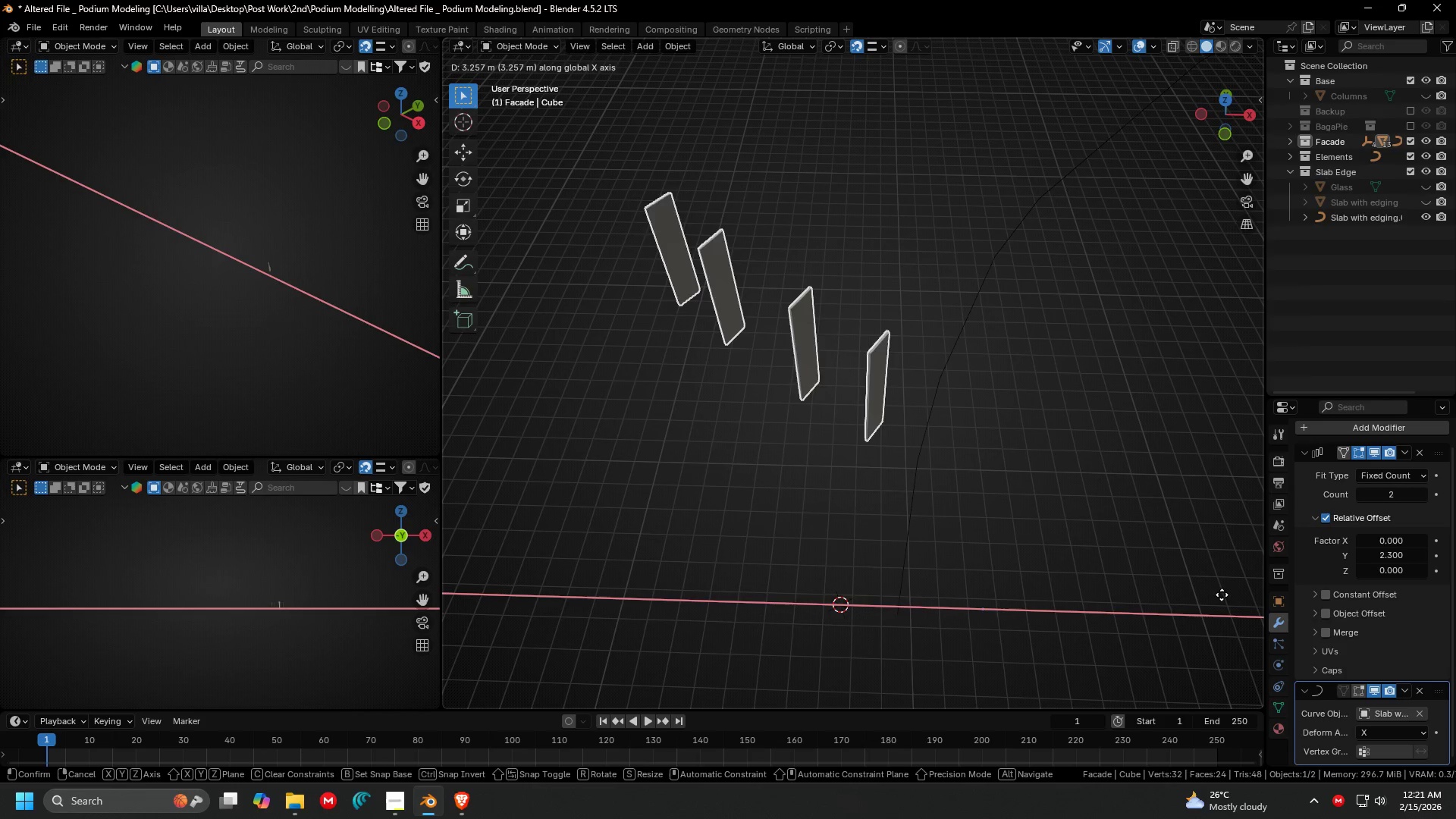 
key(Escape)
 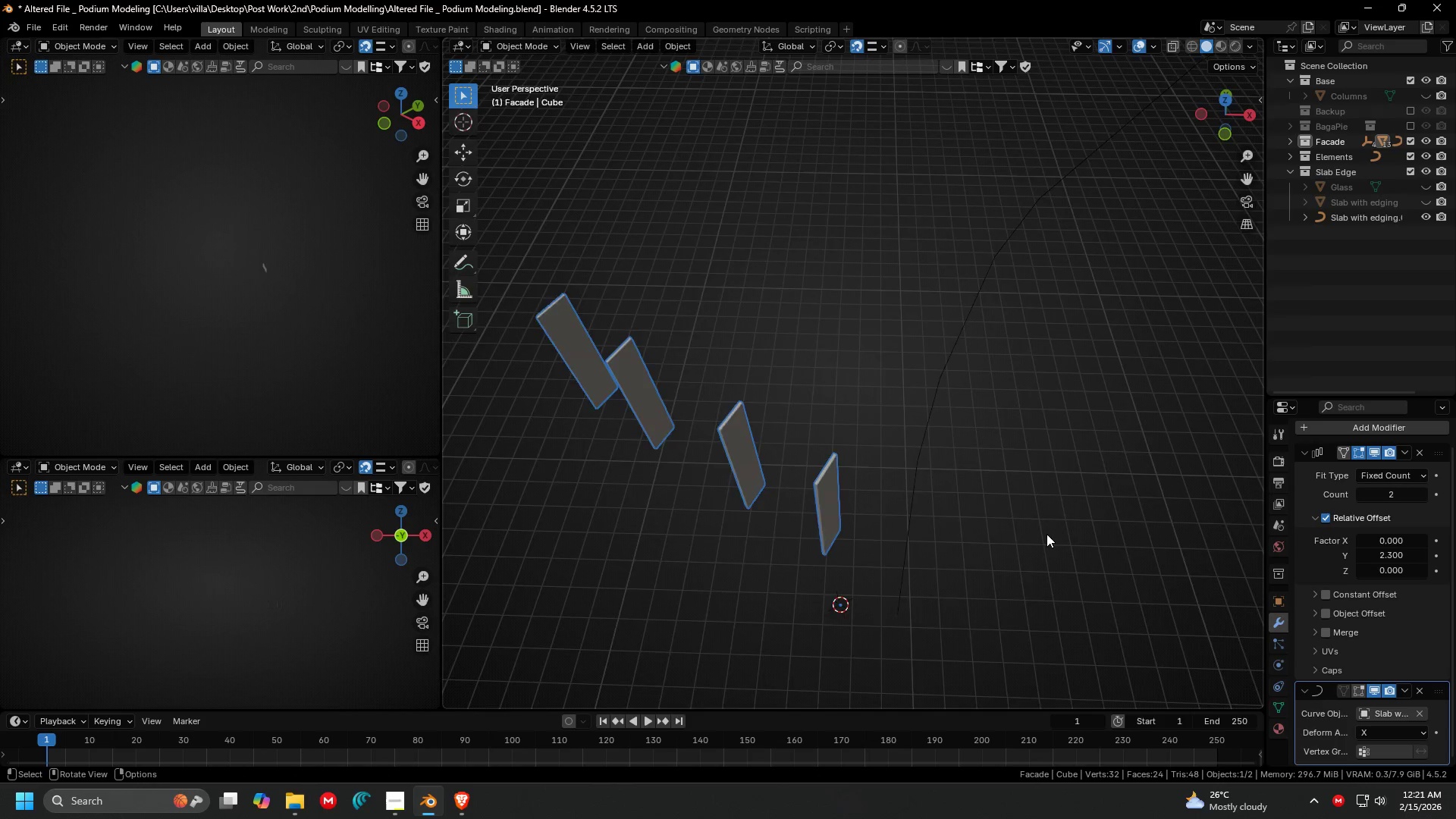 
key(G)
 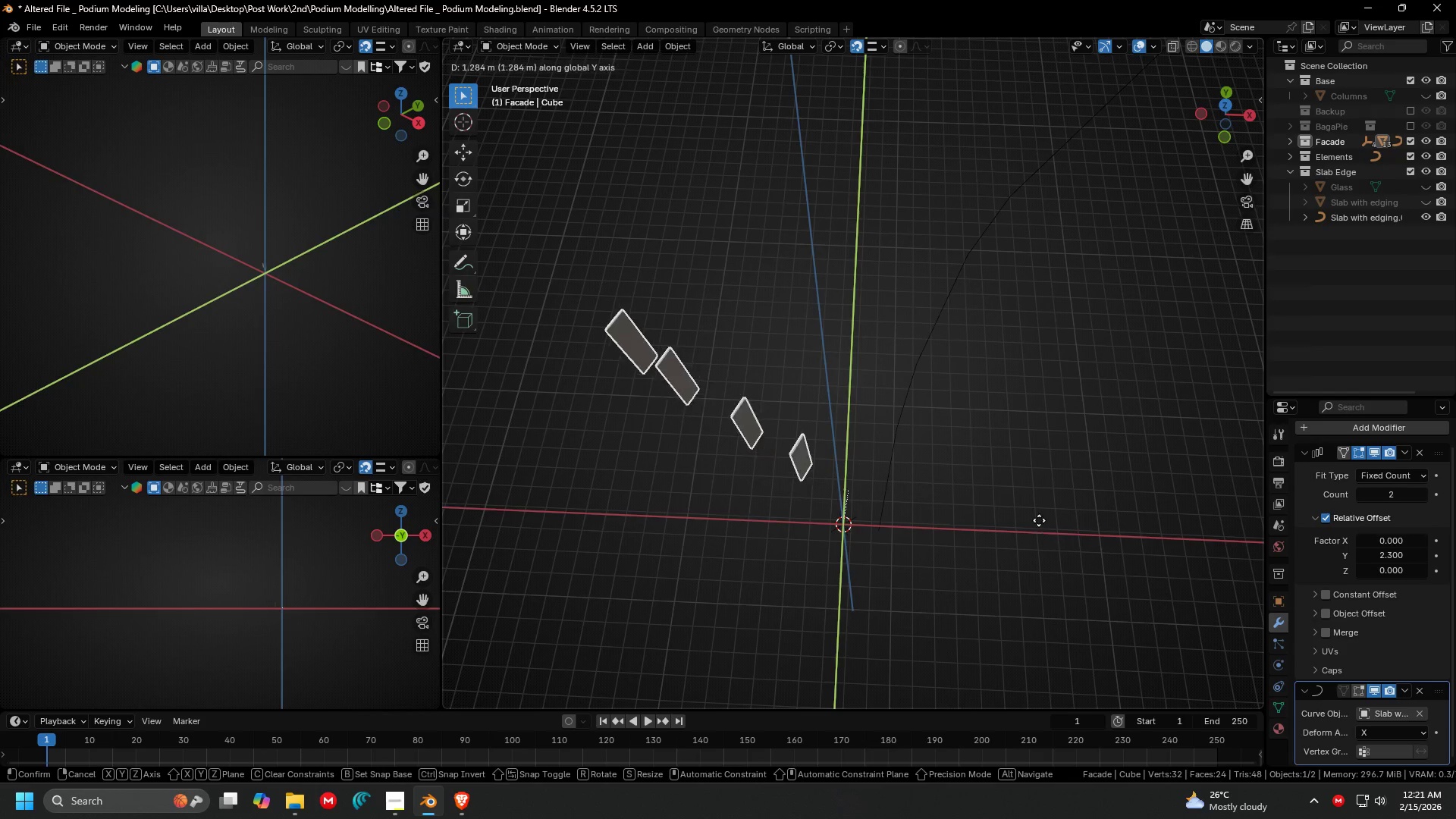 
scroll: coordinate [1035, 532], scroll_direction: down, amount: 2.0
 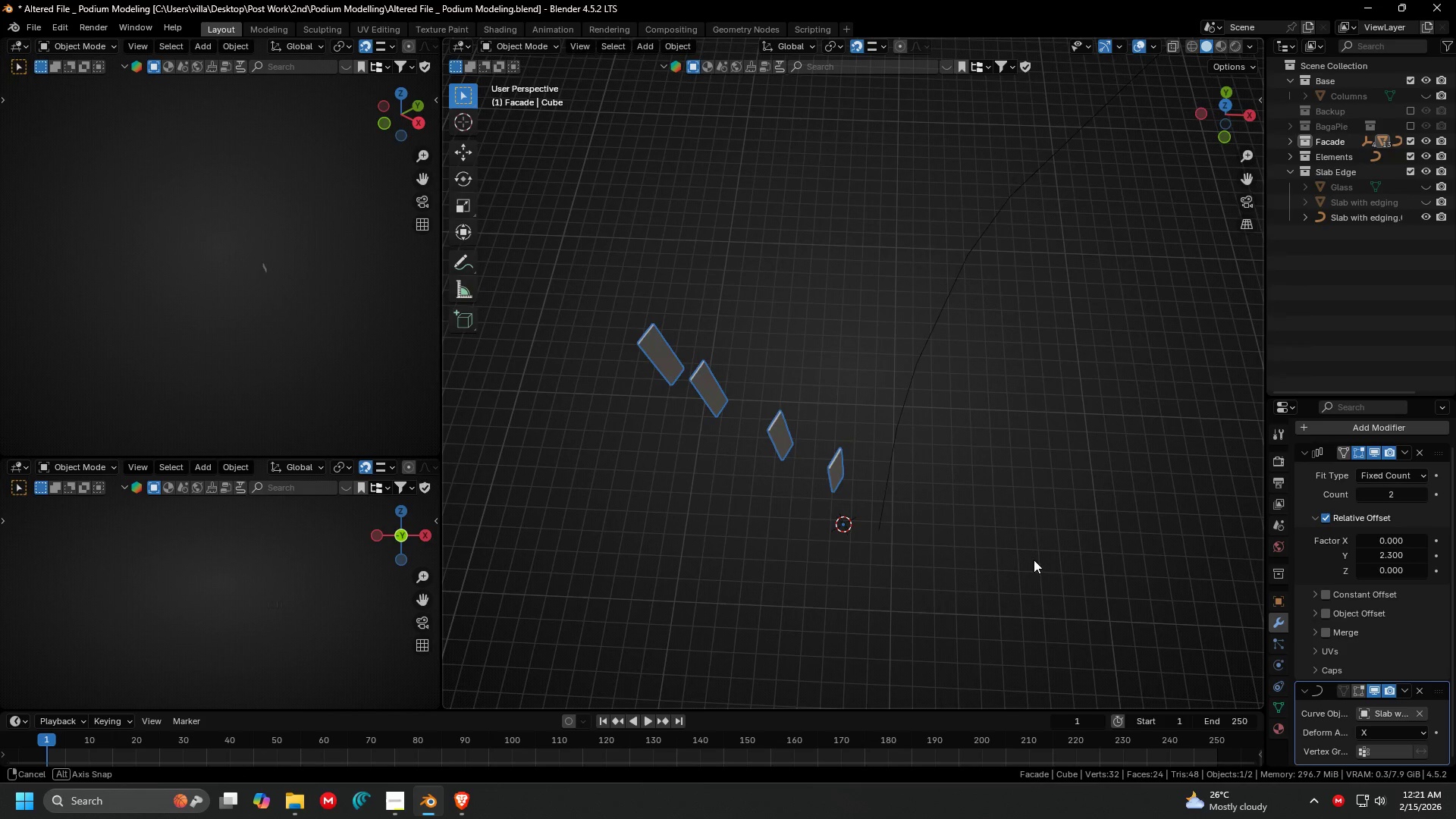 
scroll: coordinate [1047, 481], scroll_direction: up, amount: 1.0
 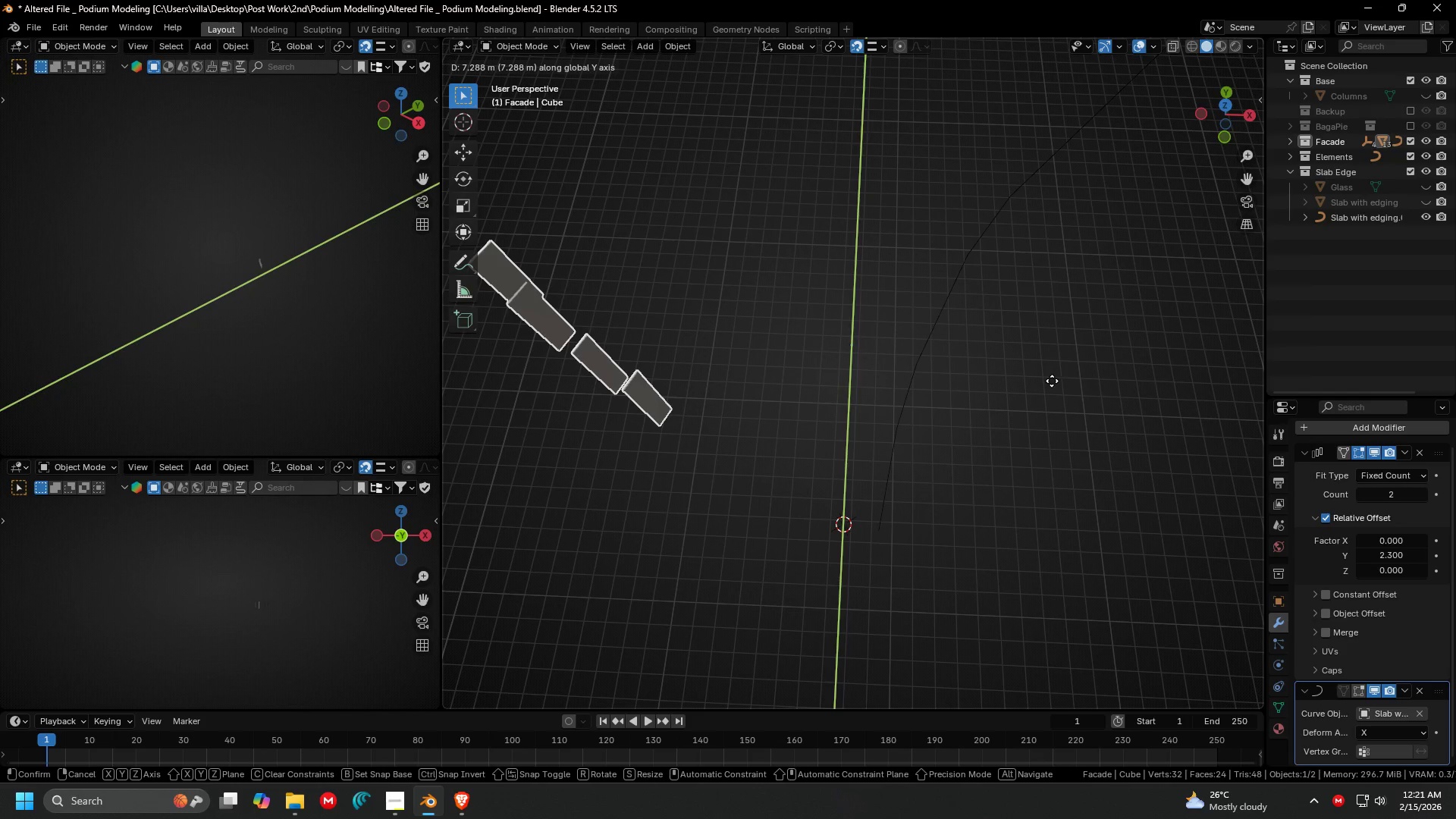 
key(Escape)
 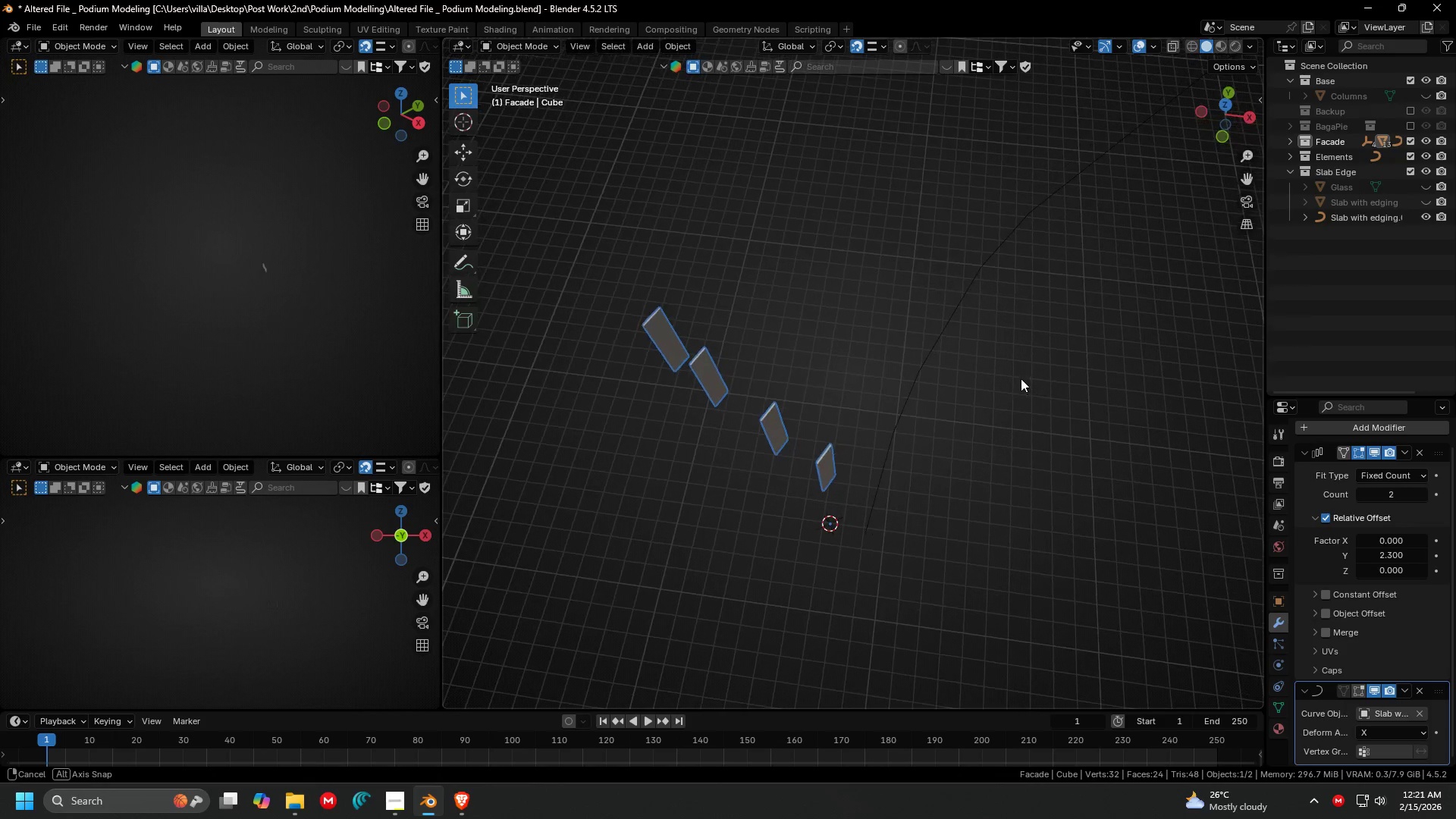 
key(G)
 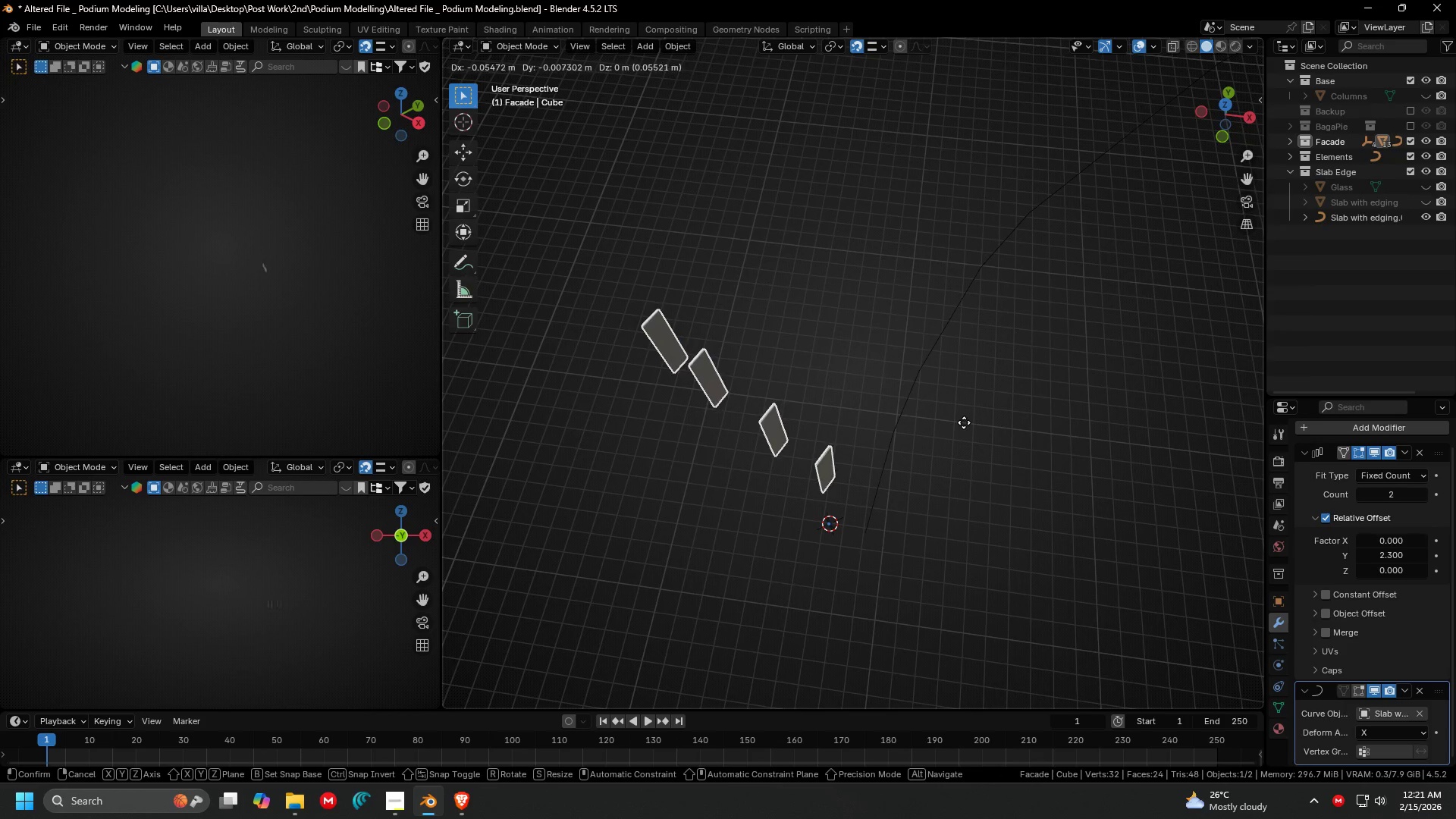 
key(Shift+ShiftLeft)
 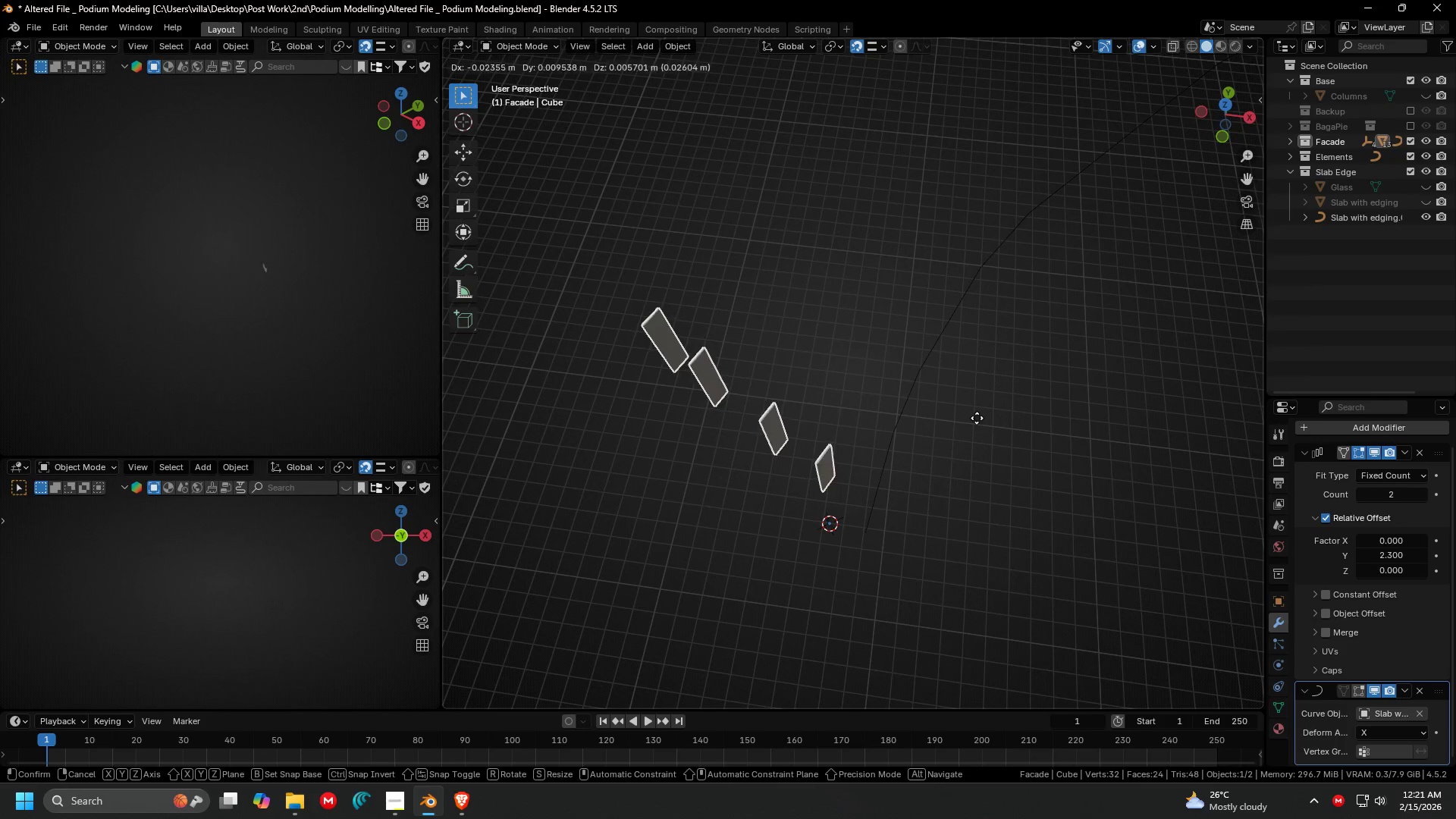 
key(Shift+Z)
 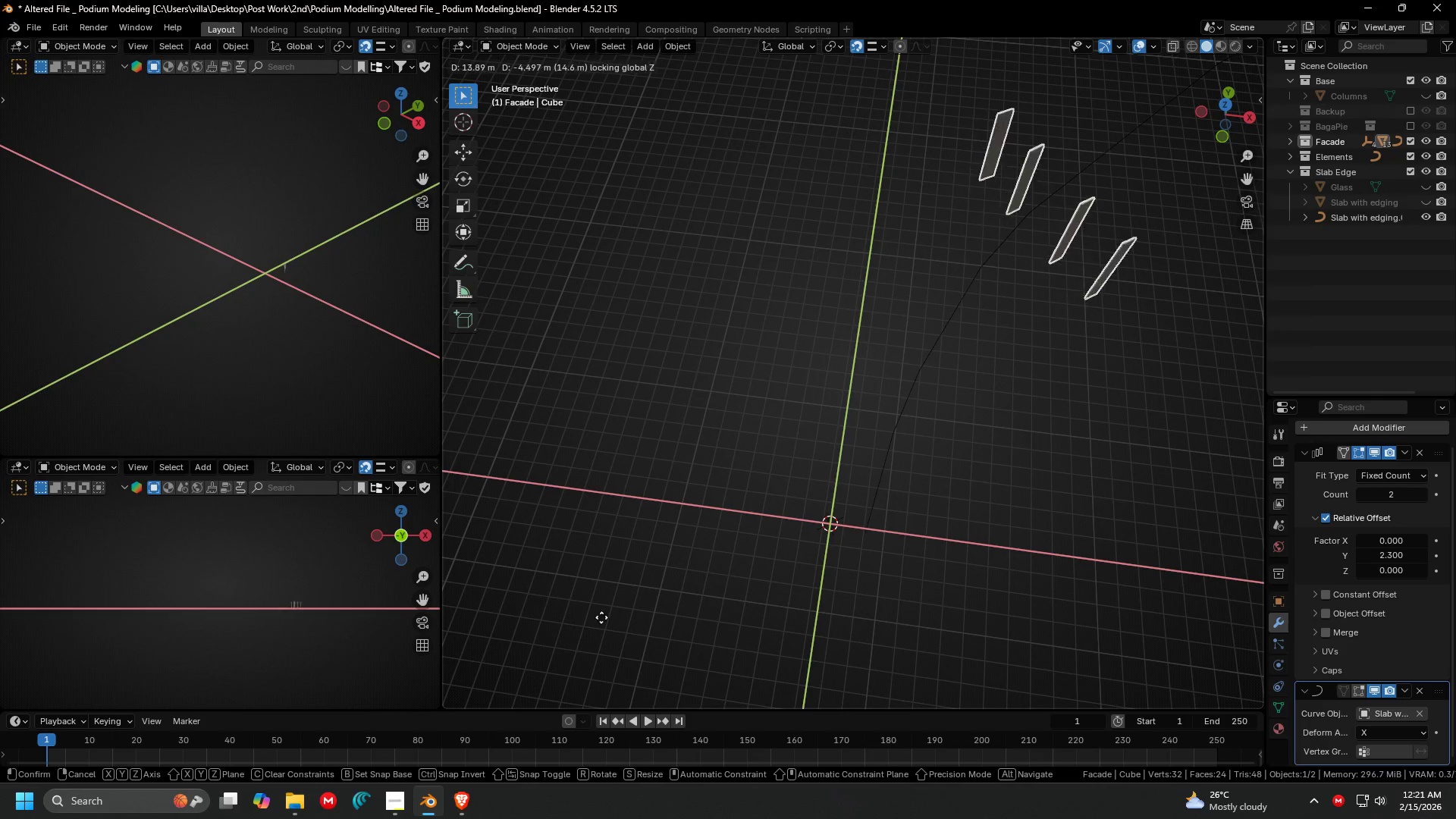 
key(Escape)
 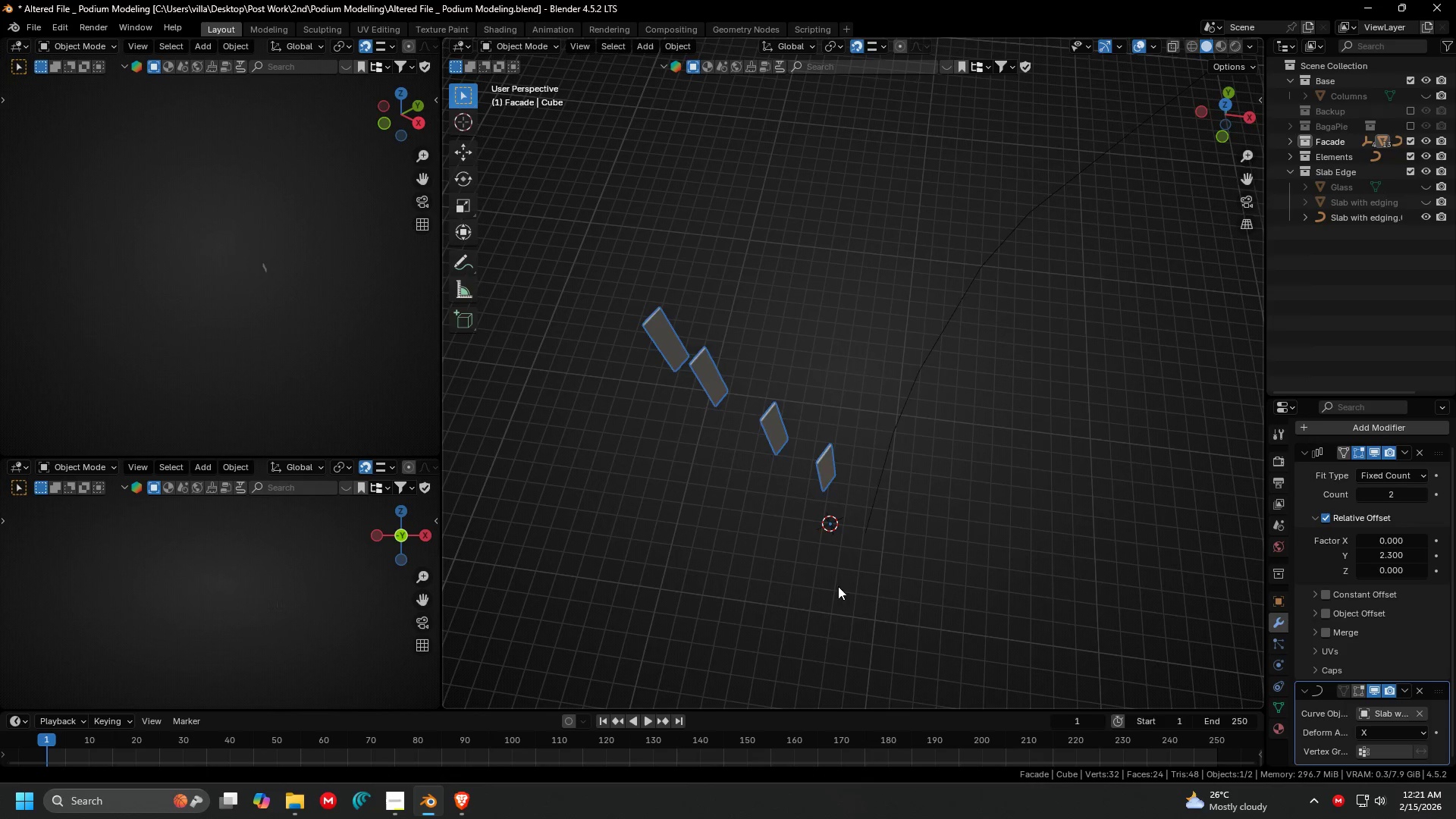 
scroll: coordinate [890, 561], scroll_direction: down, amount: 2.0
 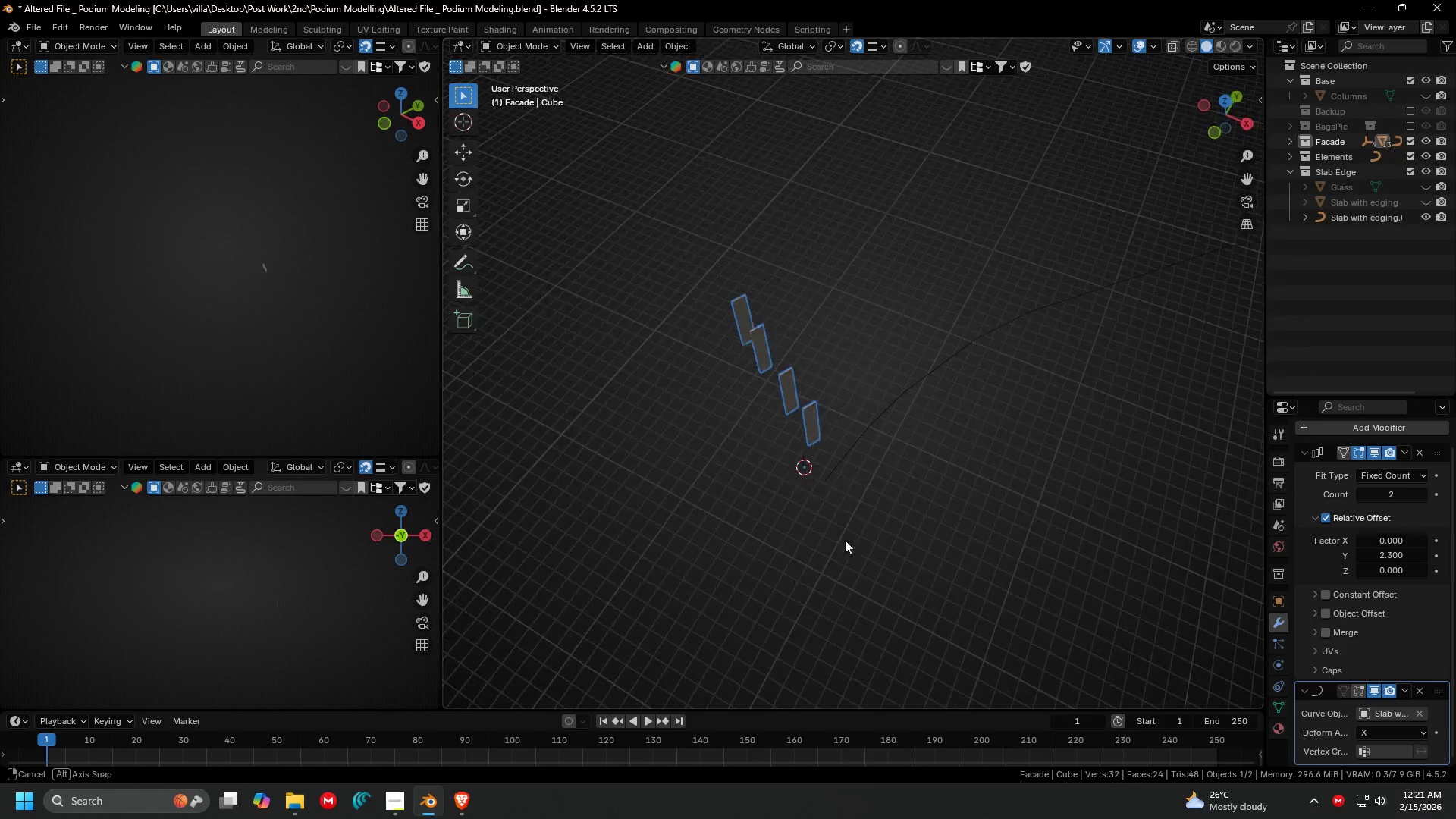 
key(Shift+ShiftLeft)
 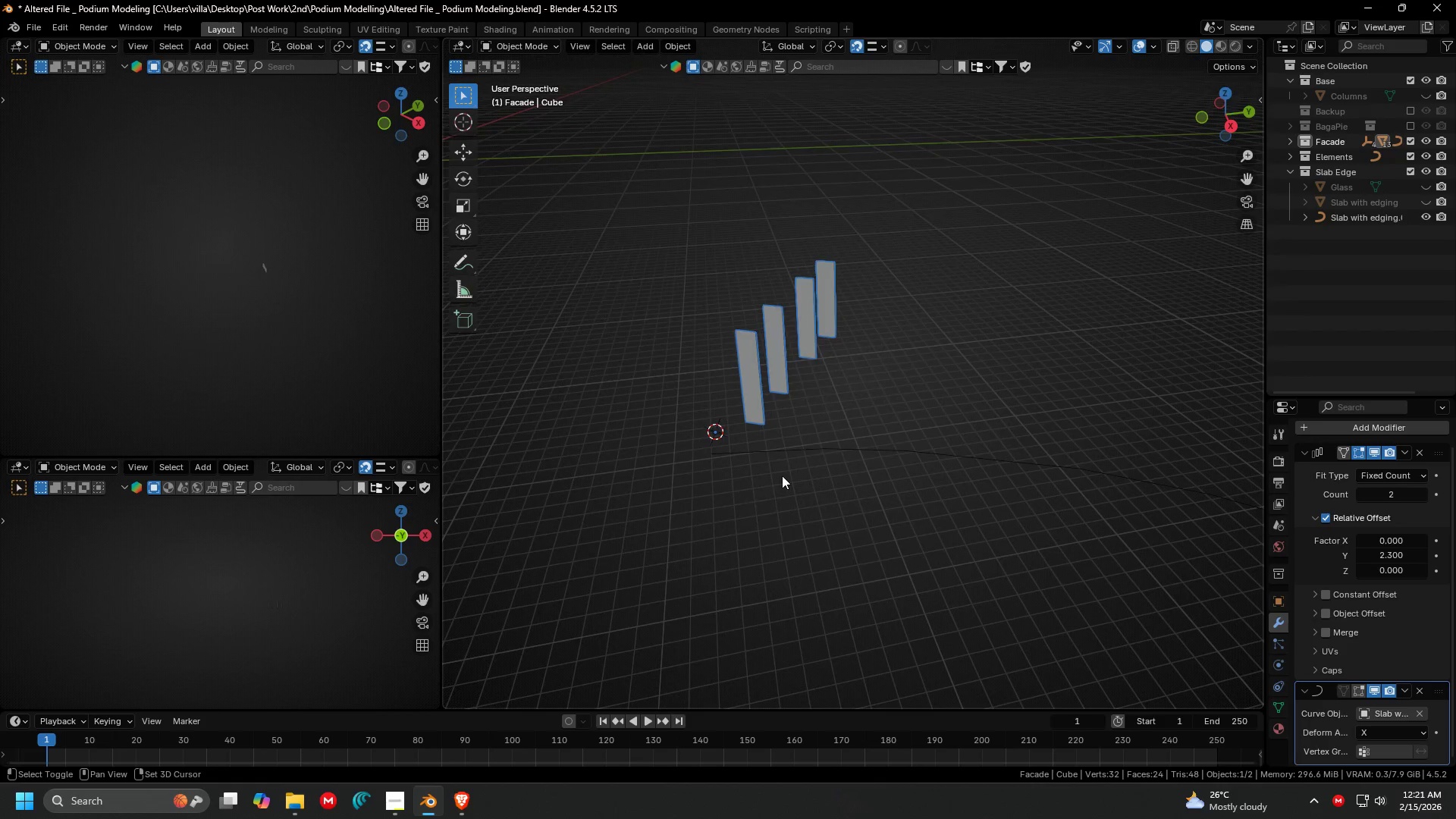 
key(Shift+ShiftLeft)
 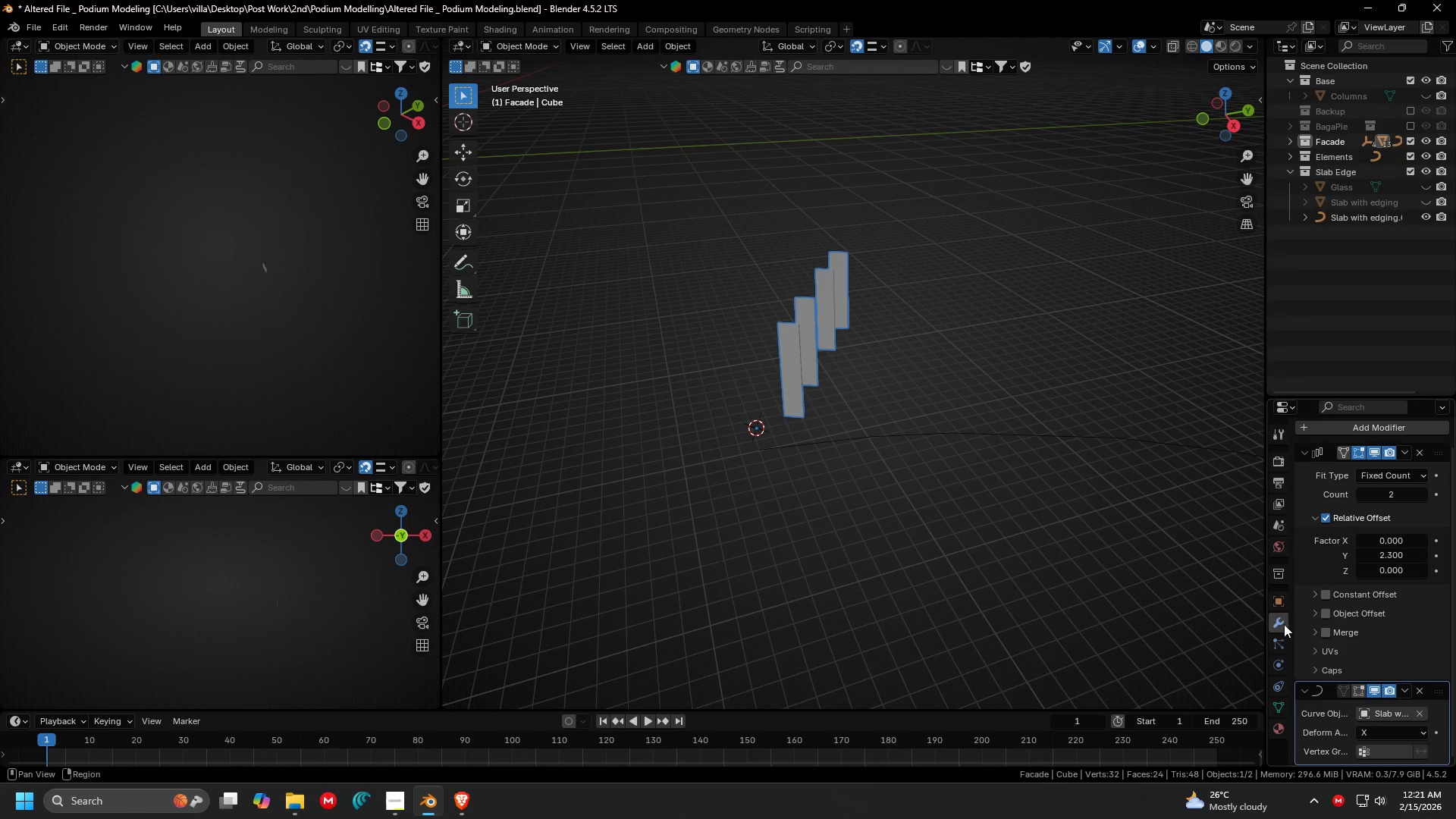 
scroll: coordinate [755, 491], scroll_direction: up, amount: 3.0
 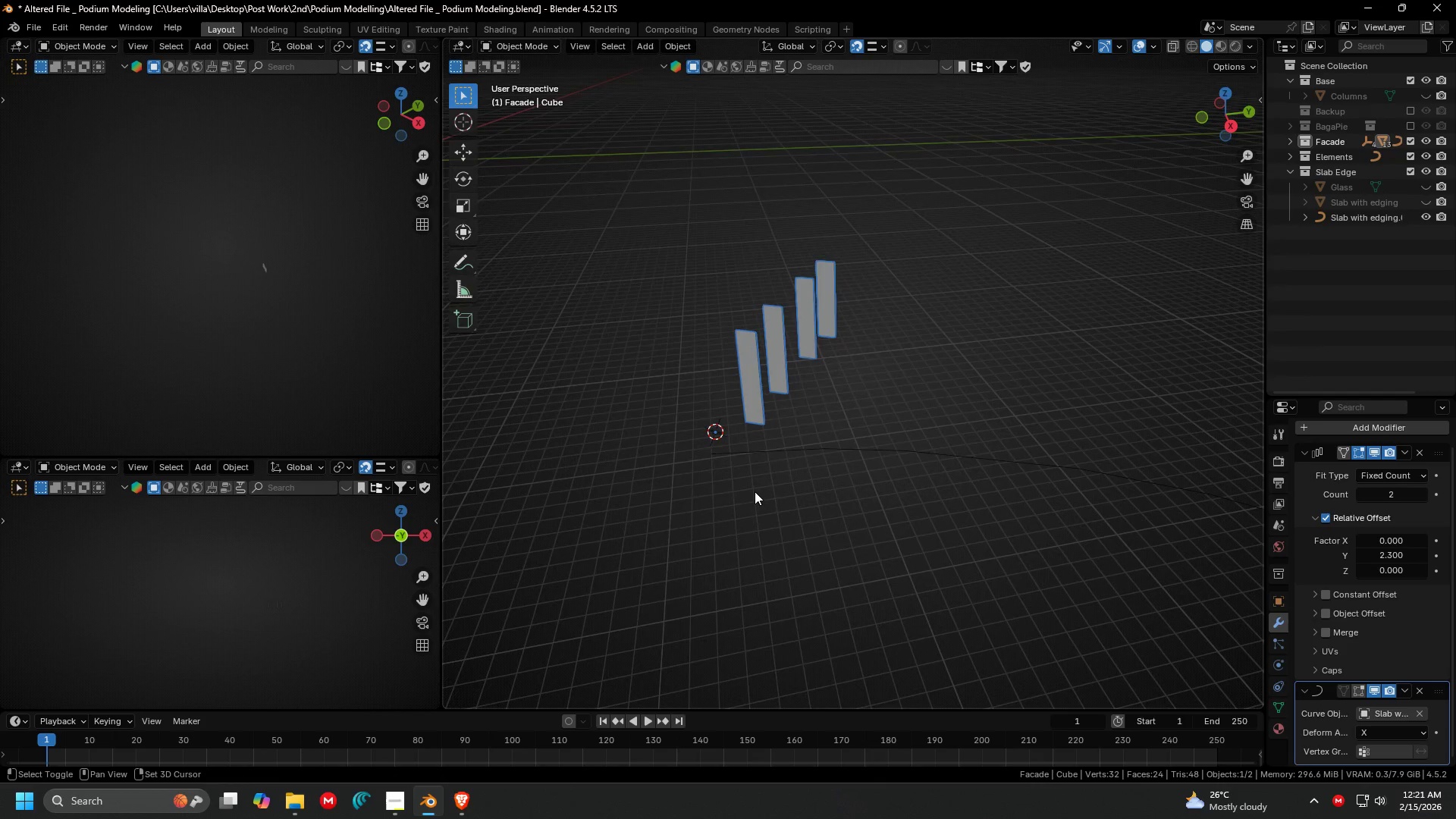 
left_click([1389, 728])
 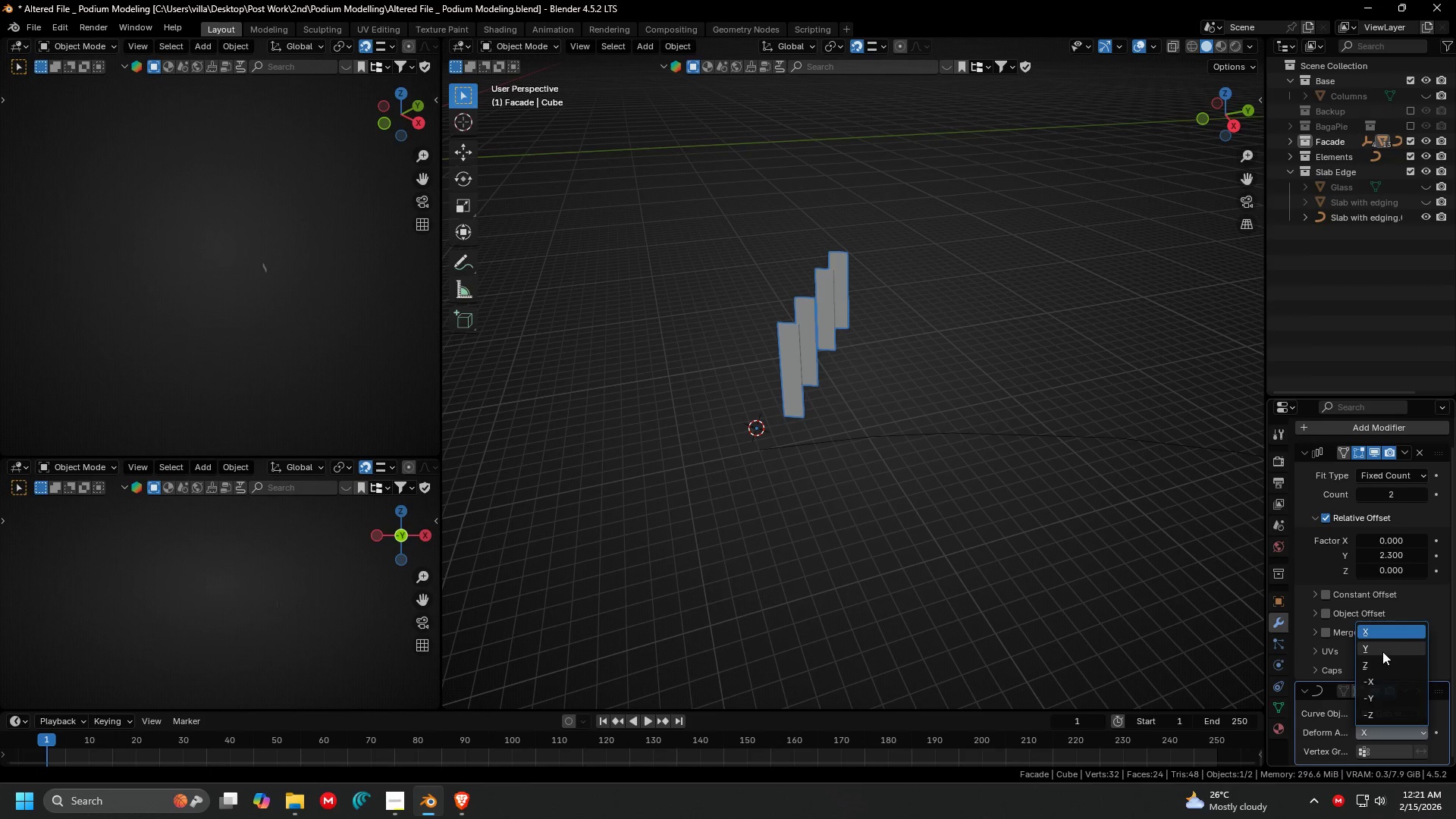 
left_click([1382, 651])
 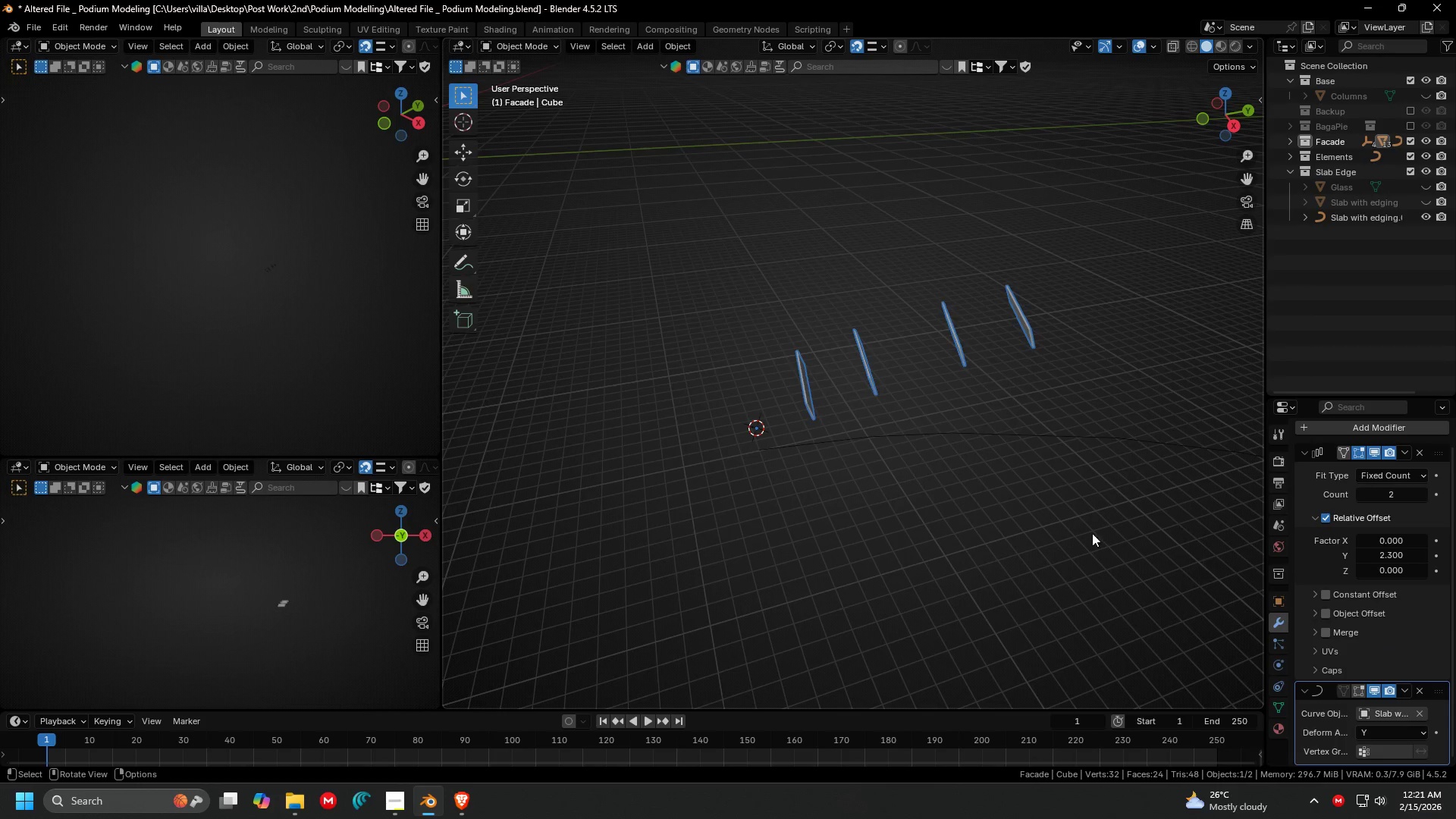 
key(G)
 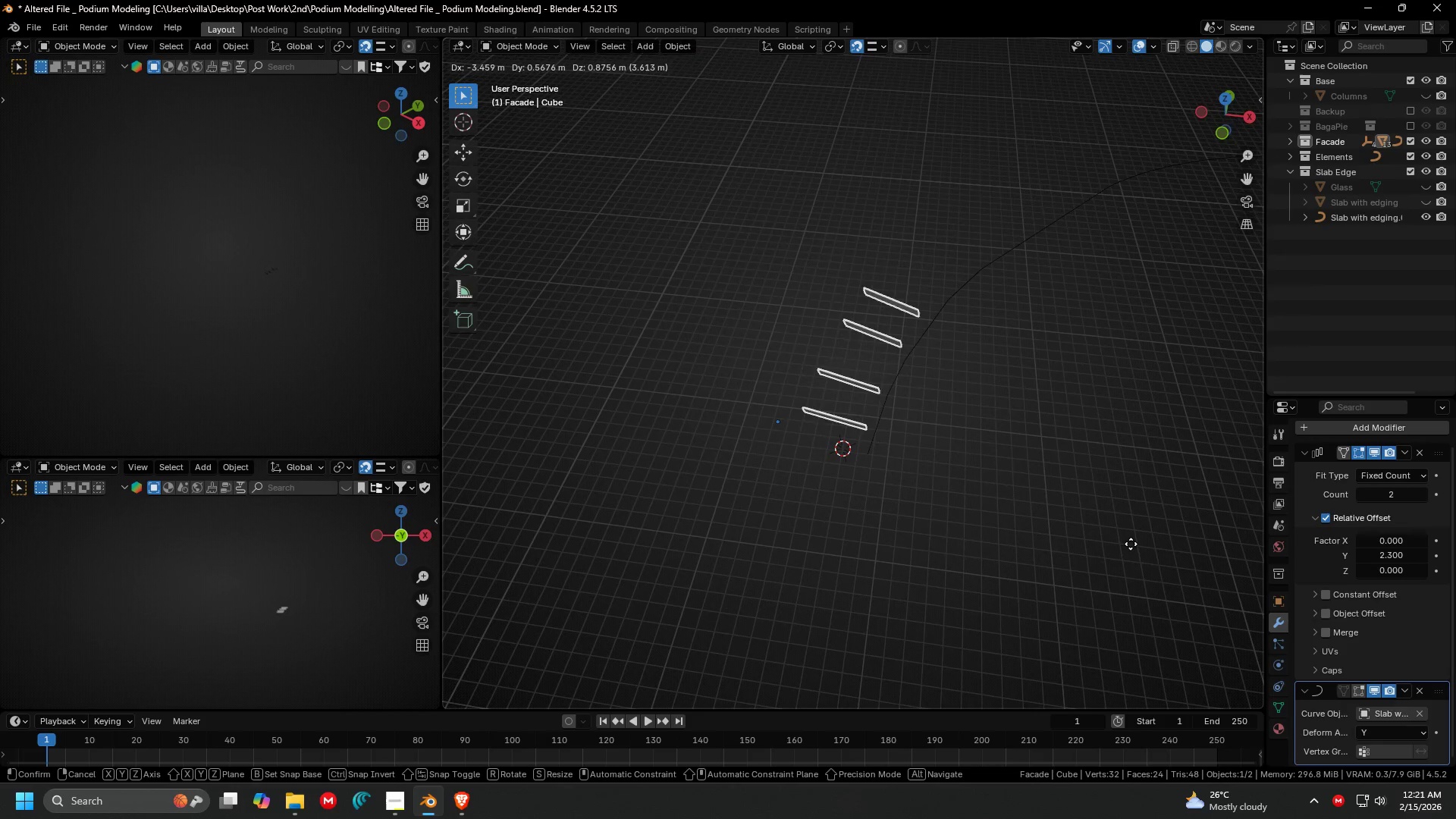 
scroll: coordinate [1081, 533], scroll_direction: down, amount: 2.0
 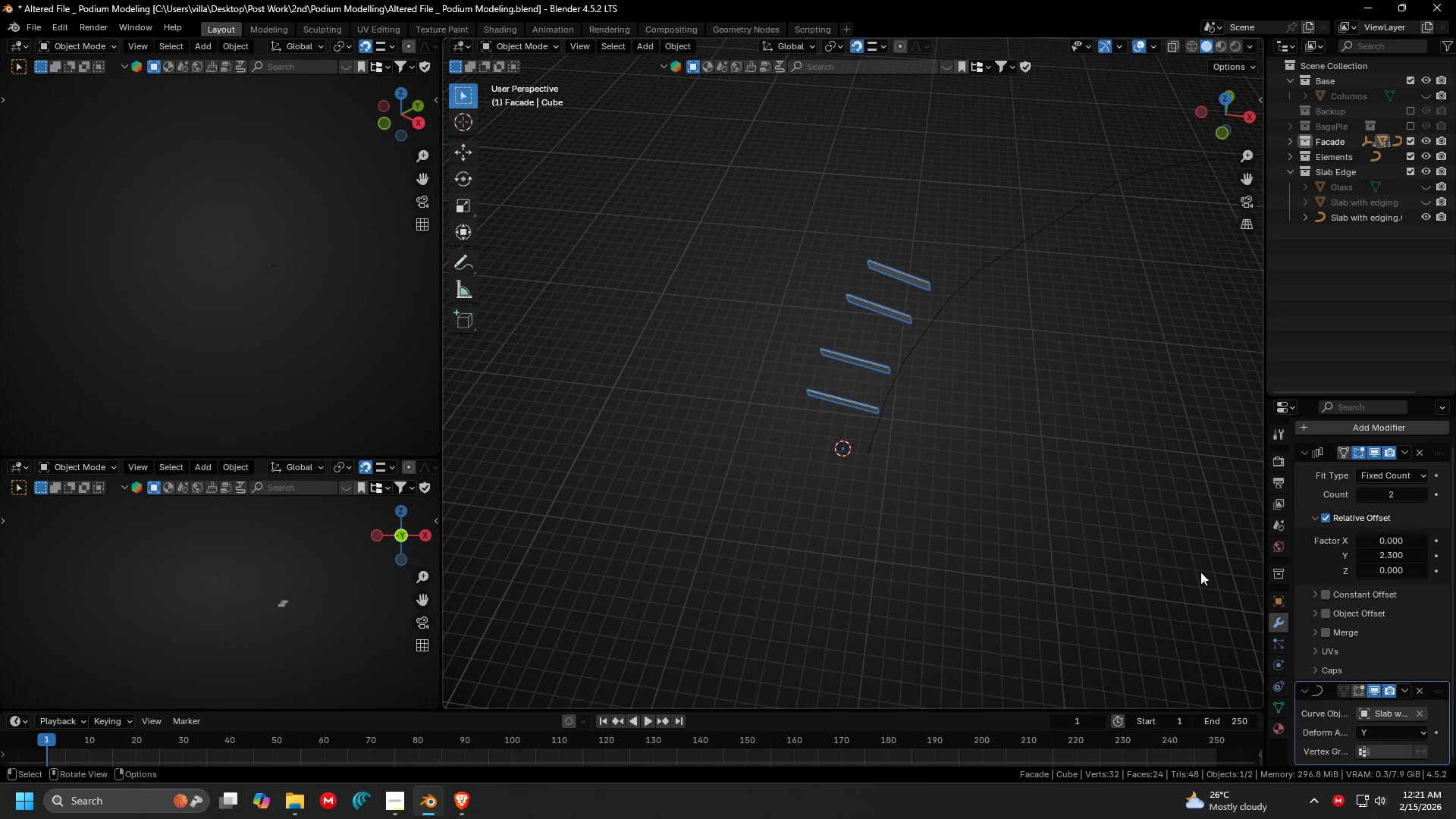 
key(Shift+ShiftLeft)
 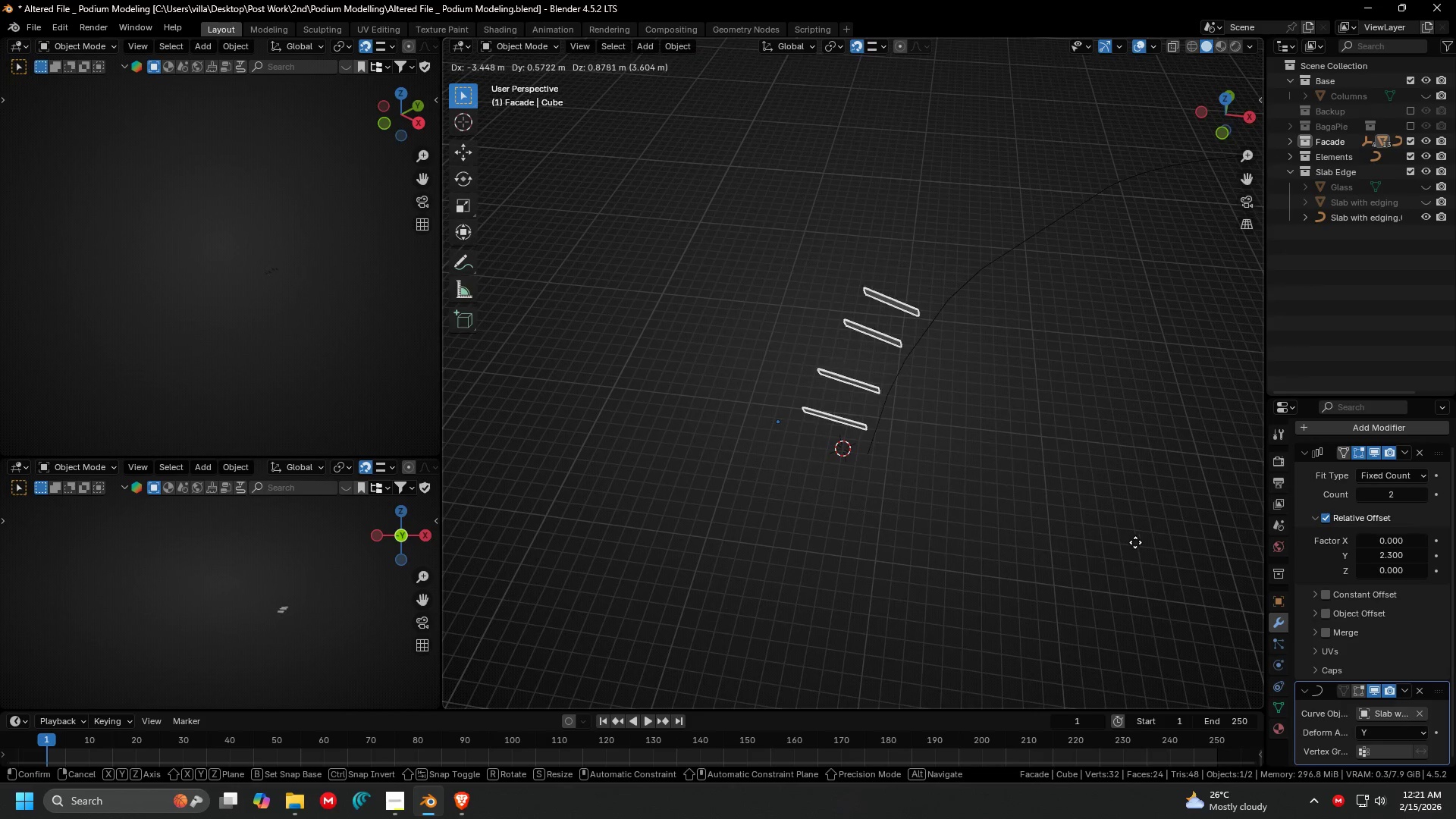 
key(Shift+Z)
 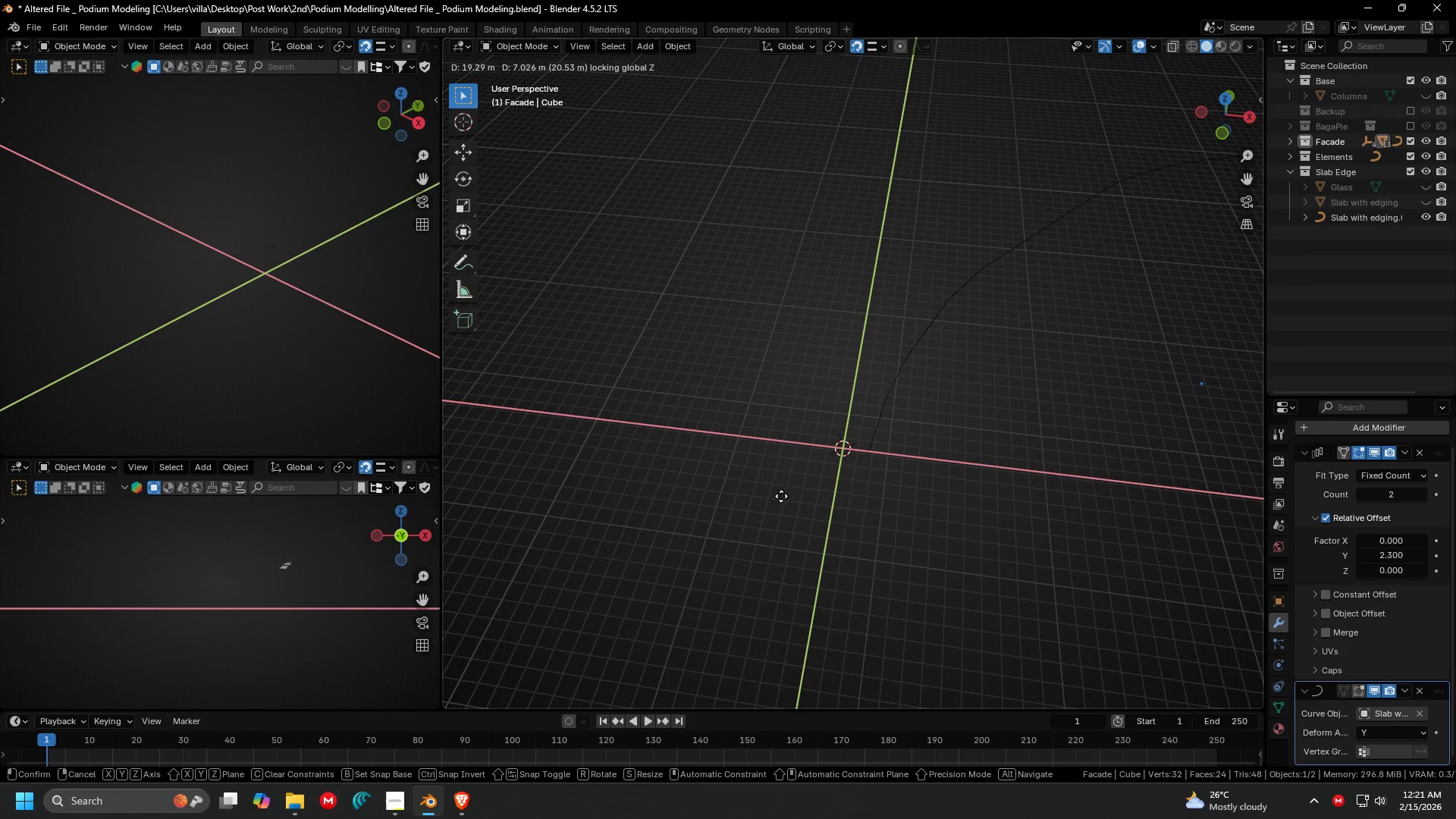 
key(Escape)
 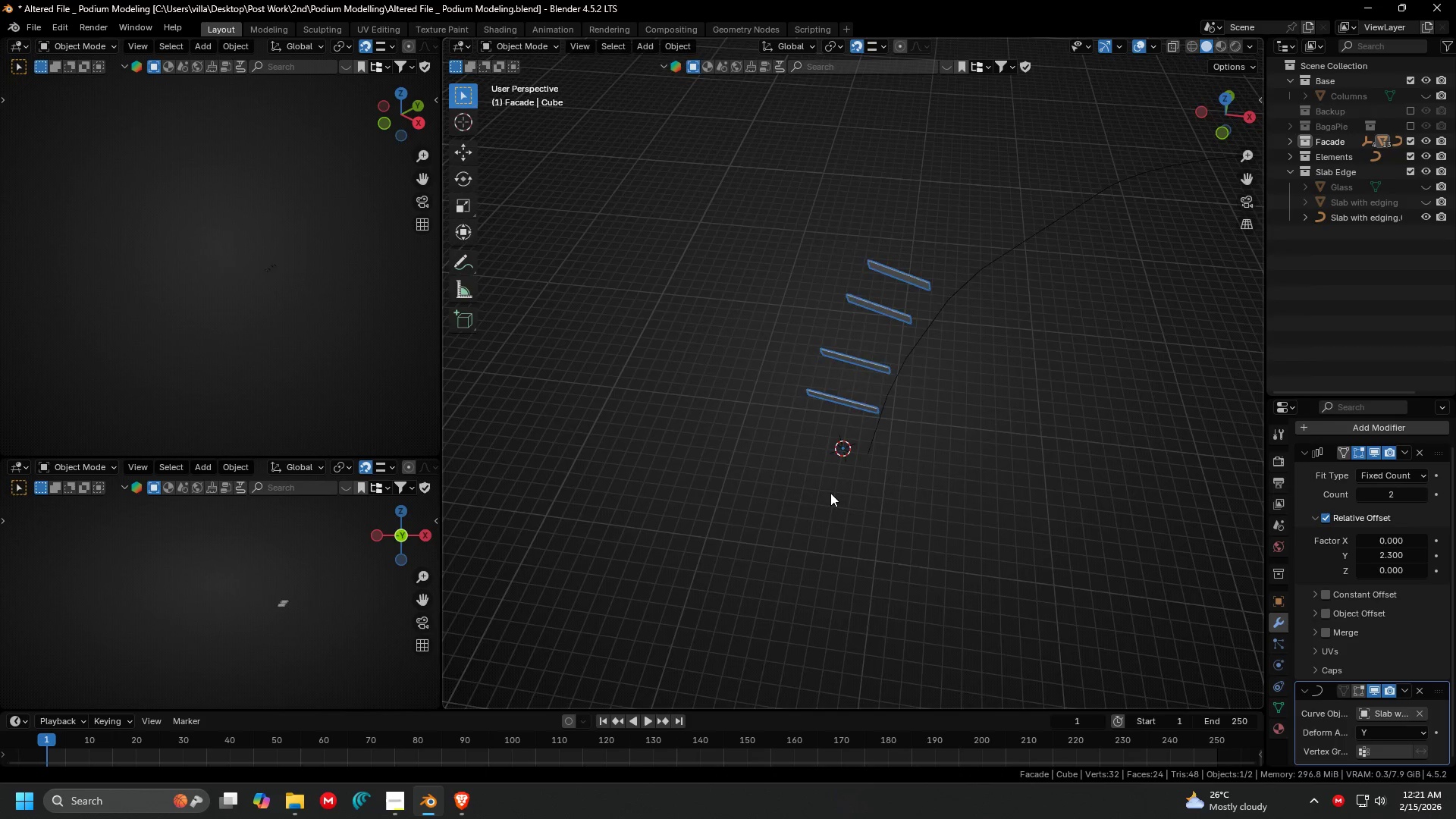 
key(Shift+ShiftLeft)
 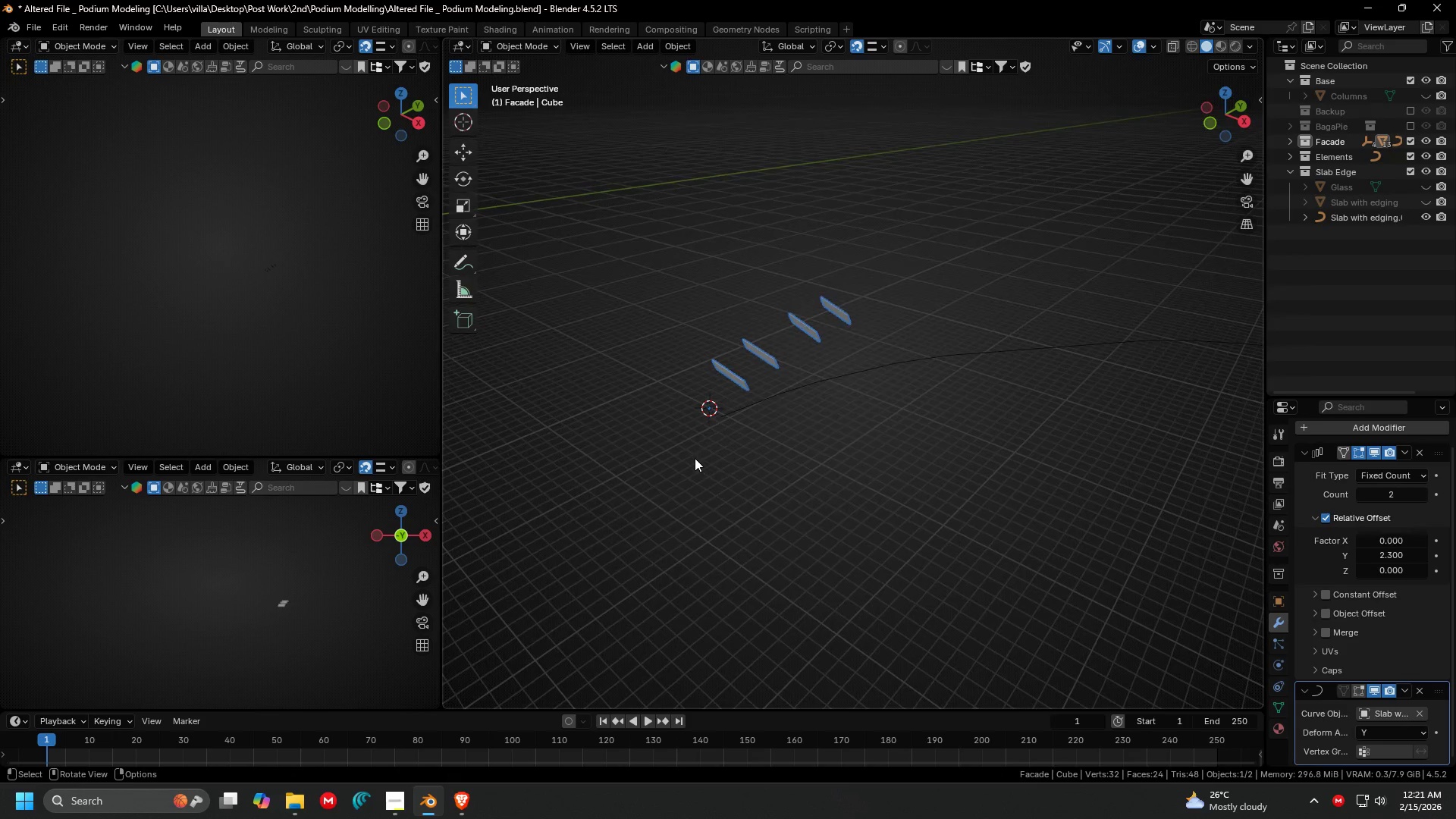 
scroll: coordinate [739, 432], scroll_direction: down, amount: 1.0
 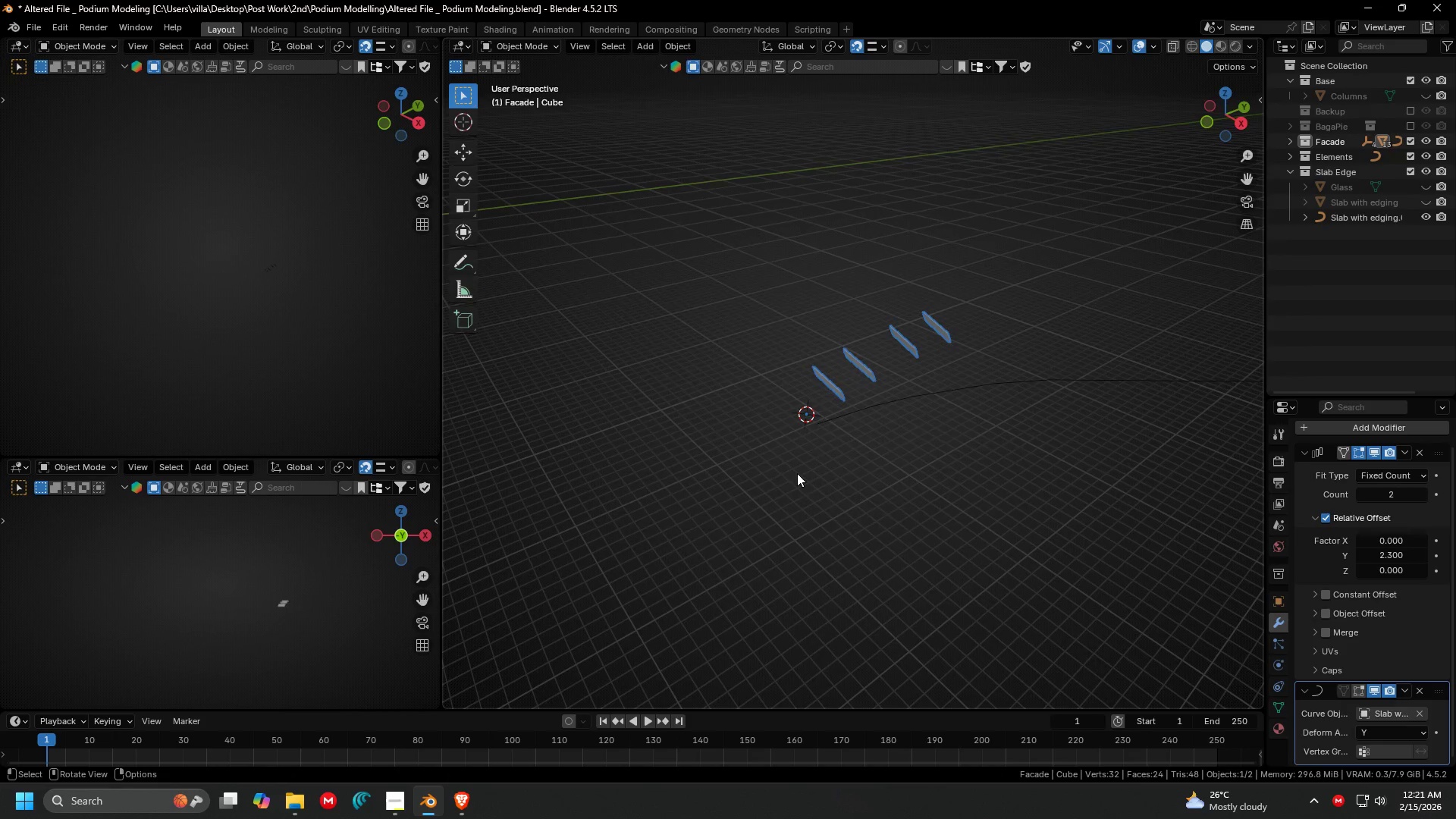 
type(gZ)
key(Escape)
type(gz)
key(Escape)
 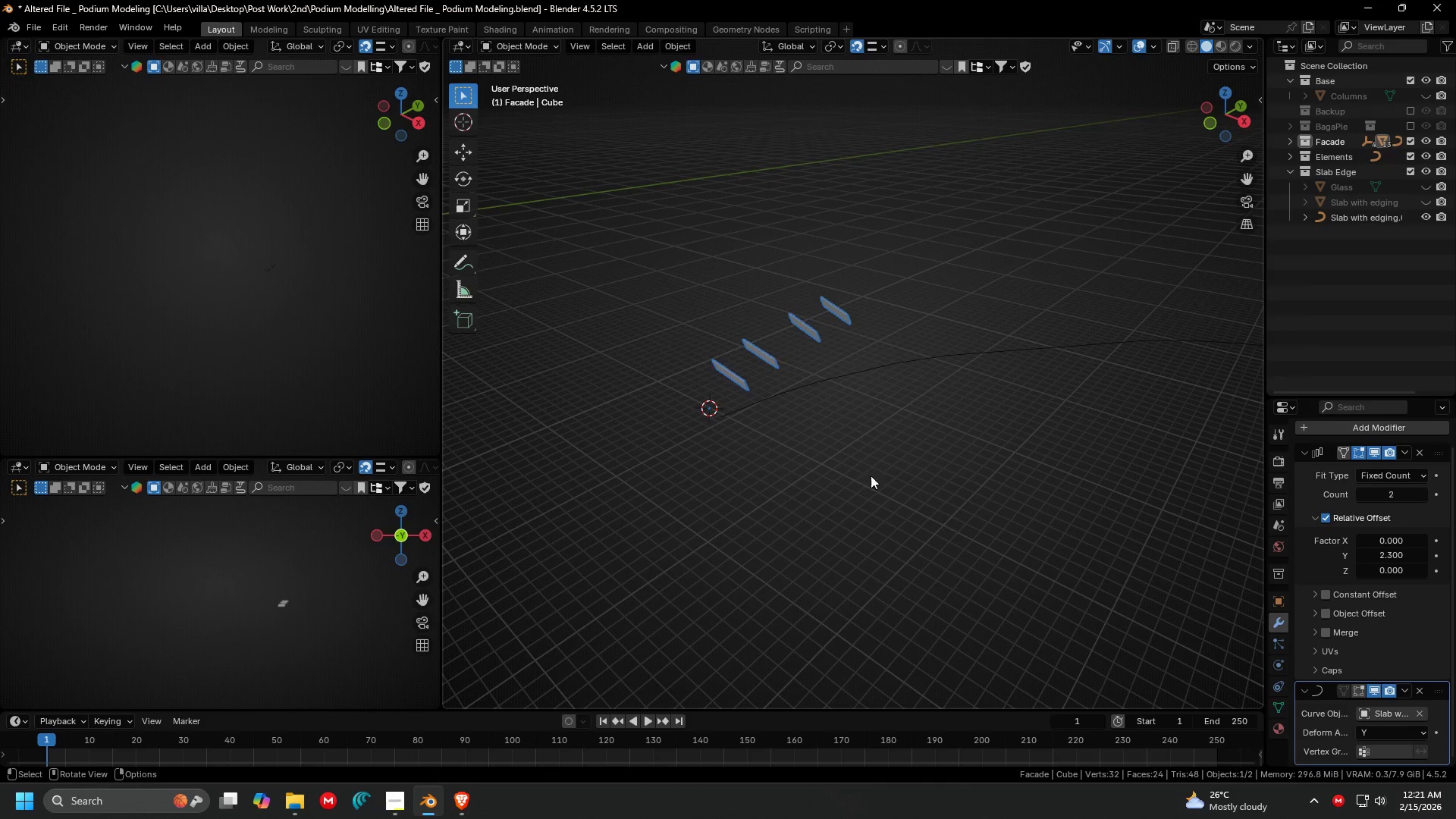 
scroll: coordinate [831, 462], scroll_direction: down, amount: 1.0
 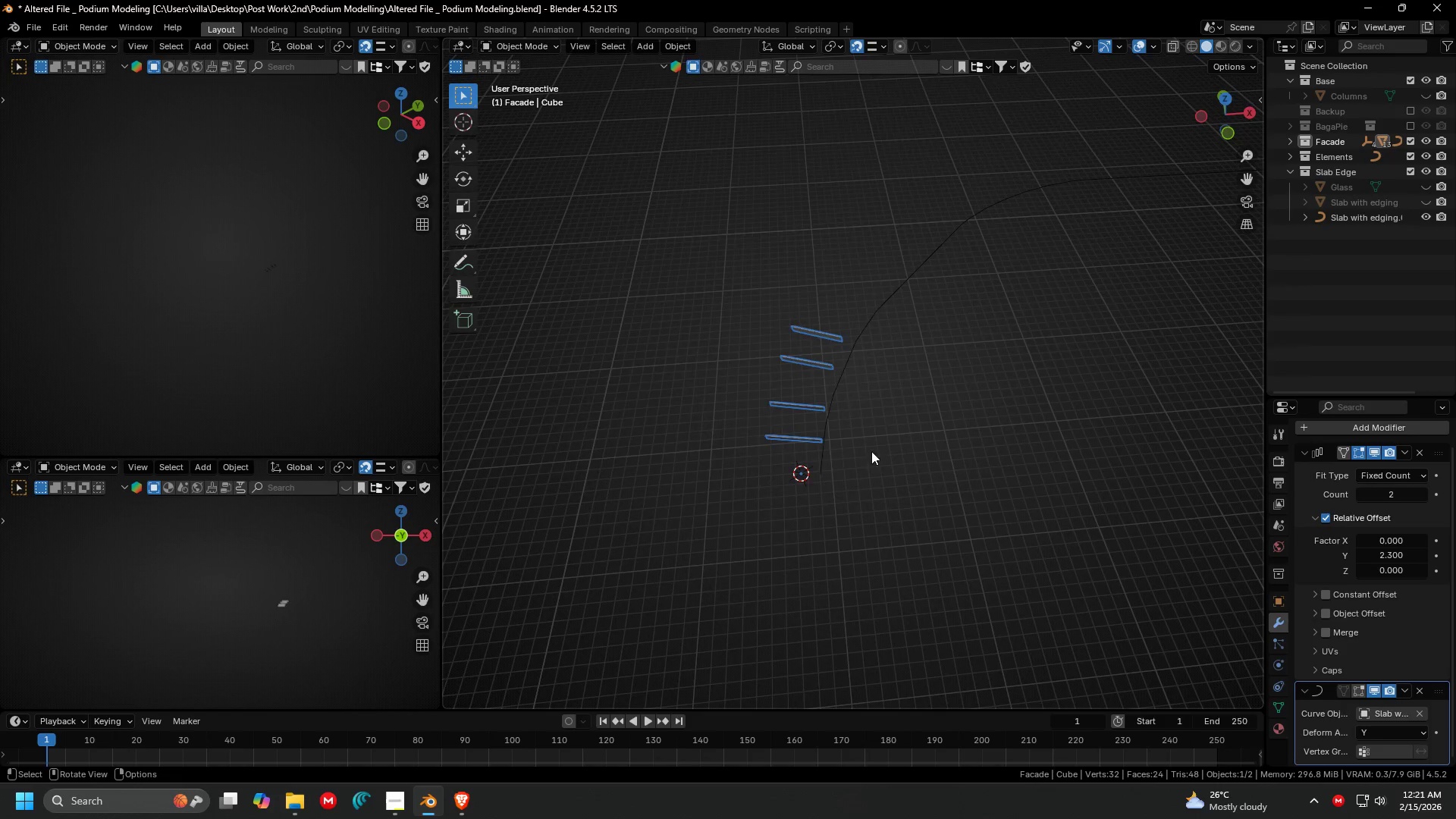 
key(Shift+ShiftLeft)
 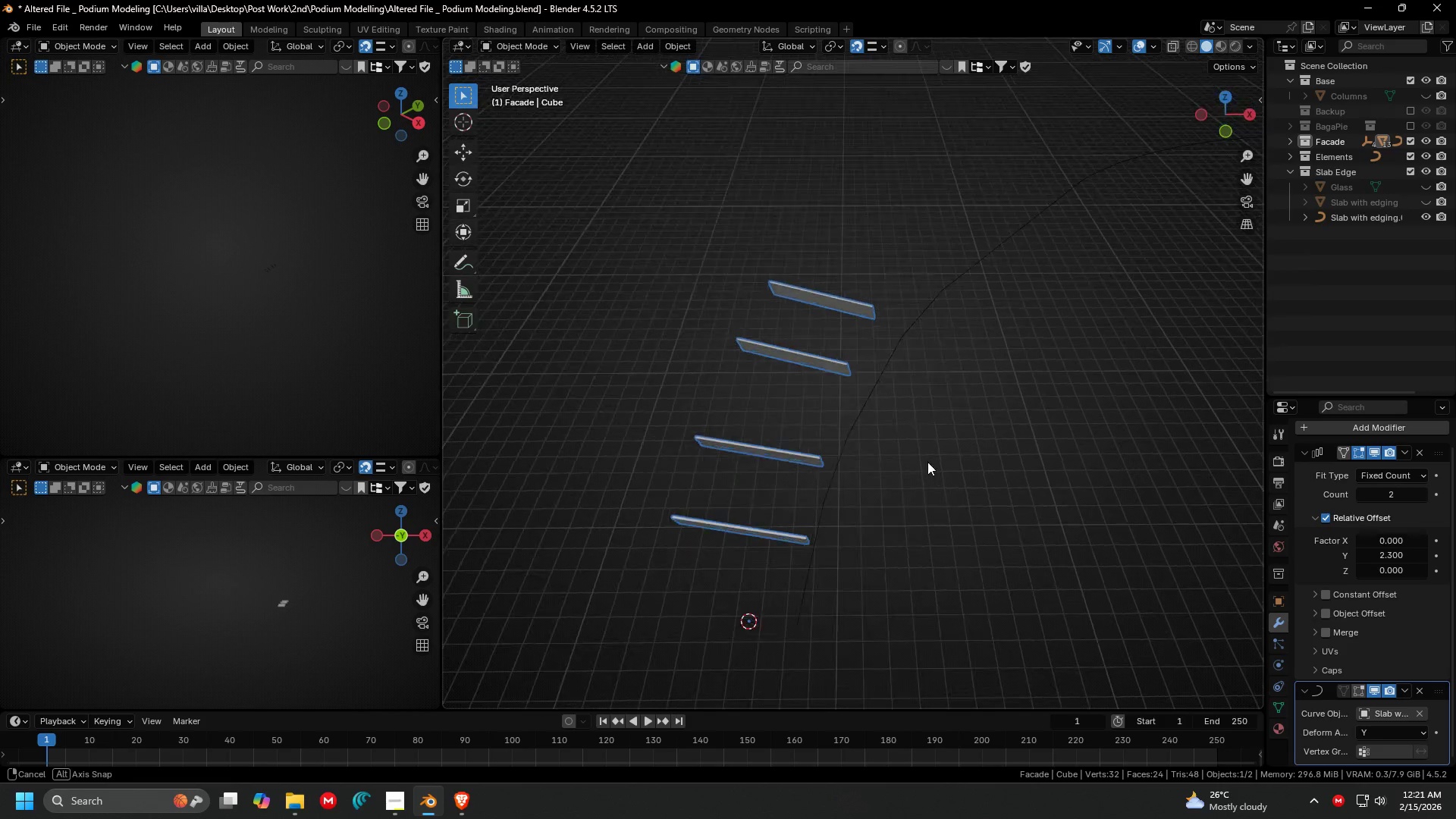 
scroll: coordinate [861, 449], scroll_direction: up, amount: 4.0
 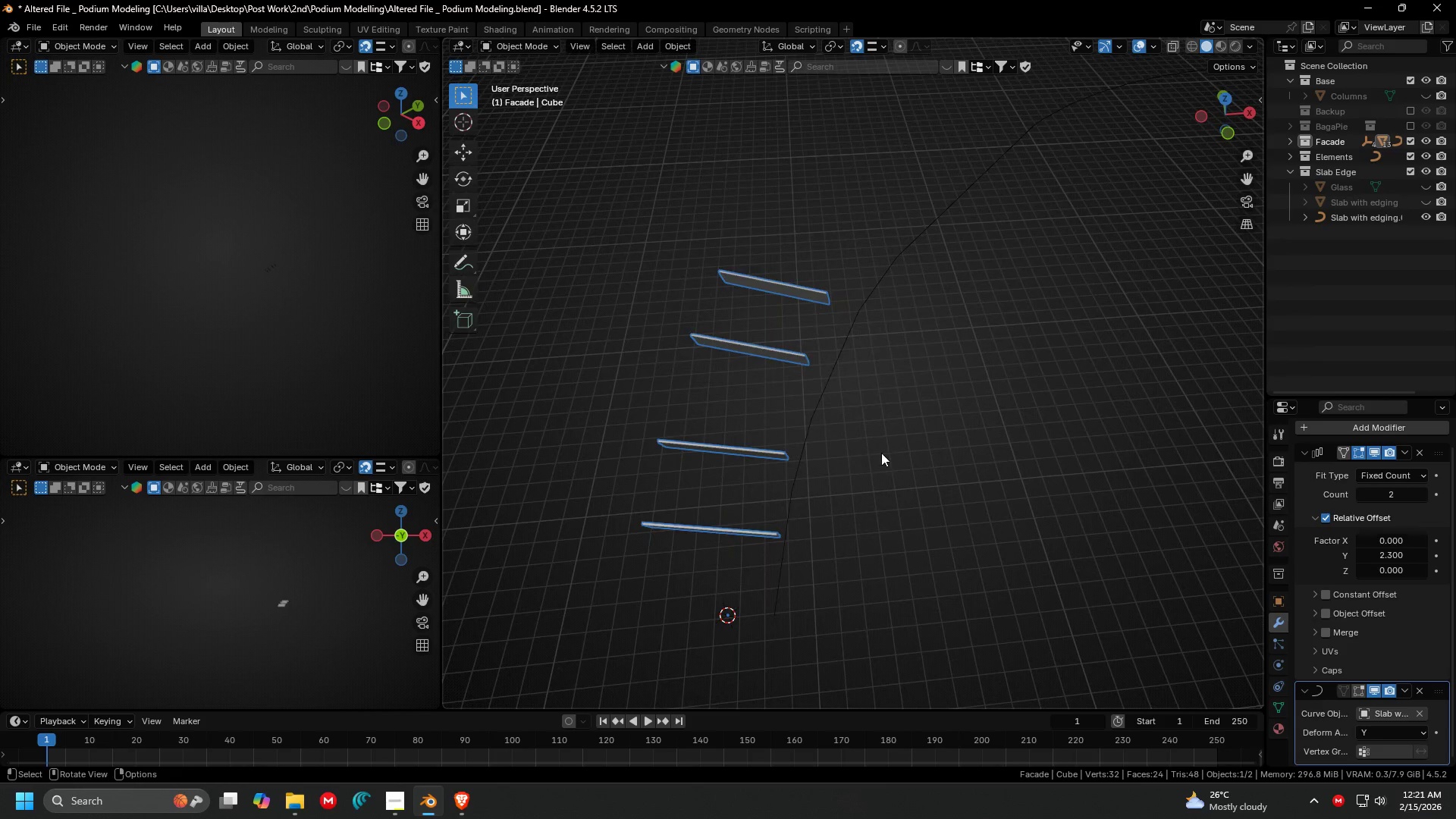 
key(Tab)
 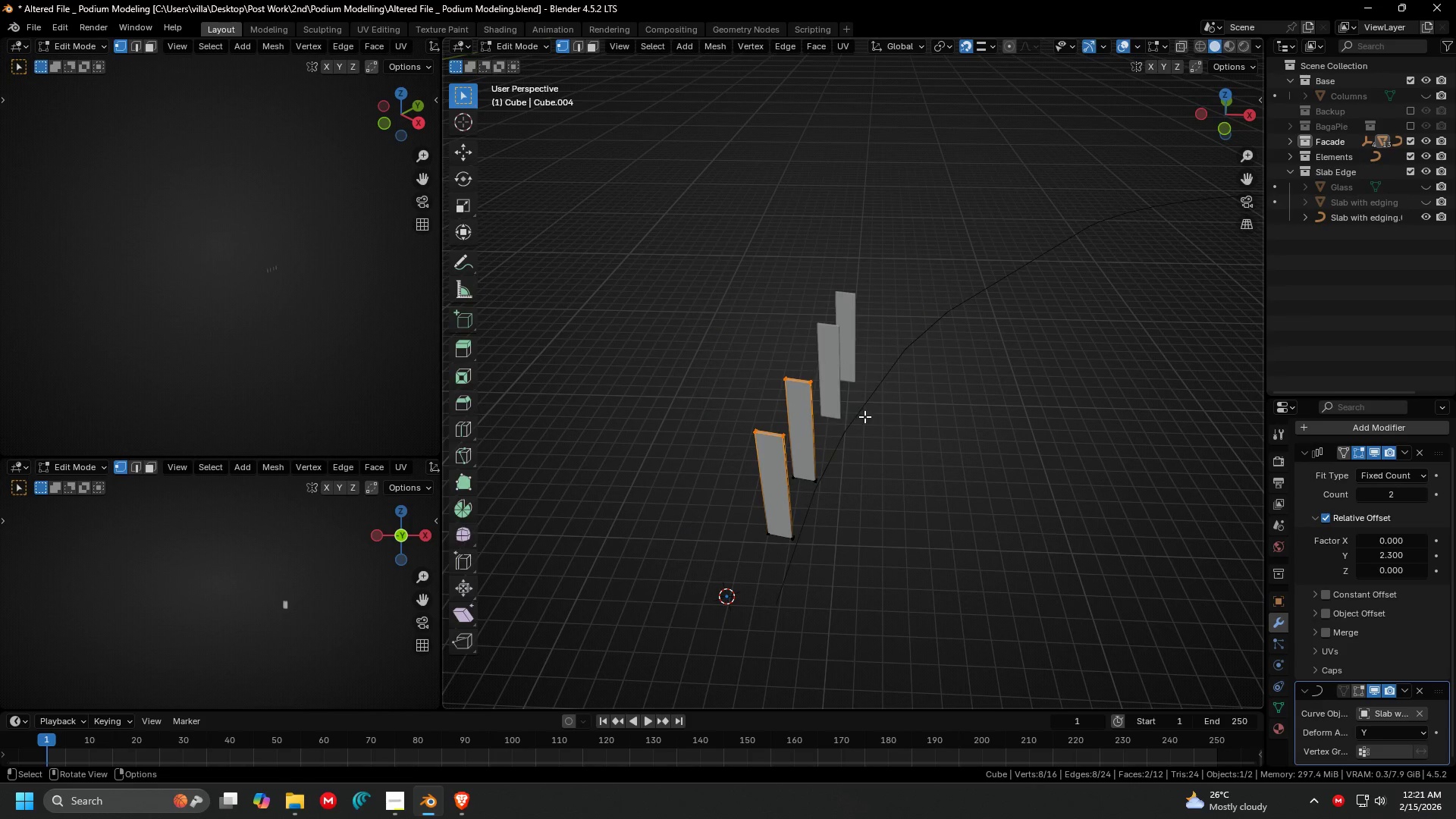 
key(Tab)
 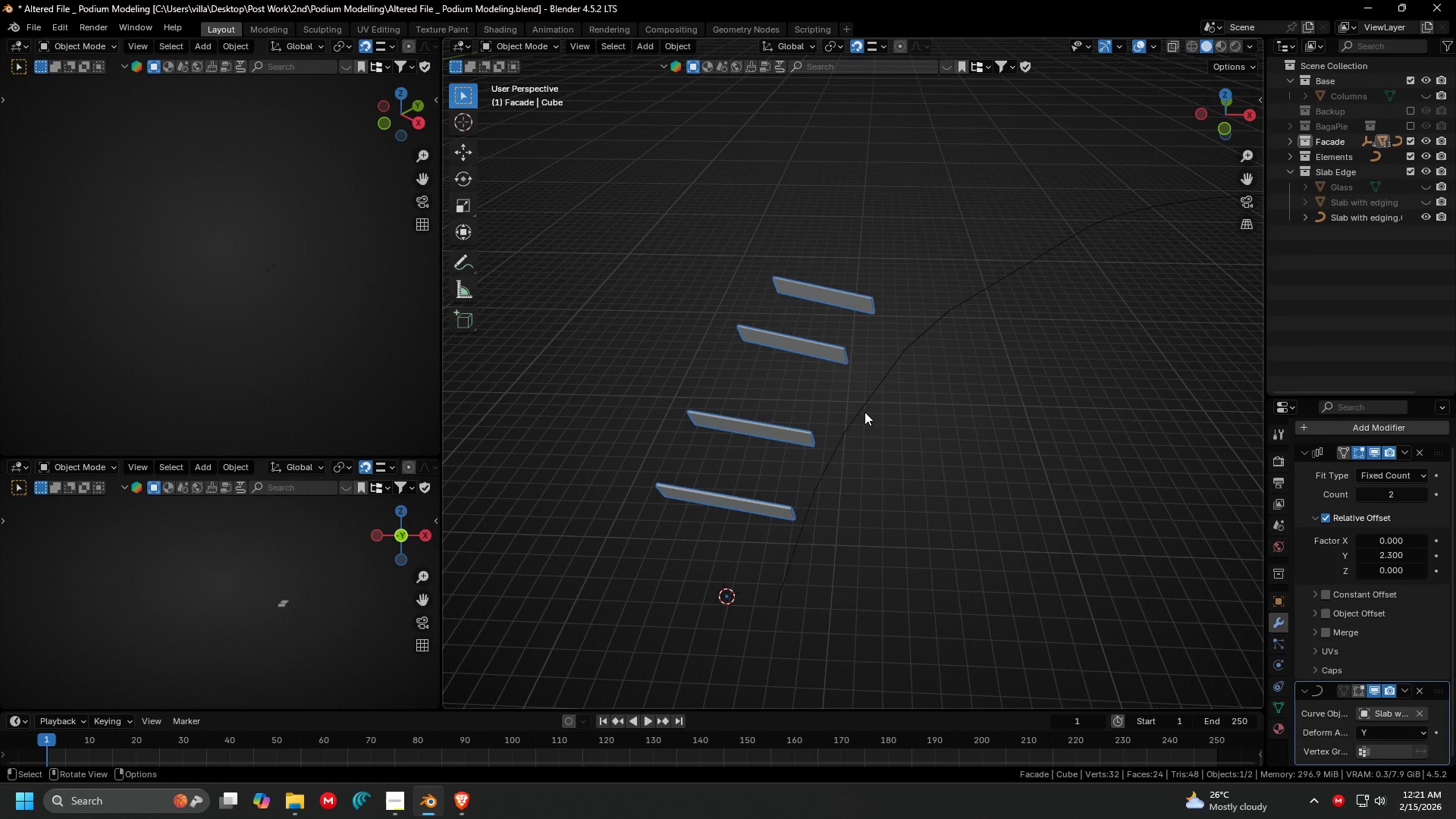 
left_click([864, 412])
 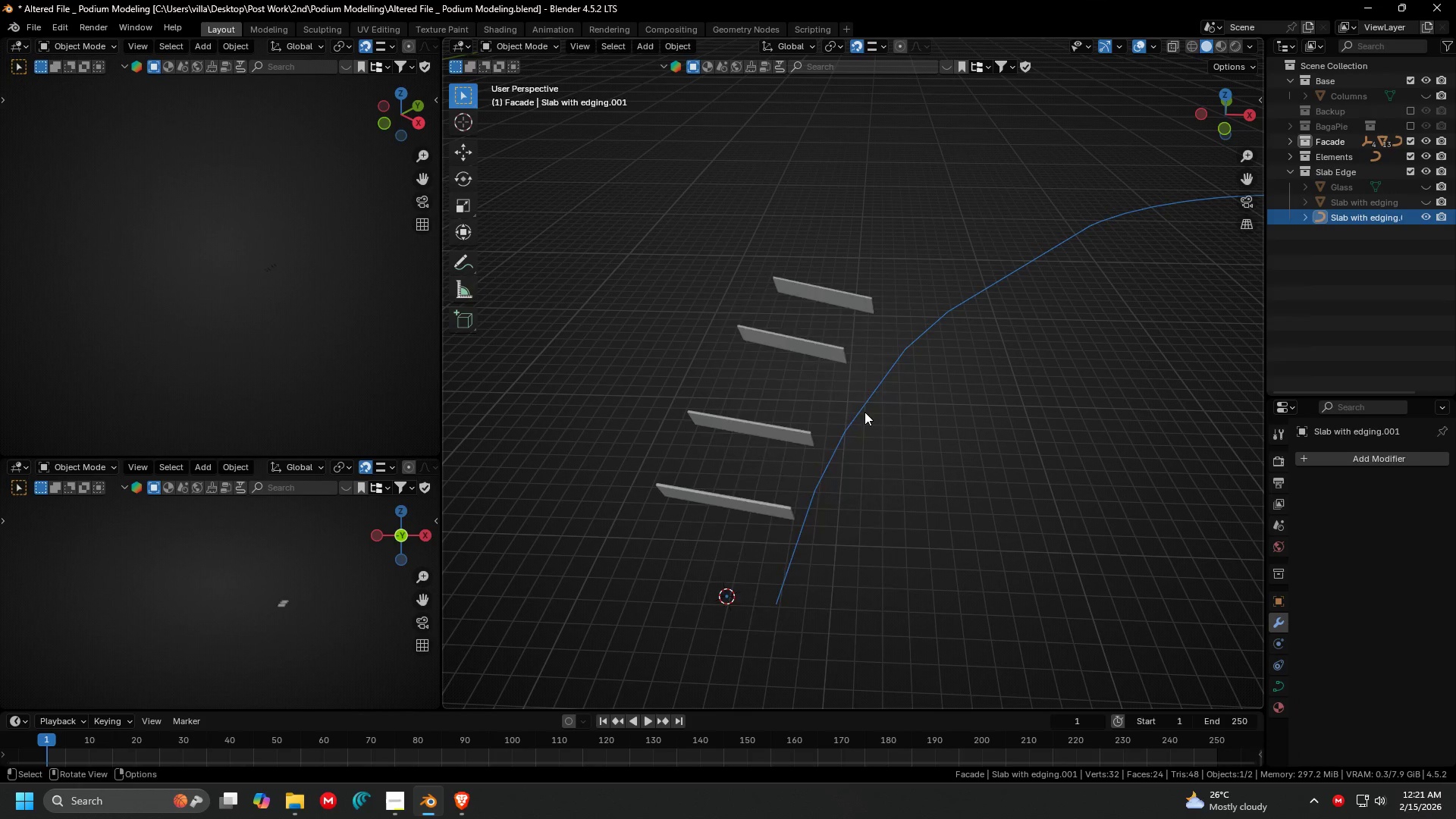 
right_click([864, 412])
 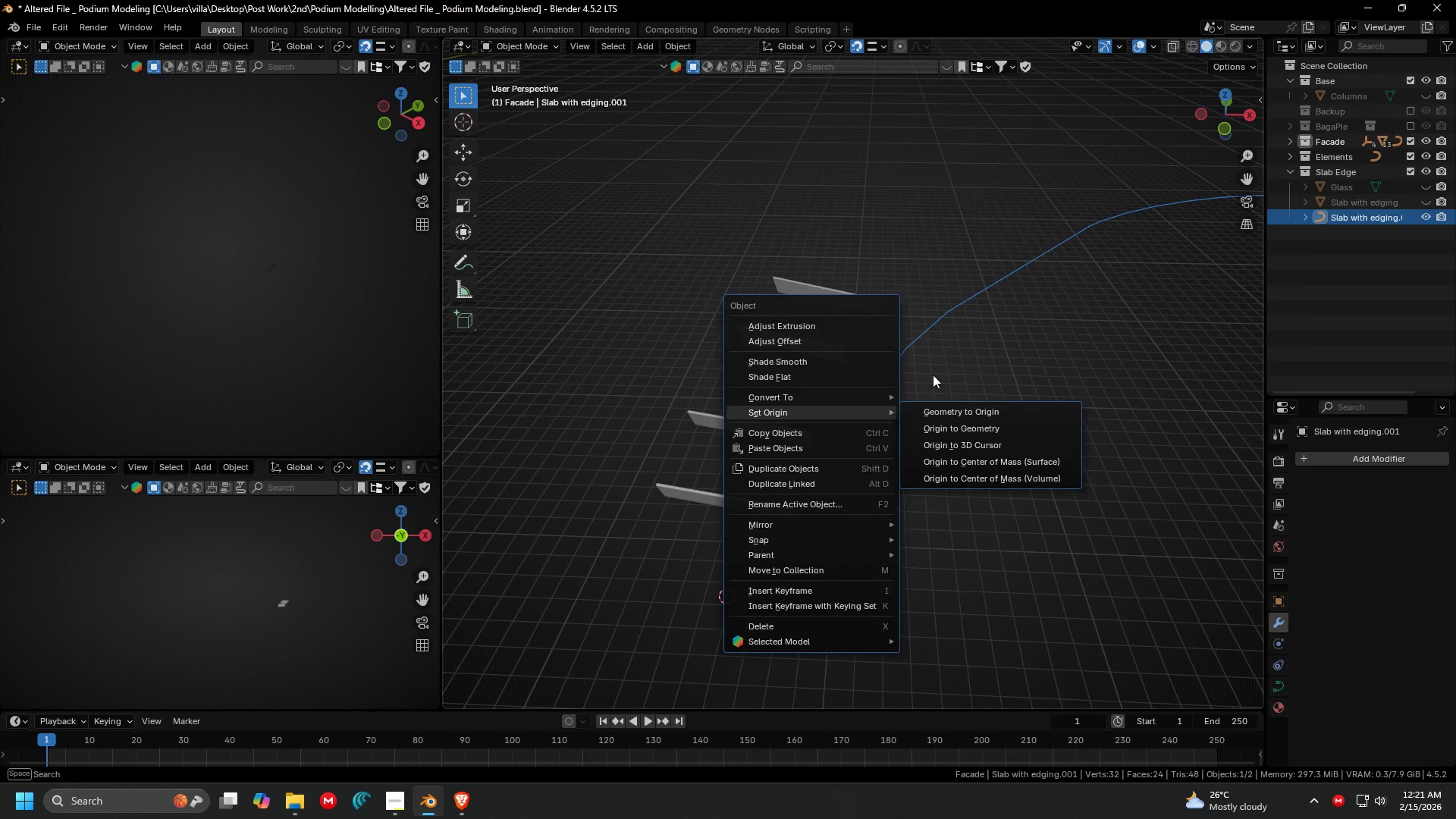 
left_click([989, 350])
 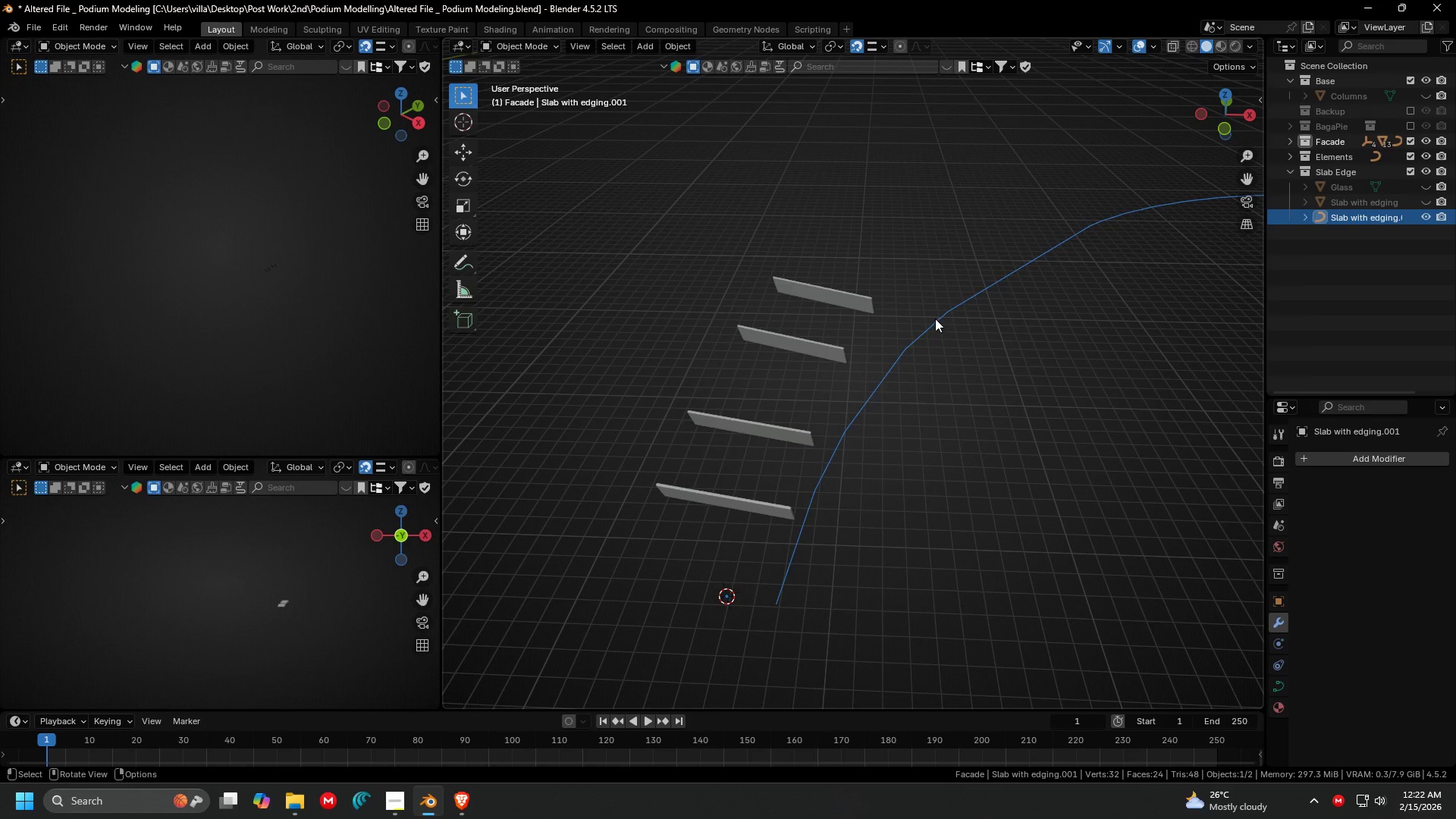 
double_click([814, 303])
 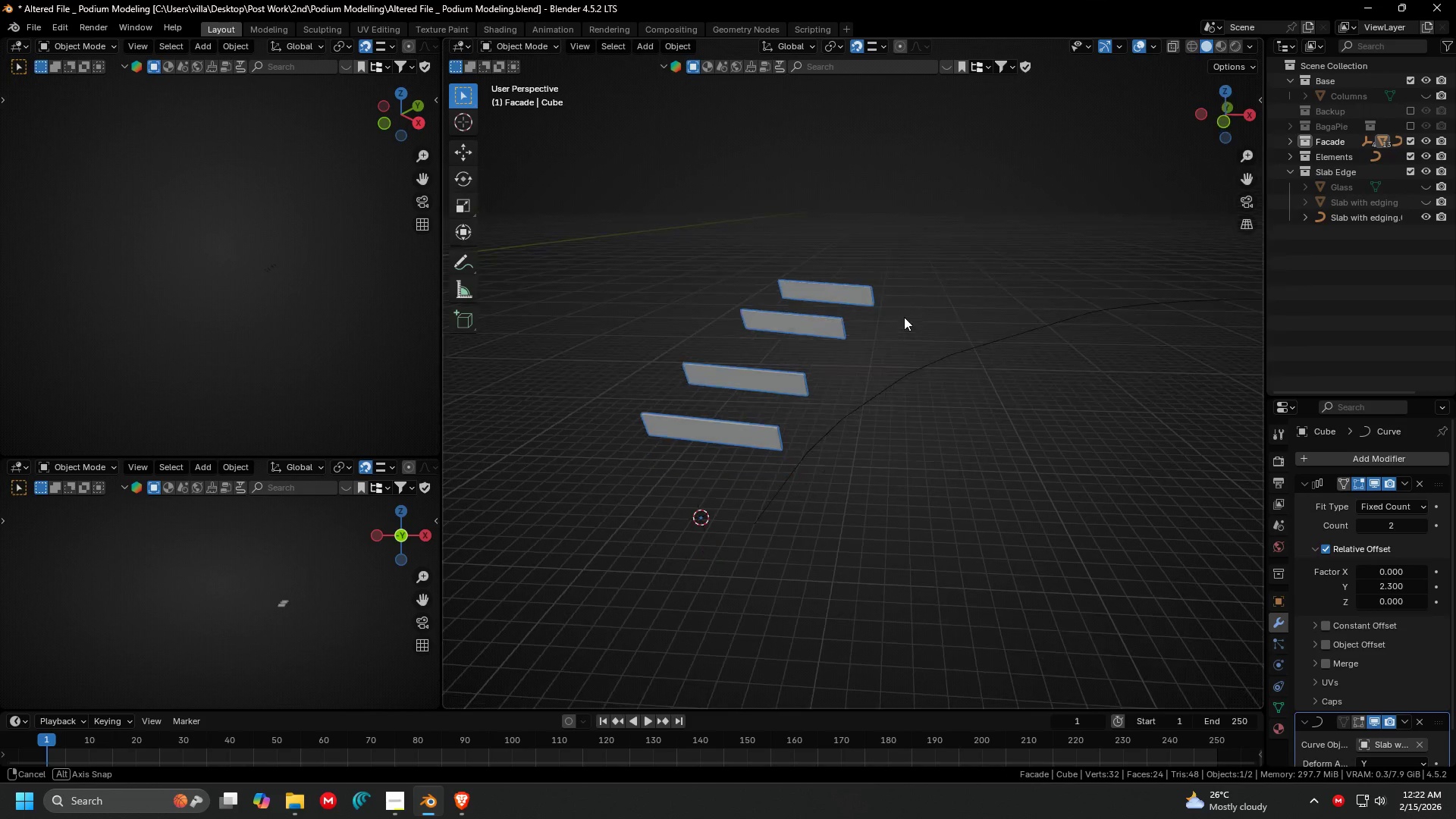 
hold_key(key=ShiftLeft, duration=0.44)
 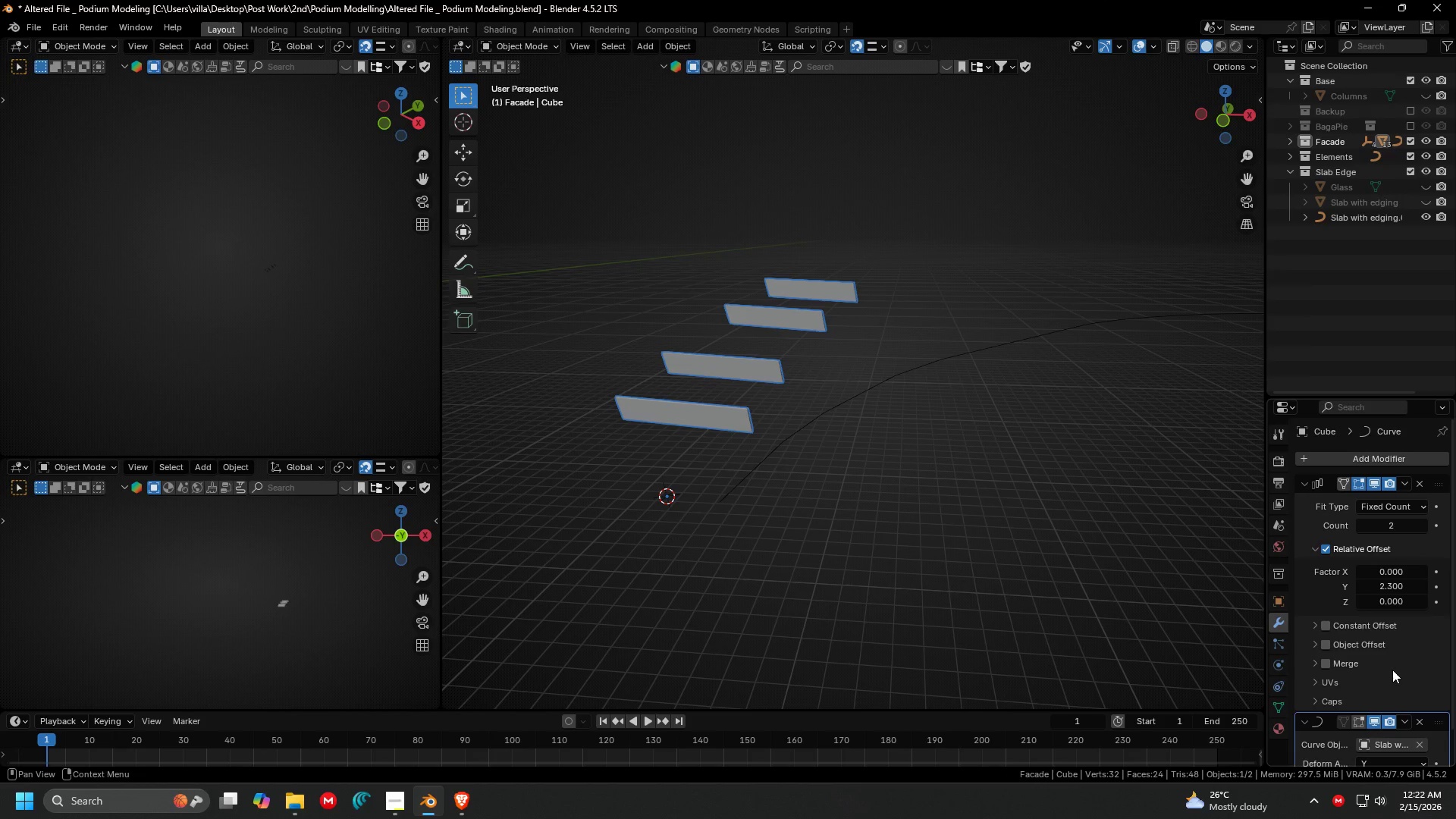 
scroll: coordinate [1388, 663], scroll_direction: down, amount: 4.0
 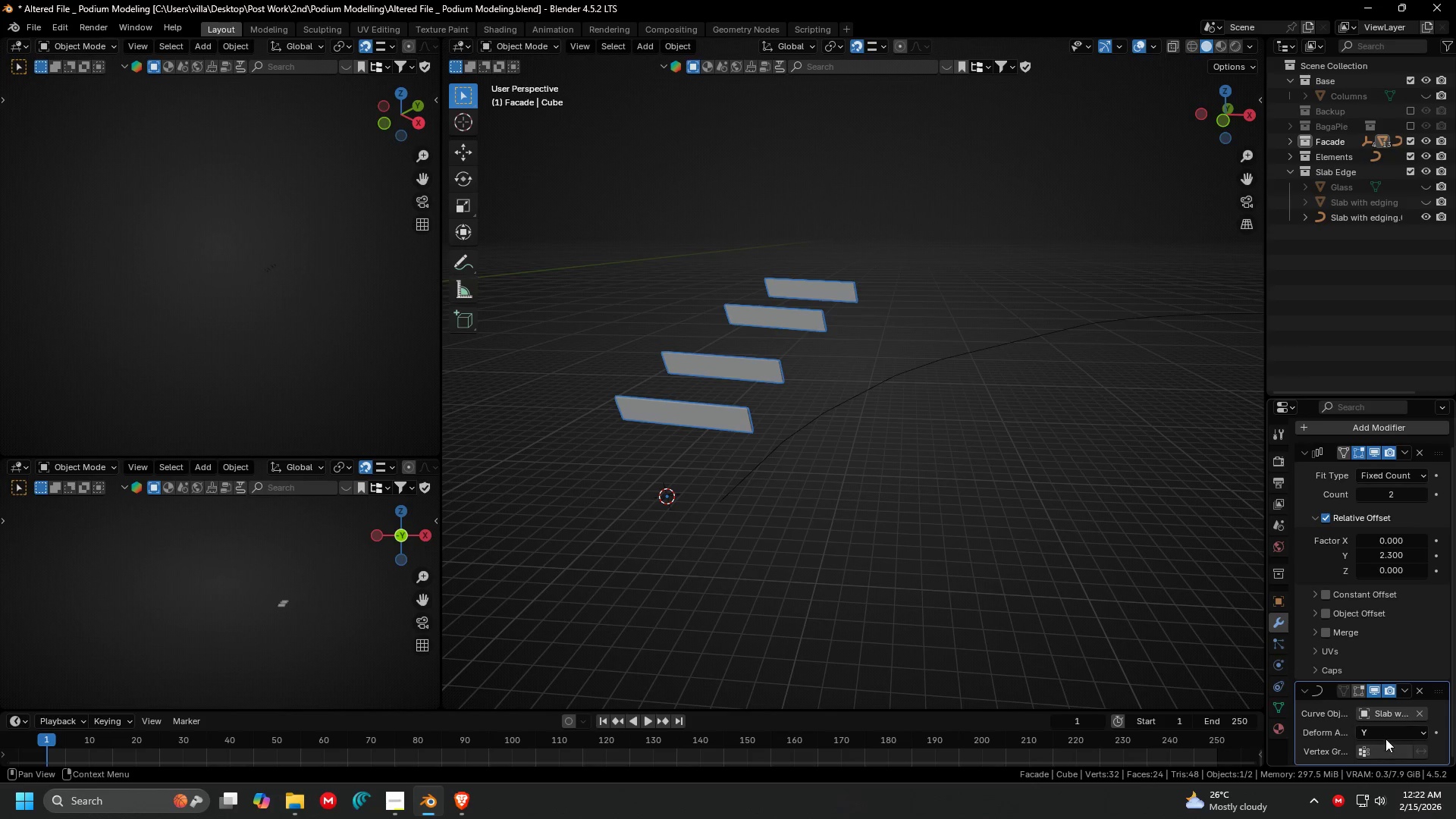 
left_click([1388, 729])
 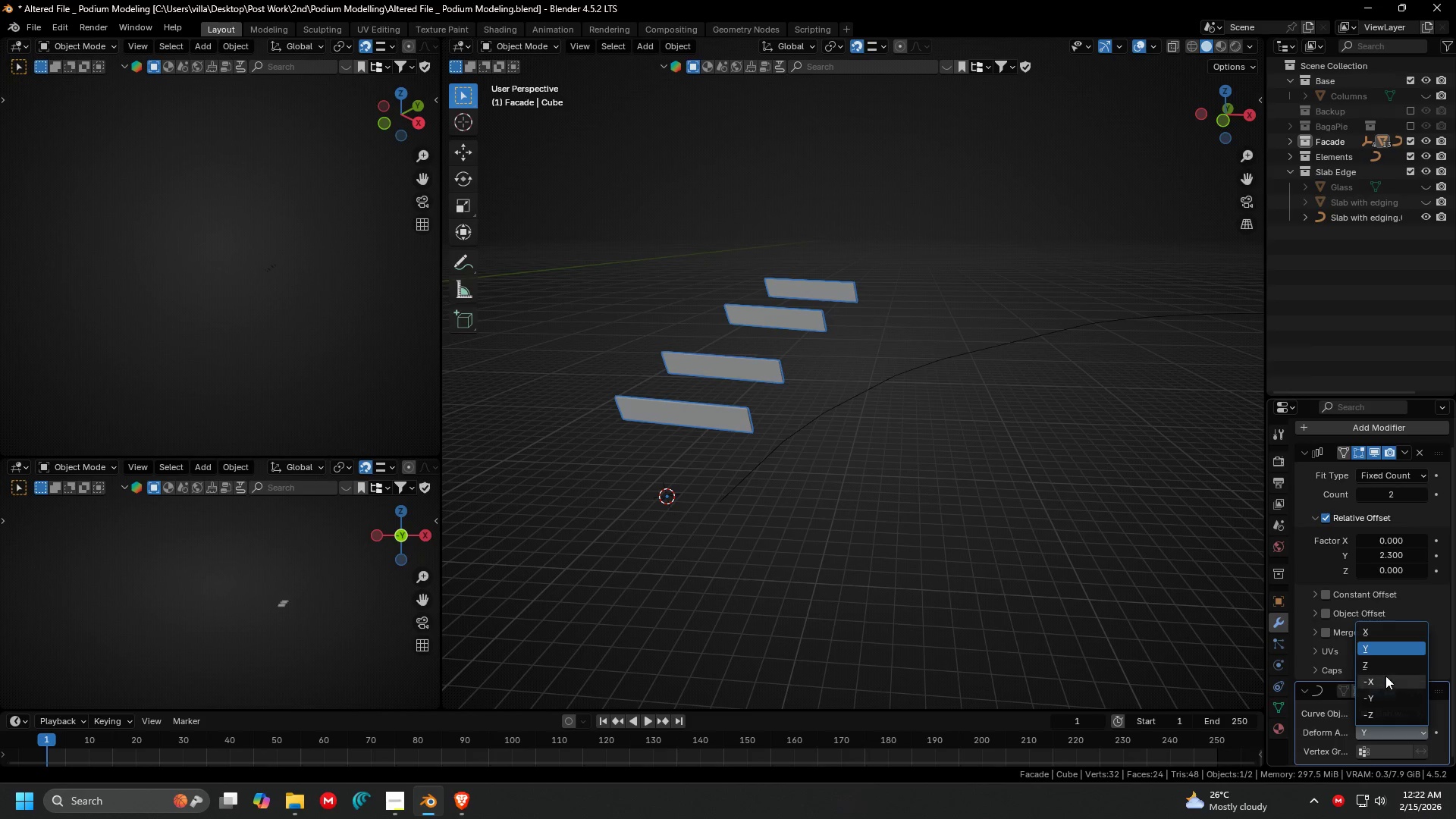 
left_click([1385, 666])
 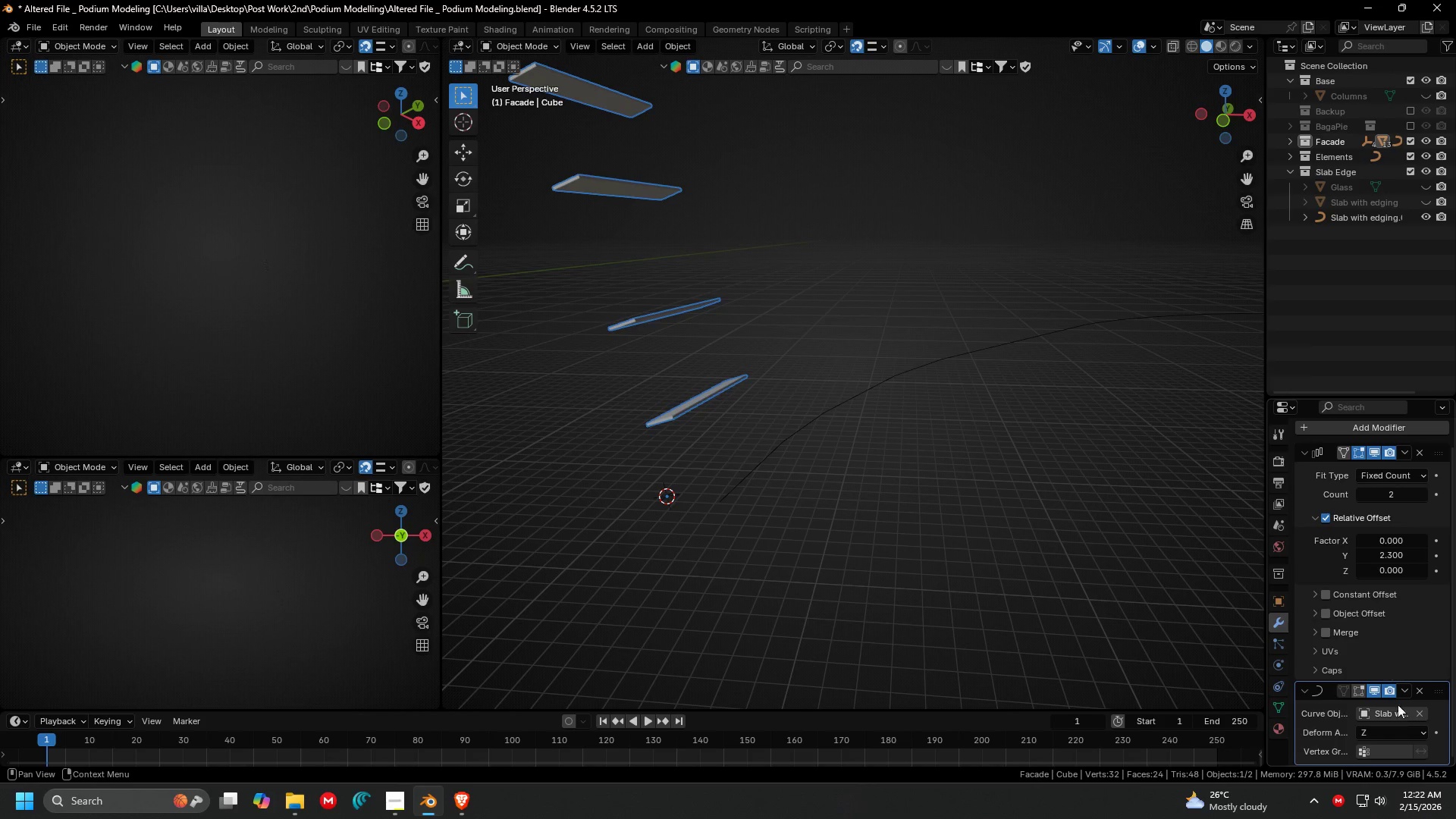 
left_click([1398, 727])
 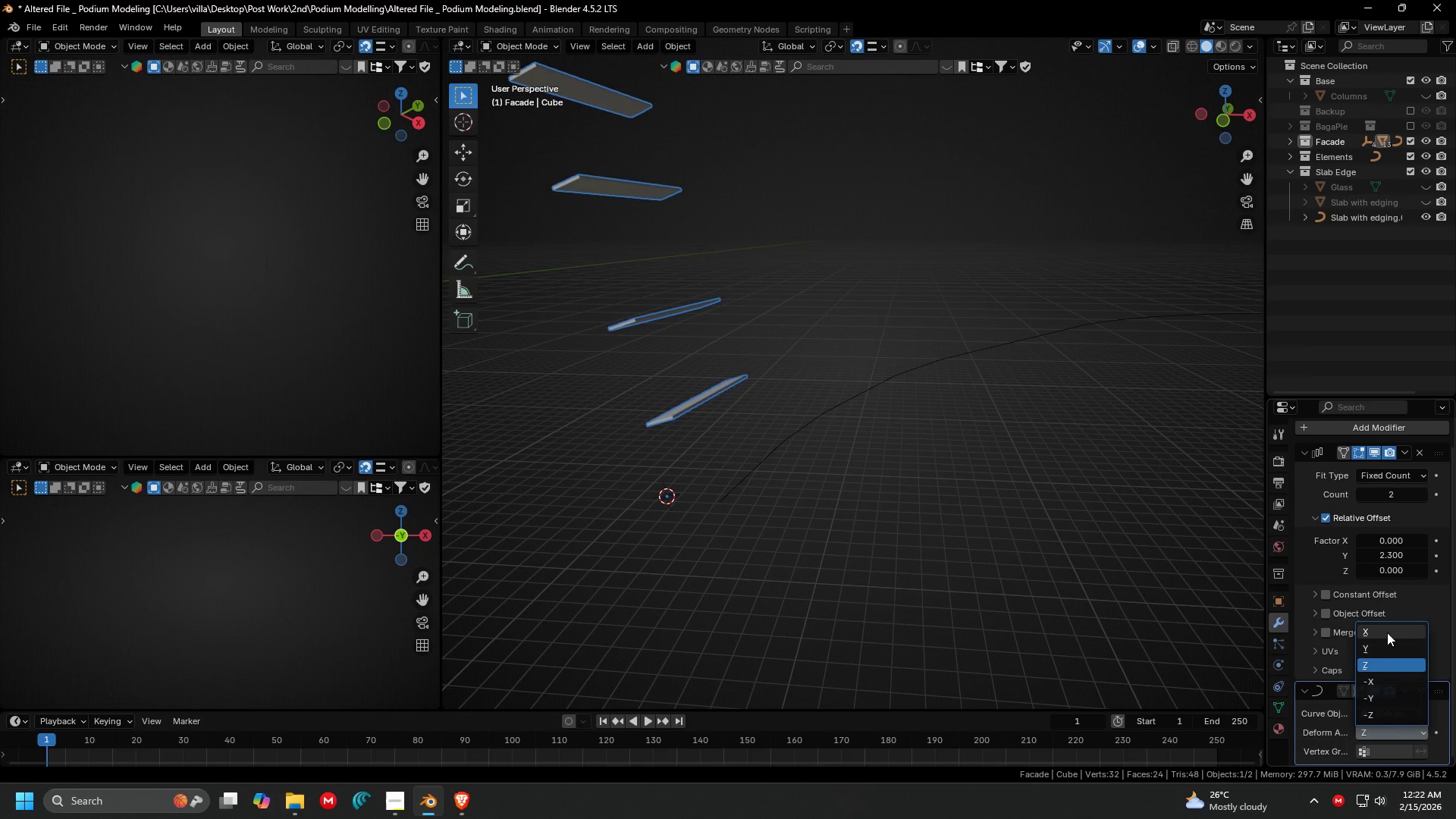 
left_click([1387, 631])
 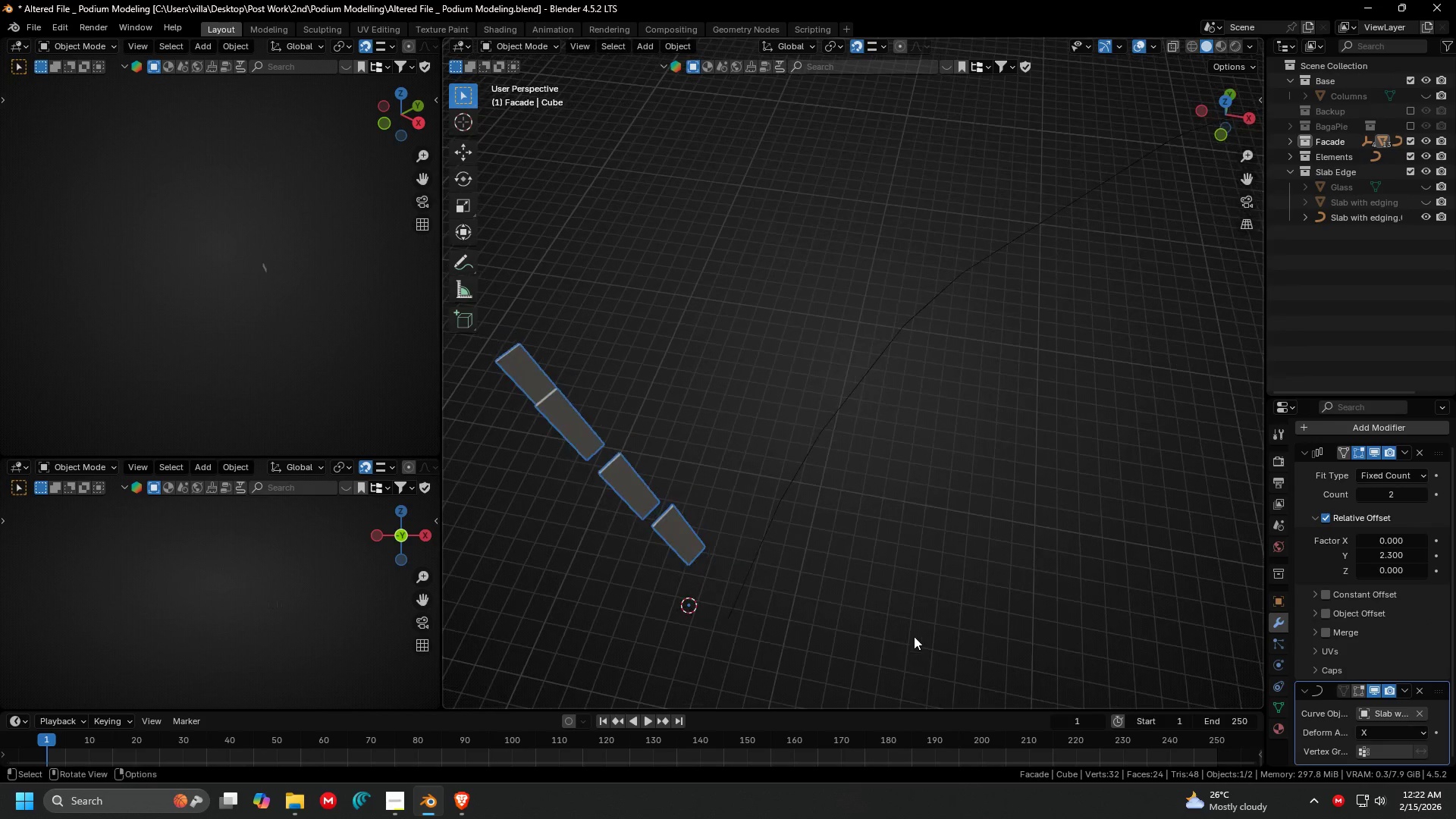 
key(Shift+ShiftLeft)
 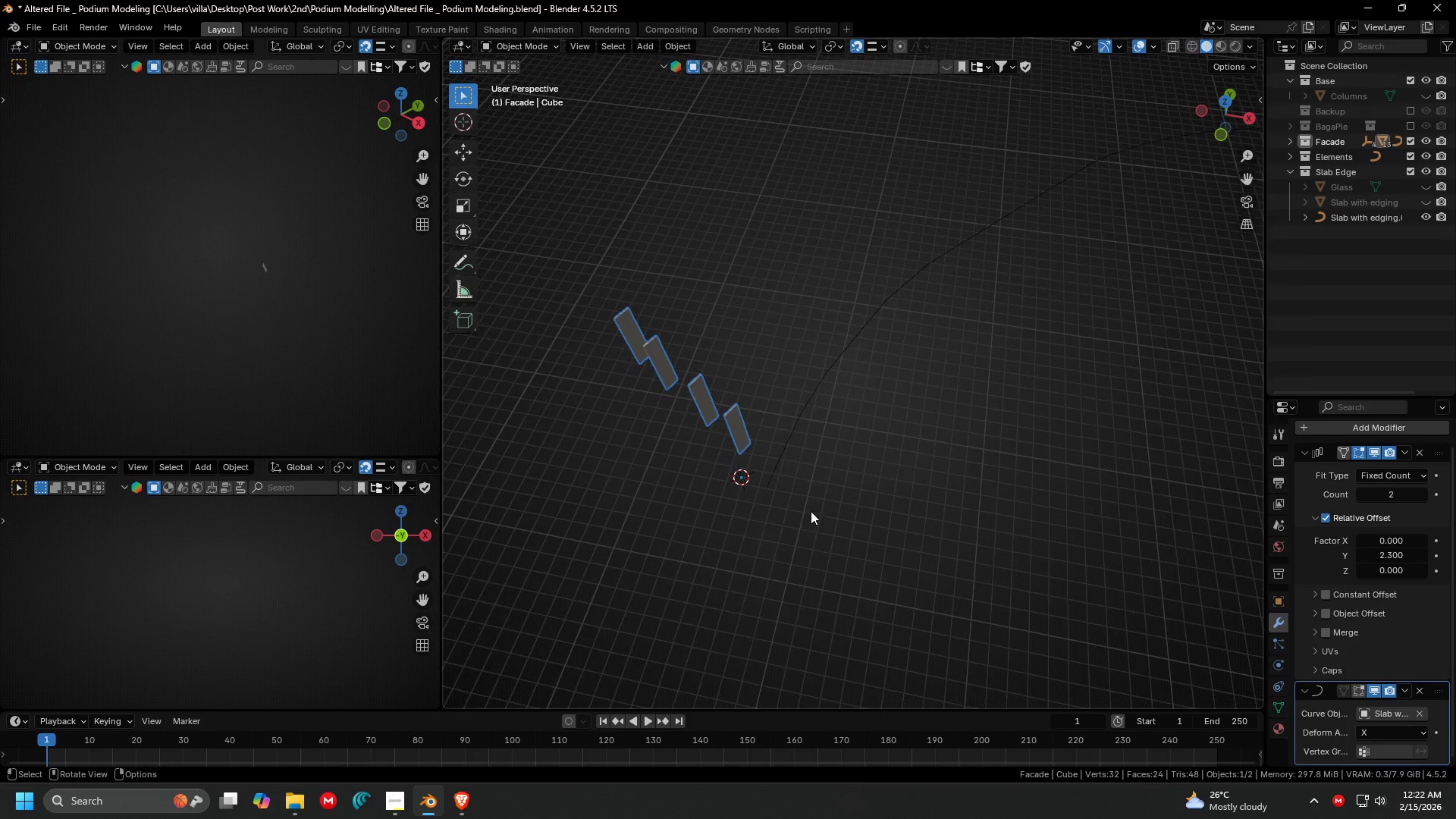 
scroll: coordinate [836, 573], scroll_direction: down, amount: 2.0
 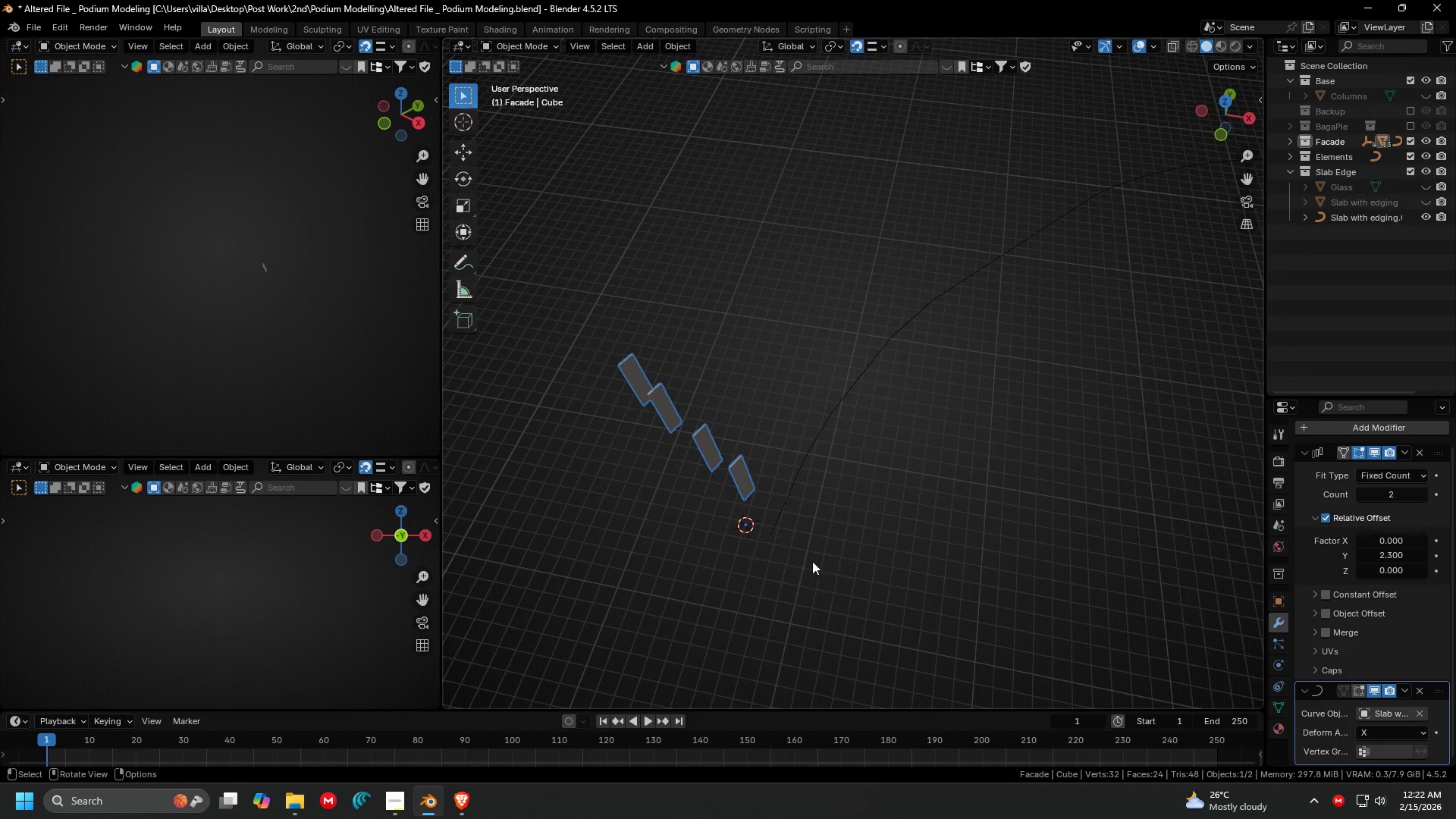 
key(G)
 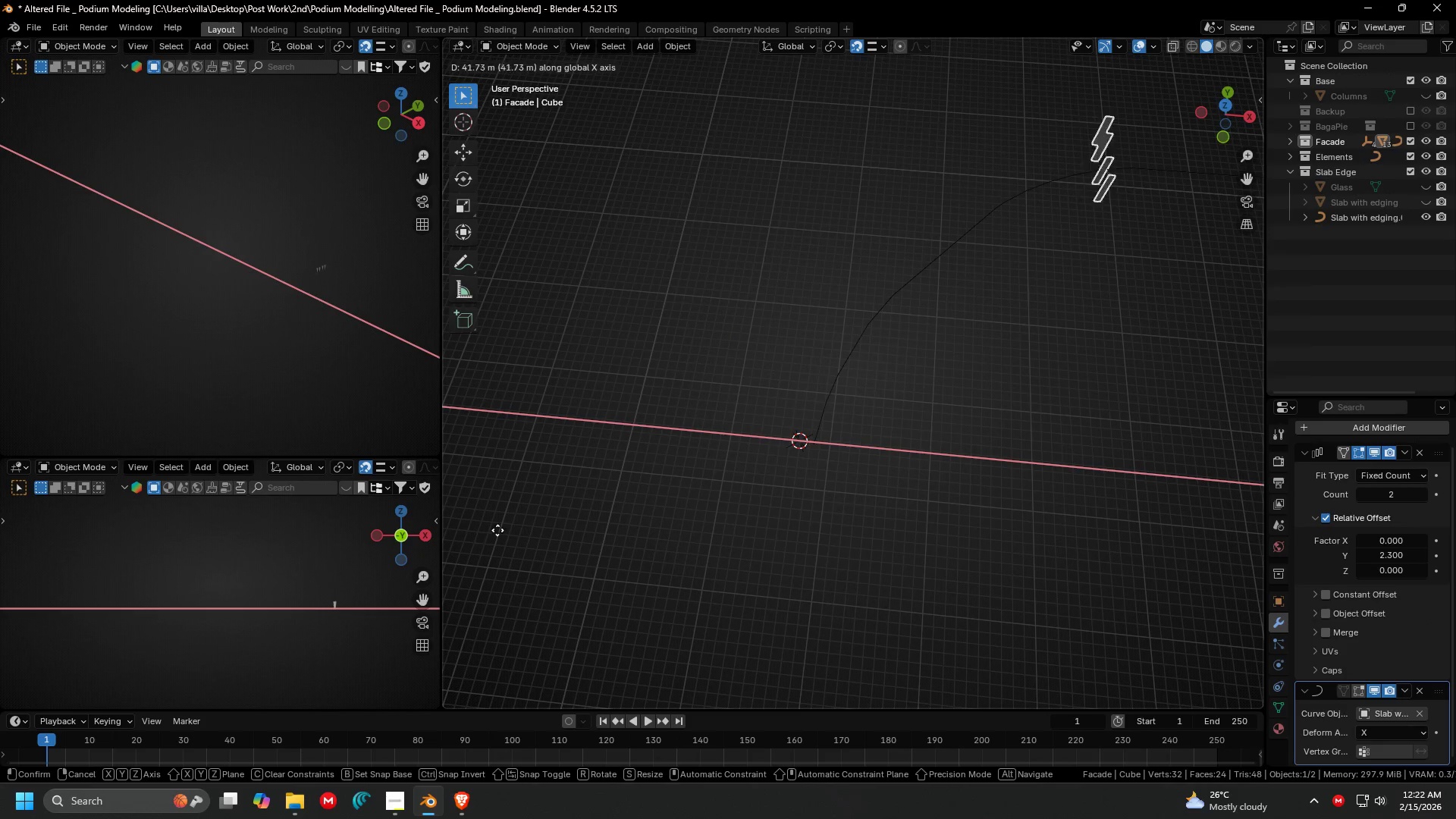 
scroll: coordinate [811, 511], scroll_direction: down, amount: 3.0
 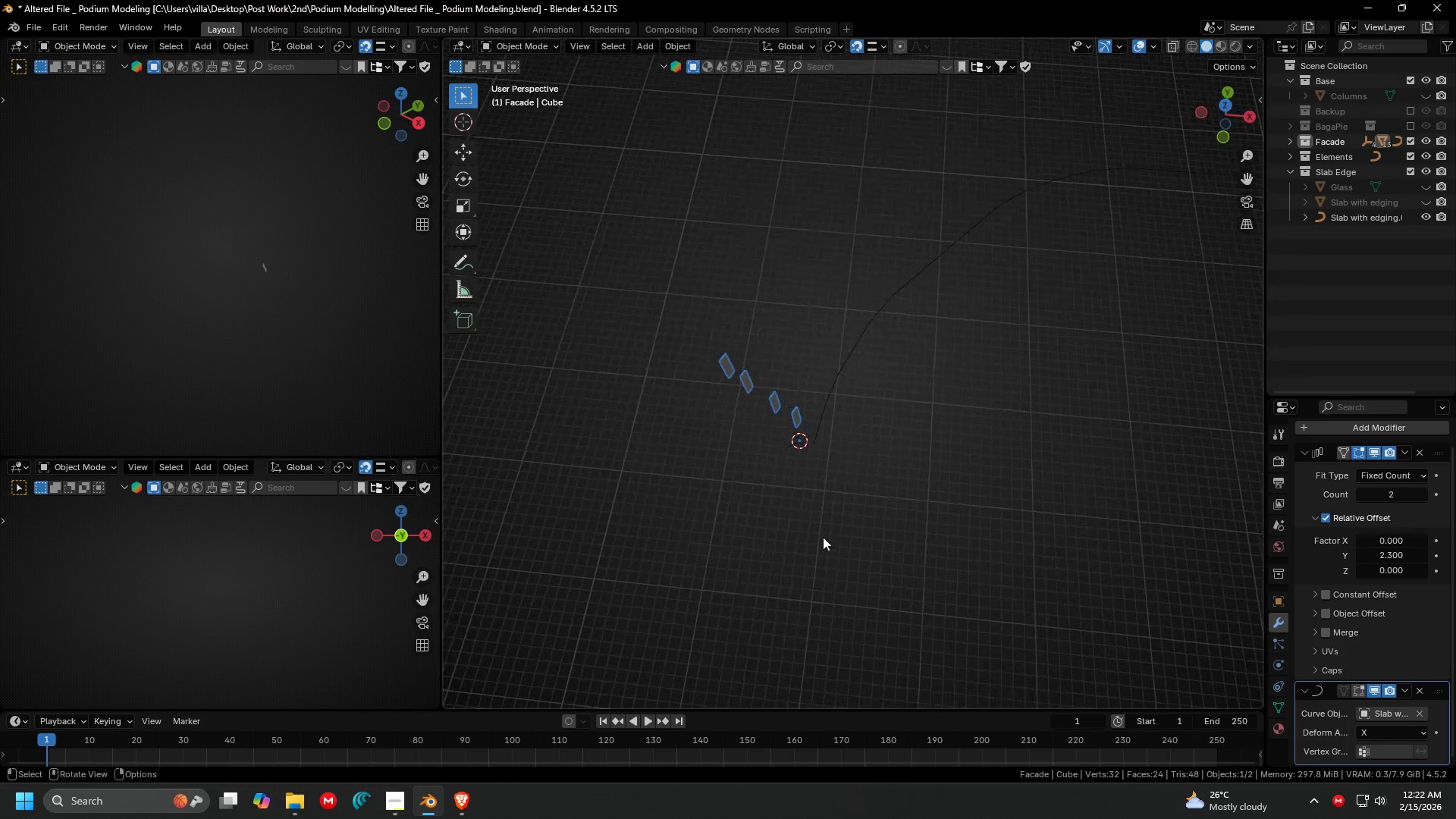 
key(Escape)
 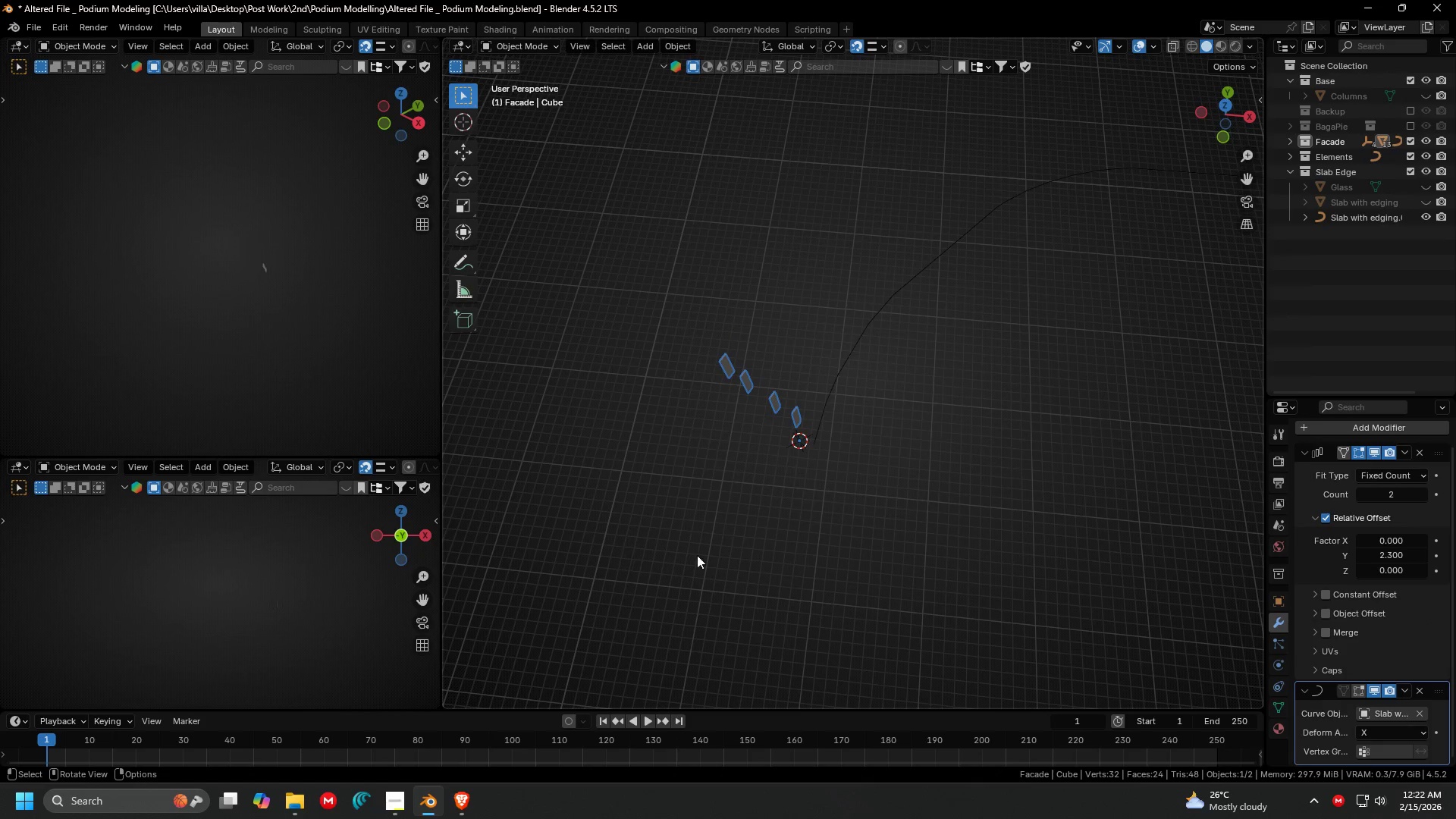 
hold_key(key=ShiftLeft, duration=0.34)
 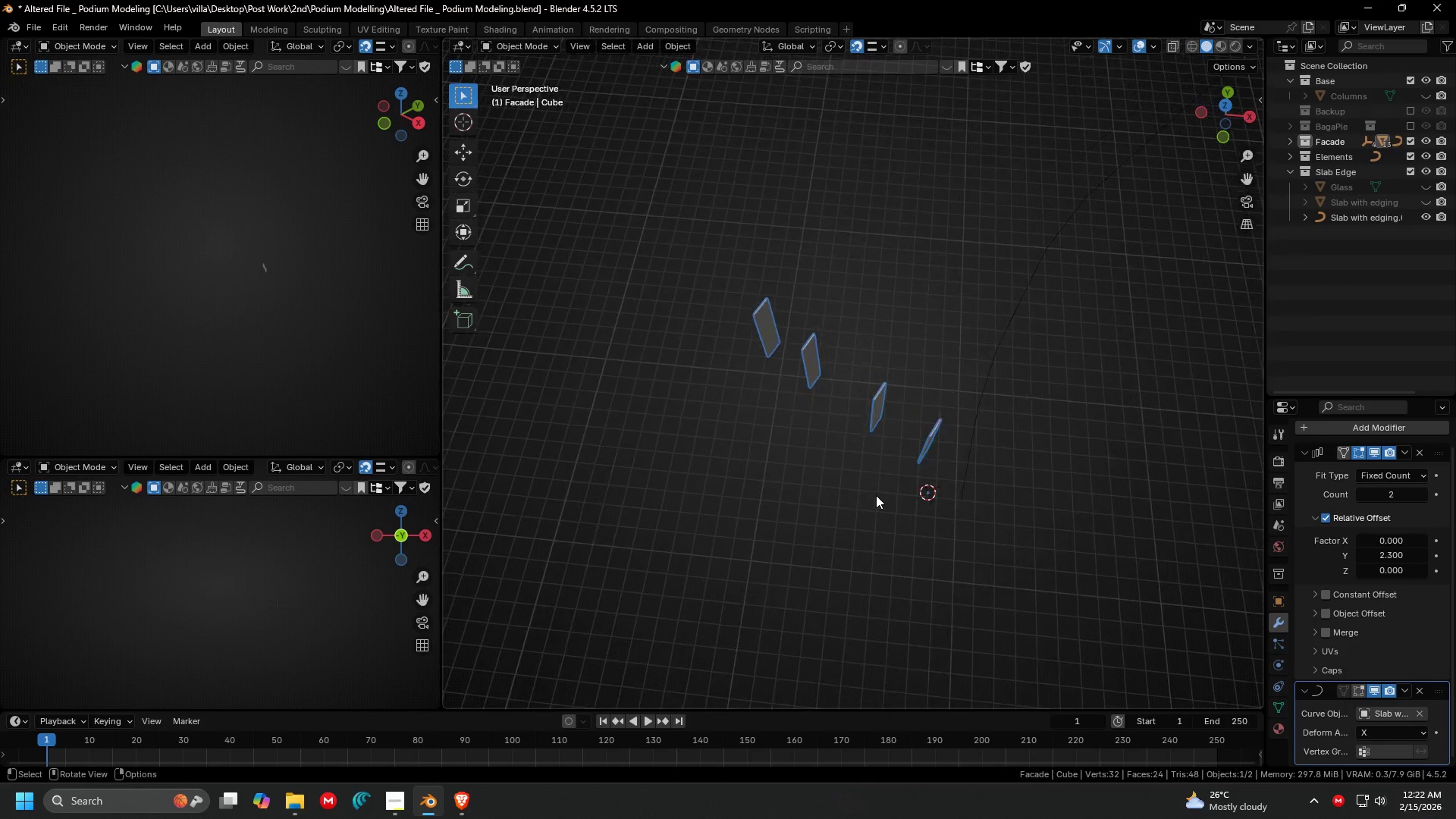 
scroll: coordinate [876, 495], scroll_direction: up, amount: 6.0
 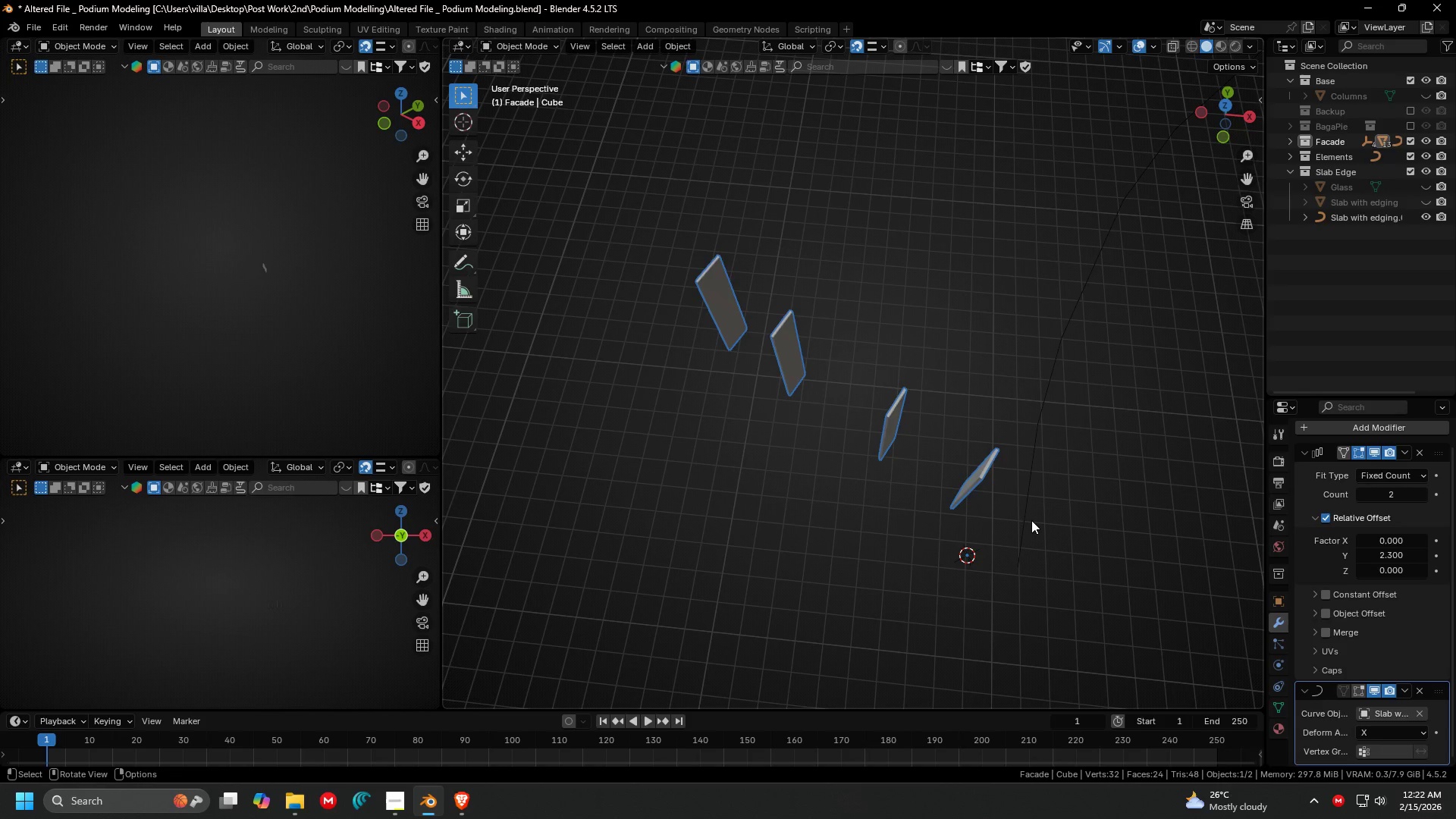 
type(rz)
 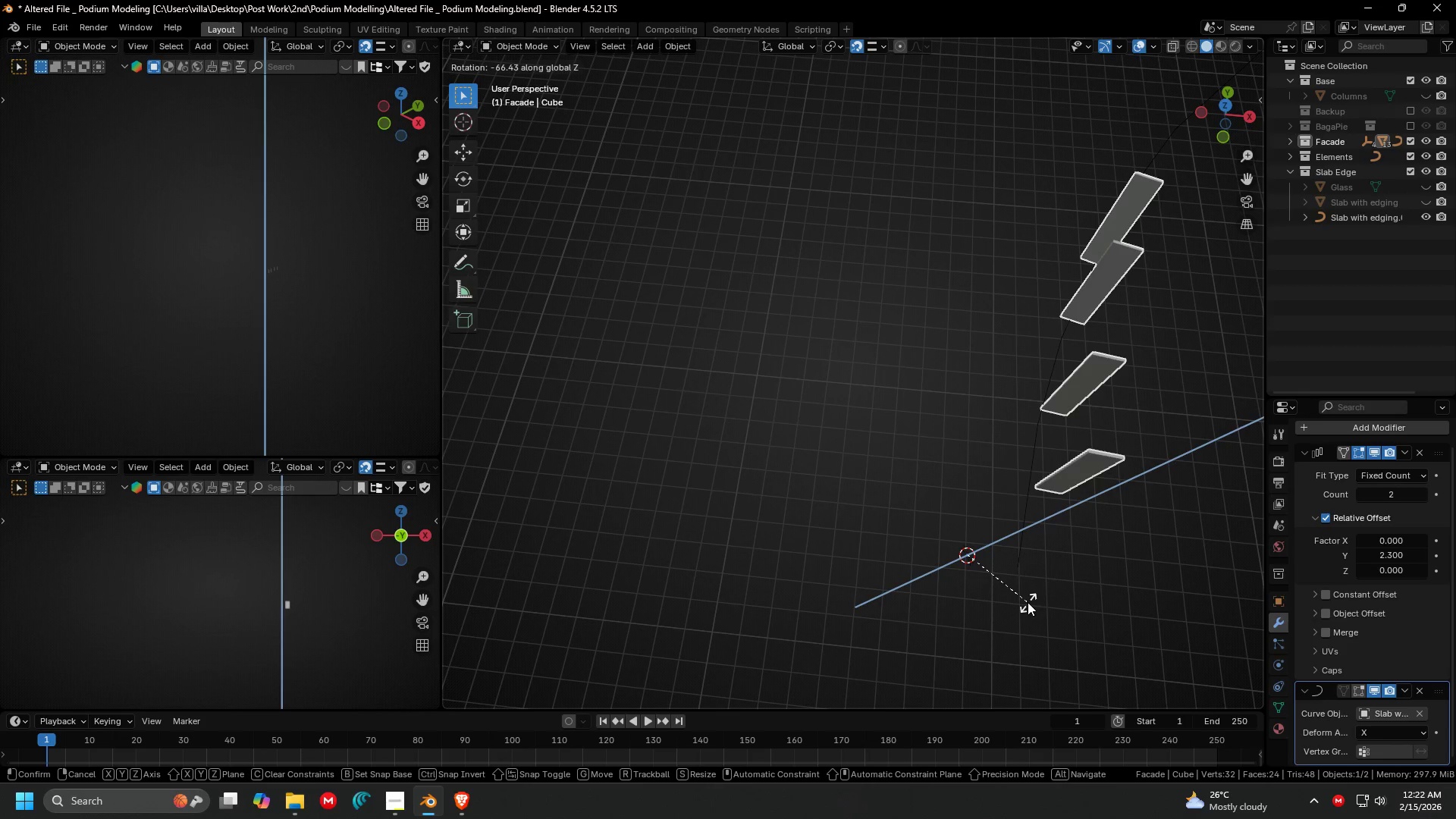 
type(90-)
 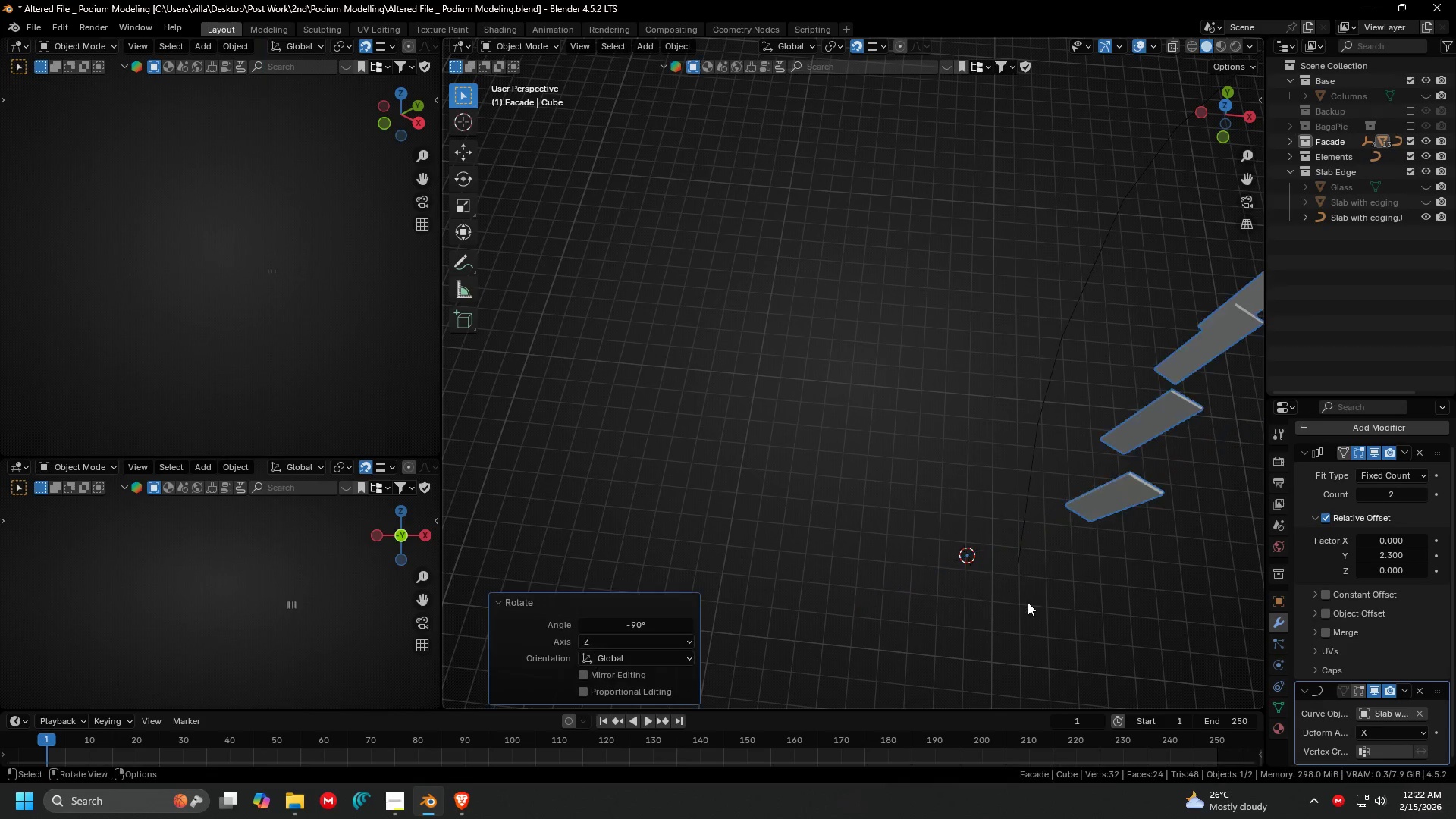 
key(Enter)
 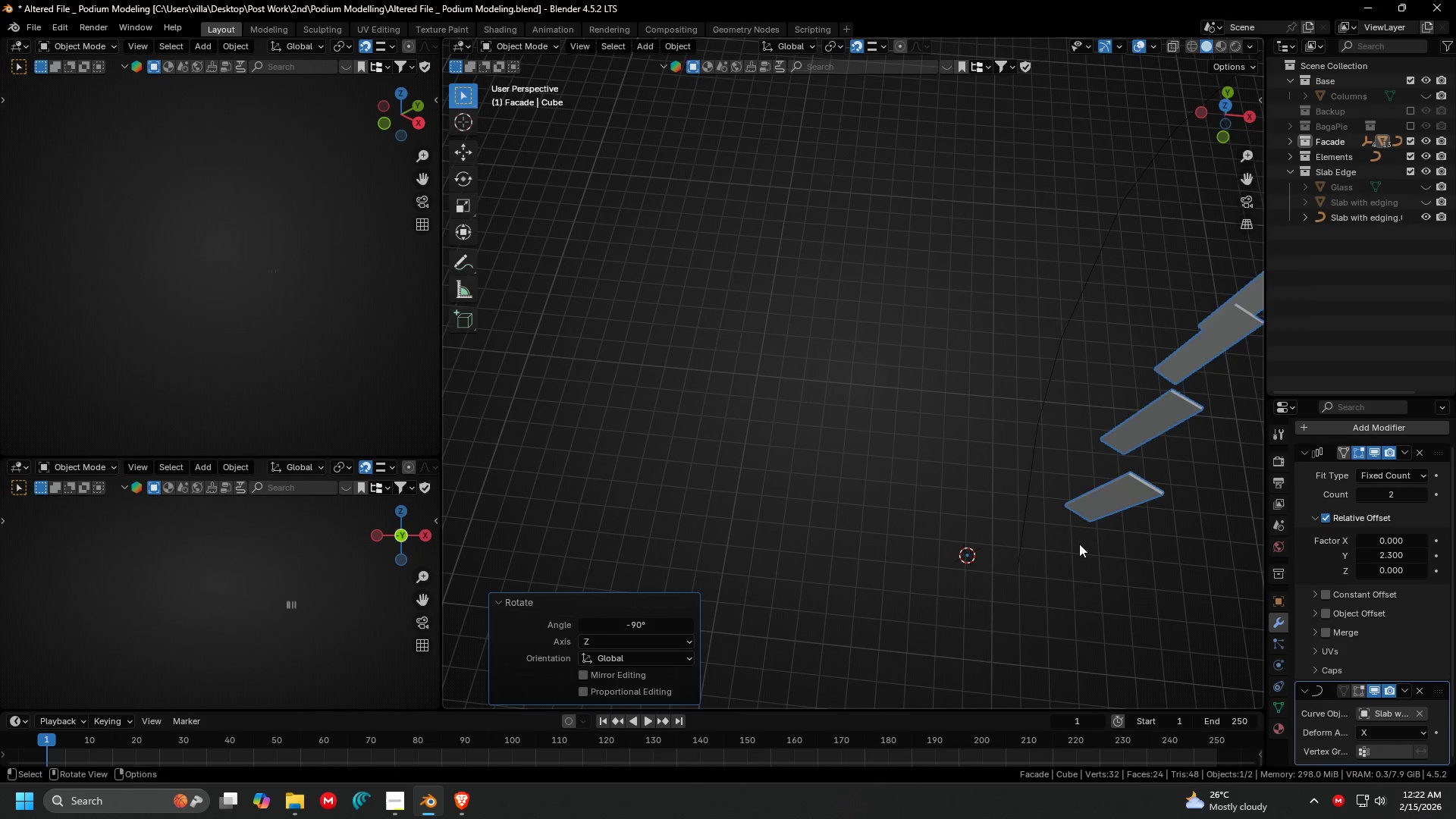 
key(Shift+ShiftLeft)
 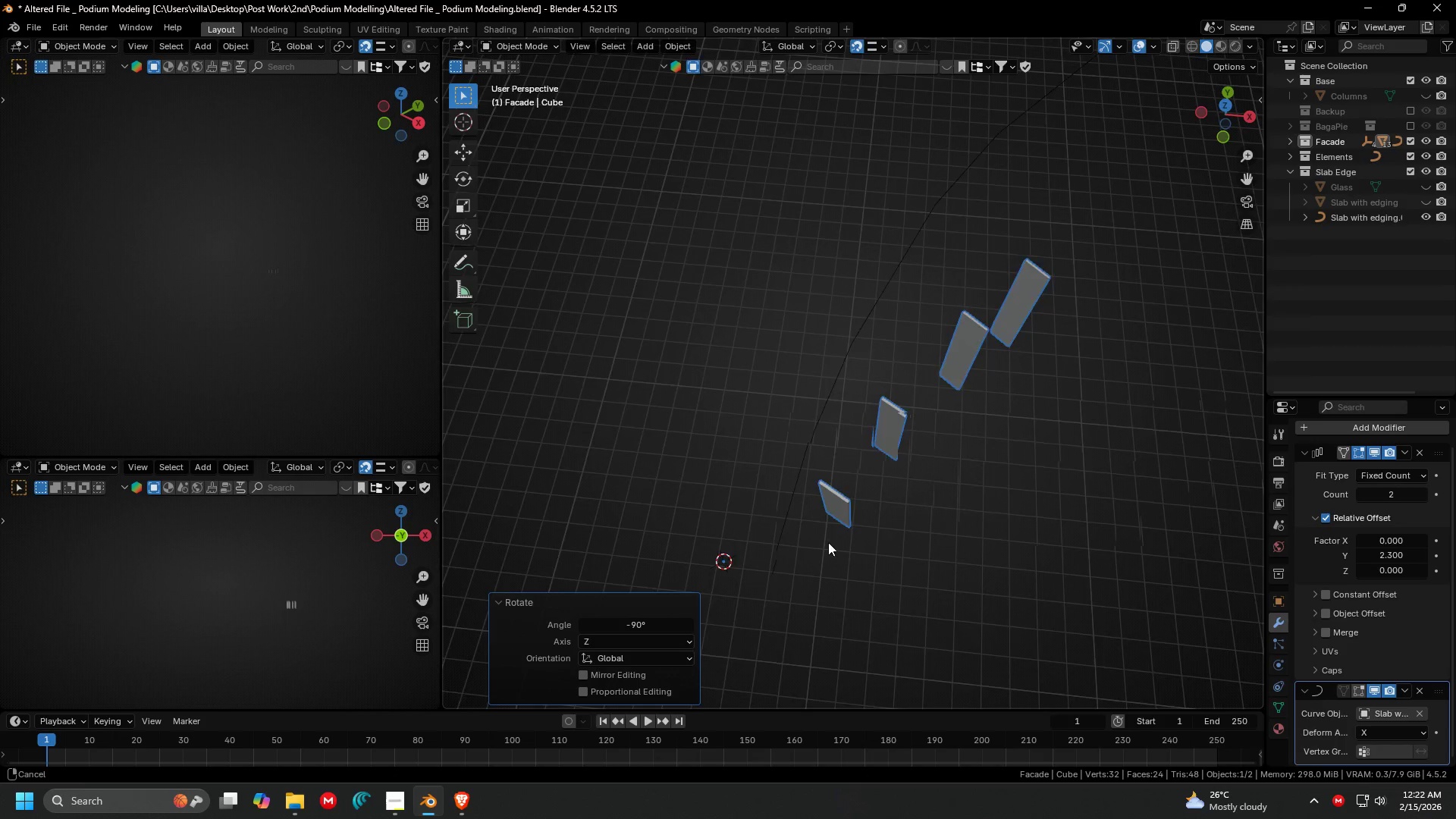 
key(G)
 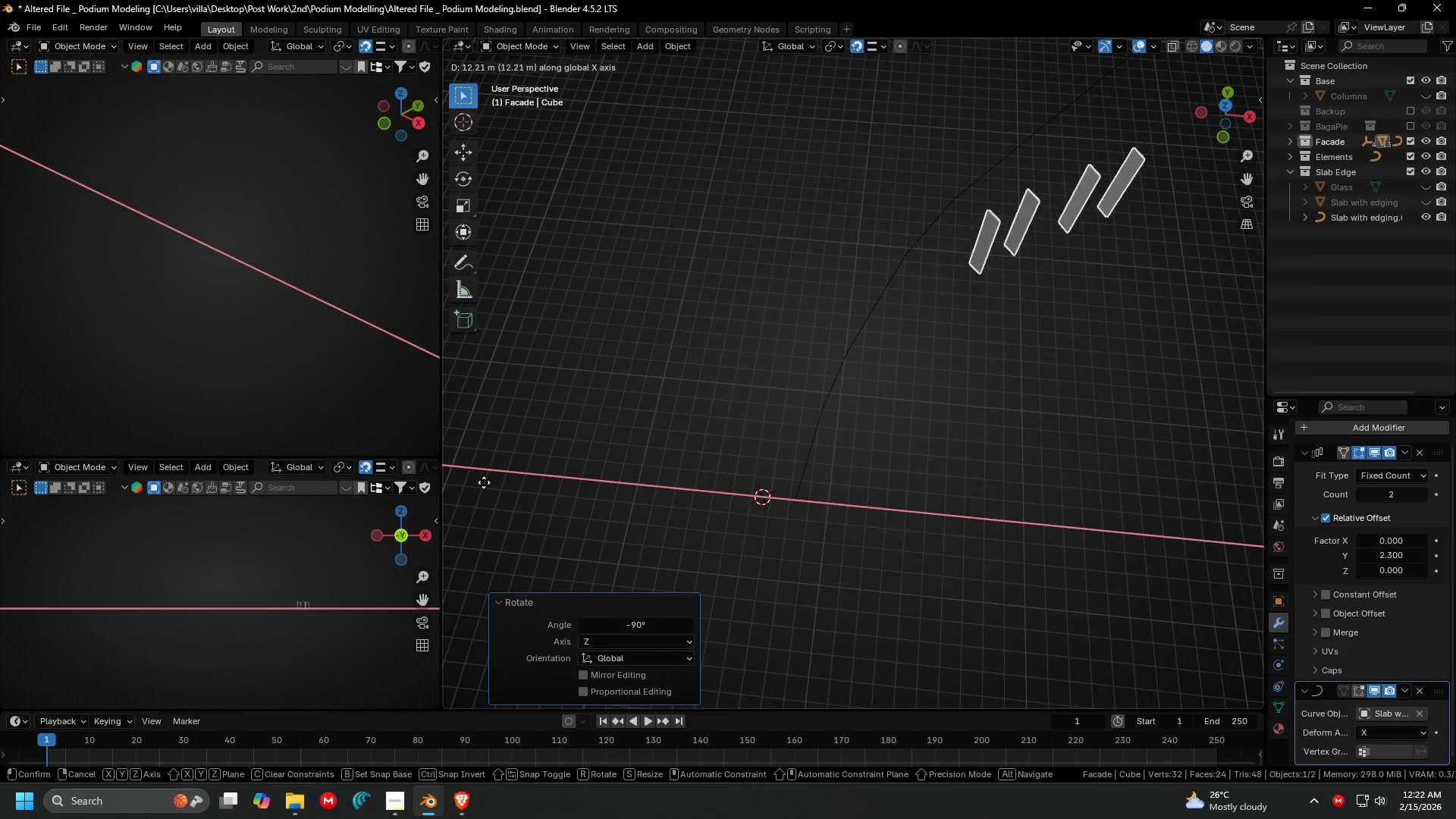 
scroll: coordinate [818, 541], scroll_direction: down, amount: 2.0
 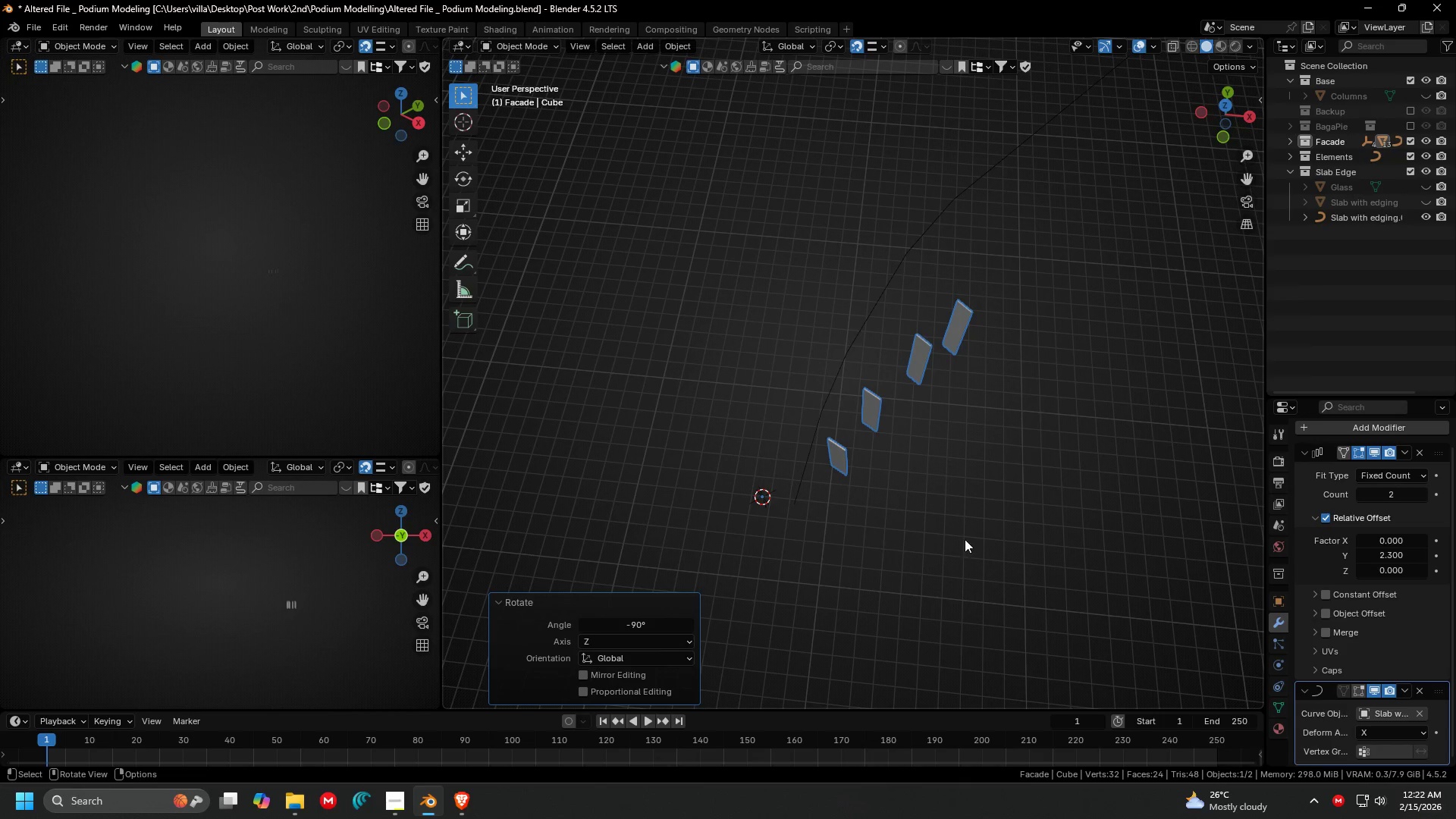 
key(Escape)
 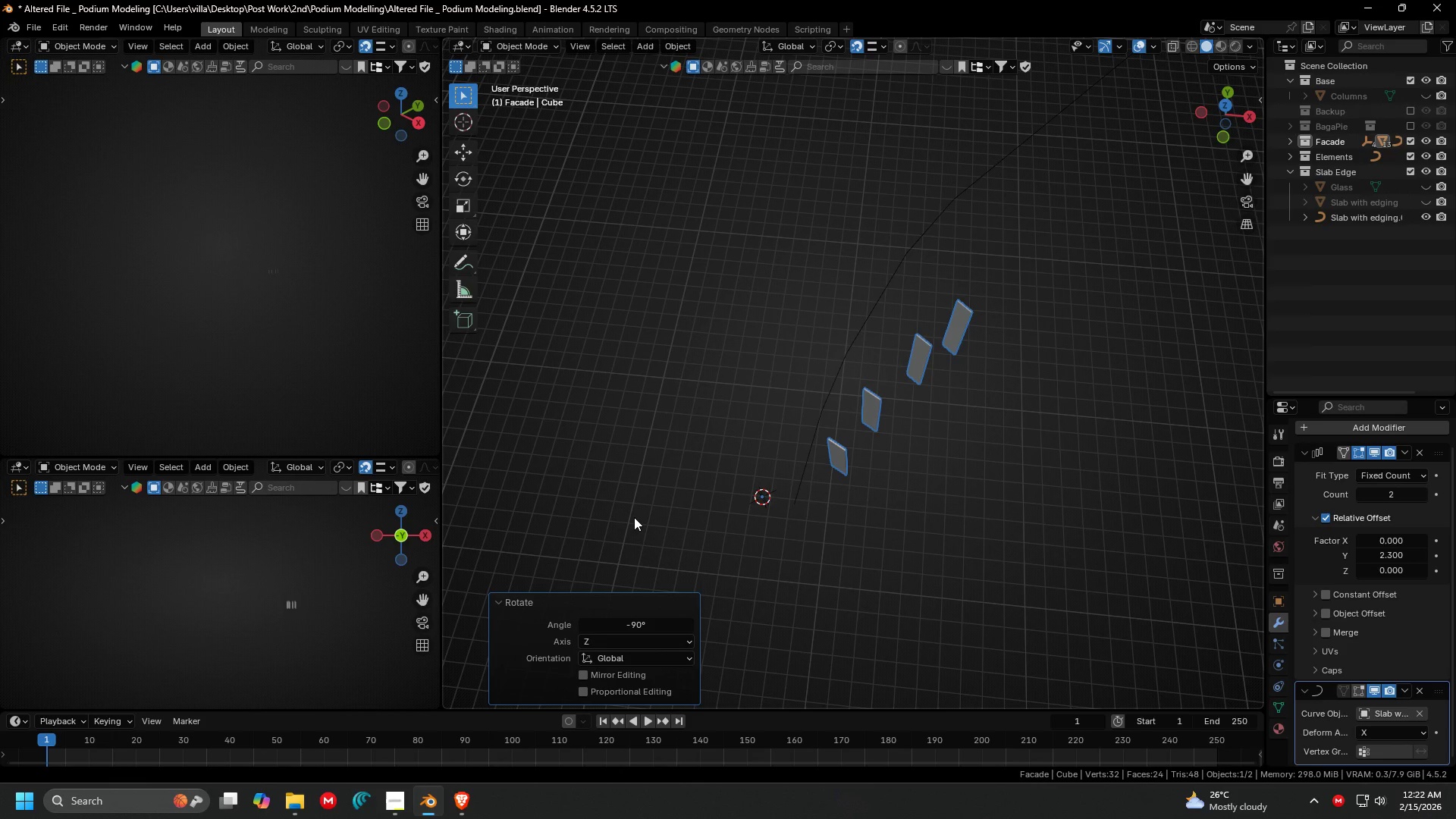 
key(7)
 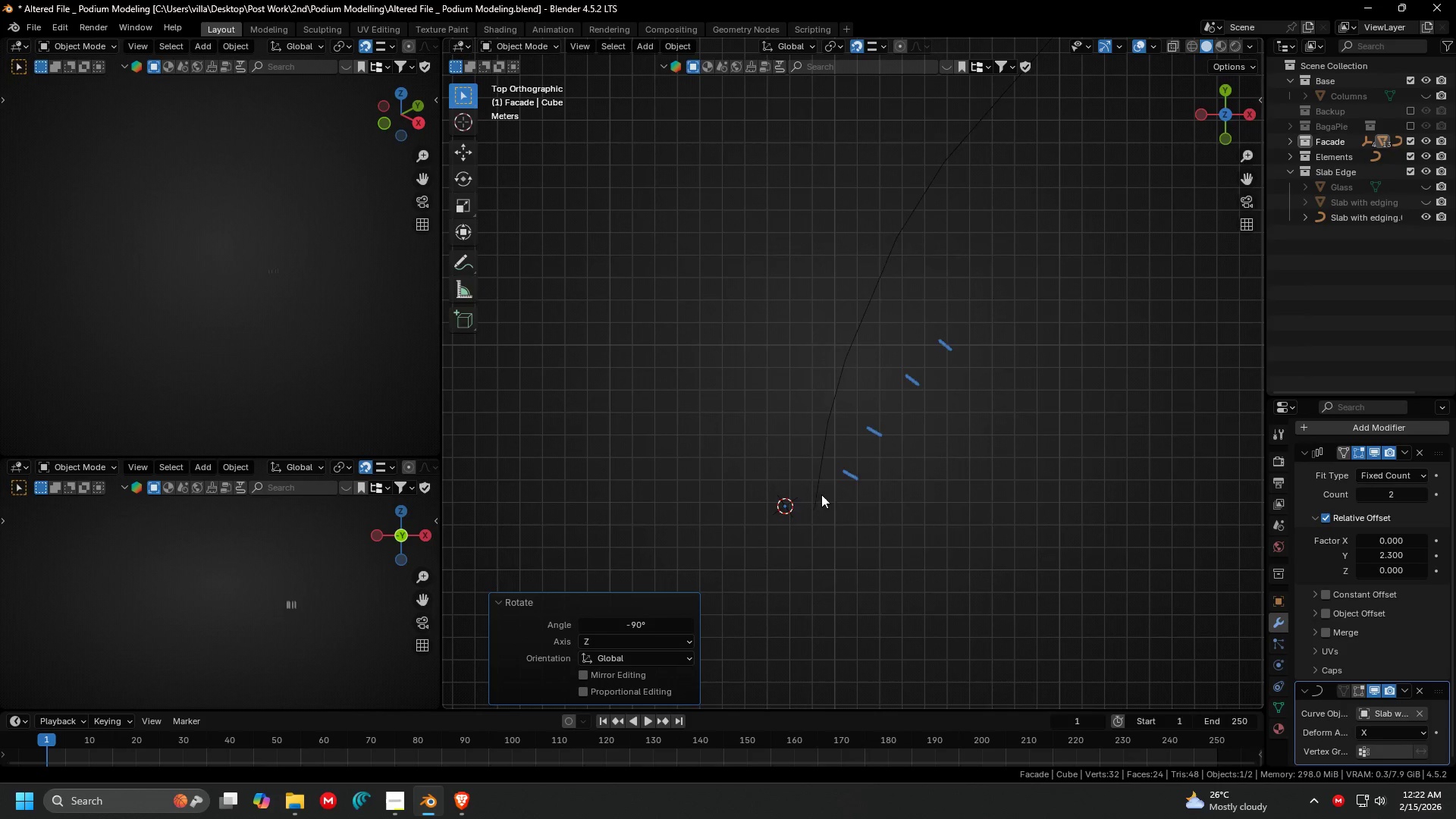 
key(G)
 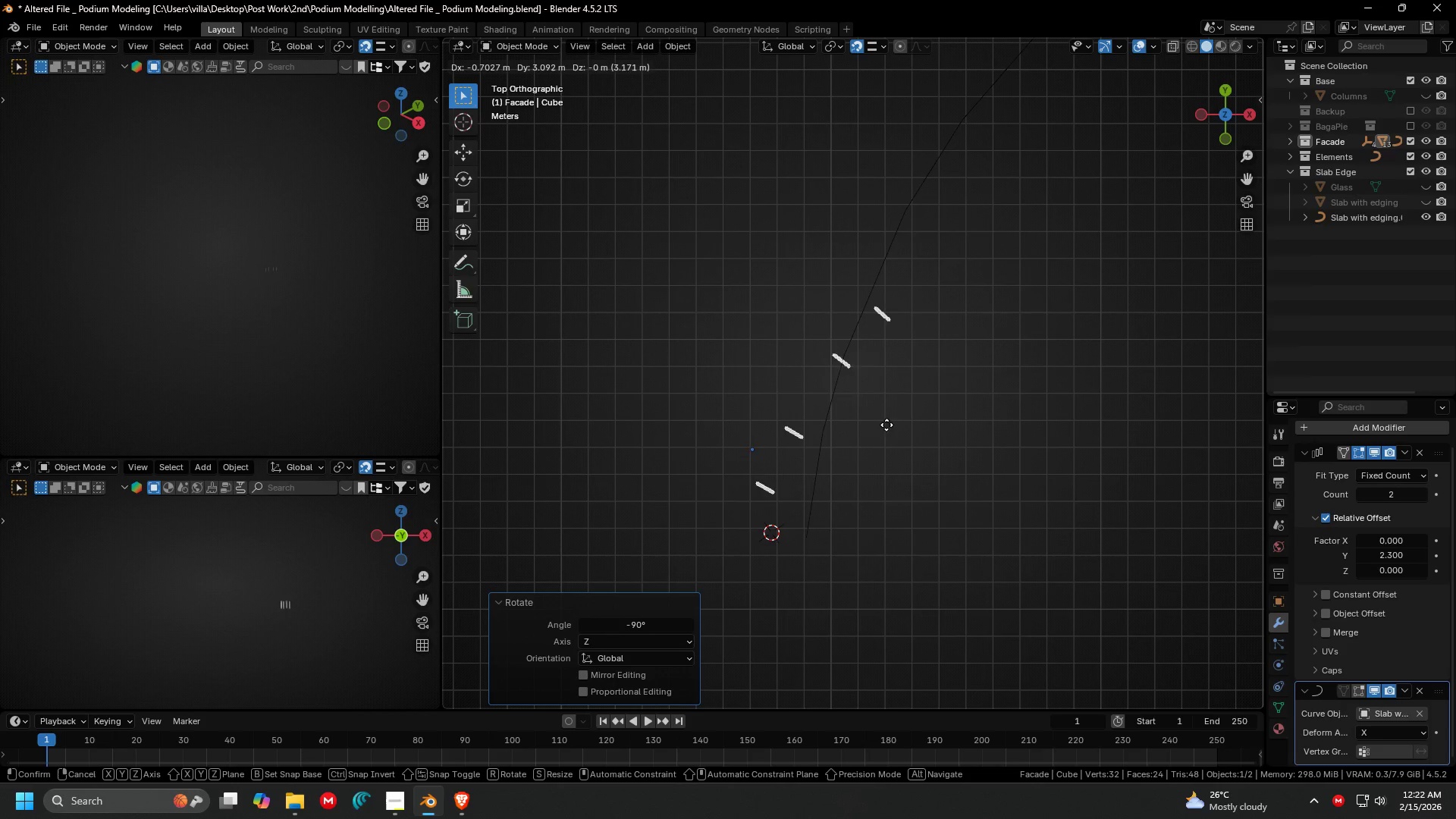 
scroll: coordinate [832, 493], scroll_direction: up, amount: 1.0
 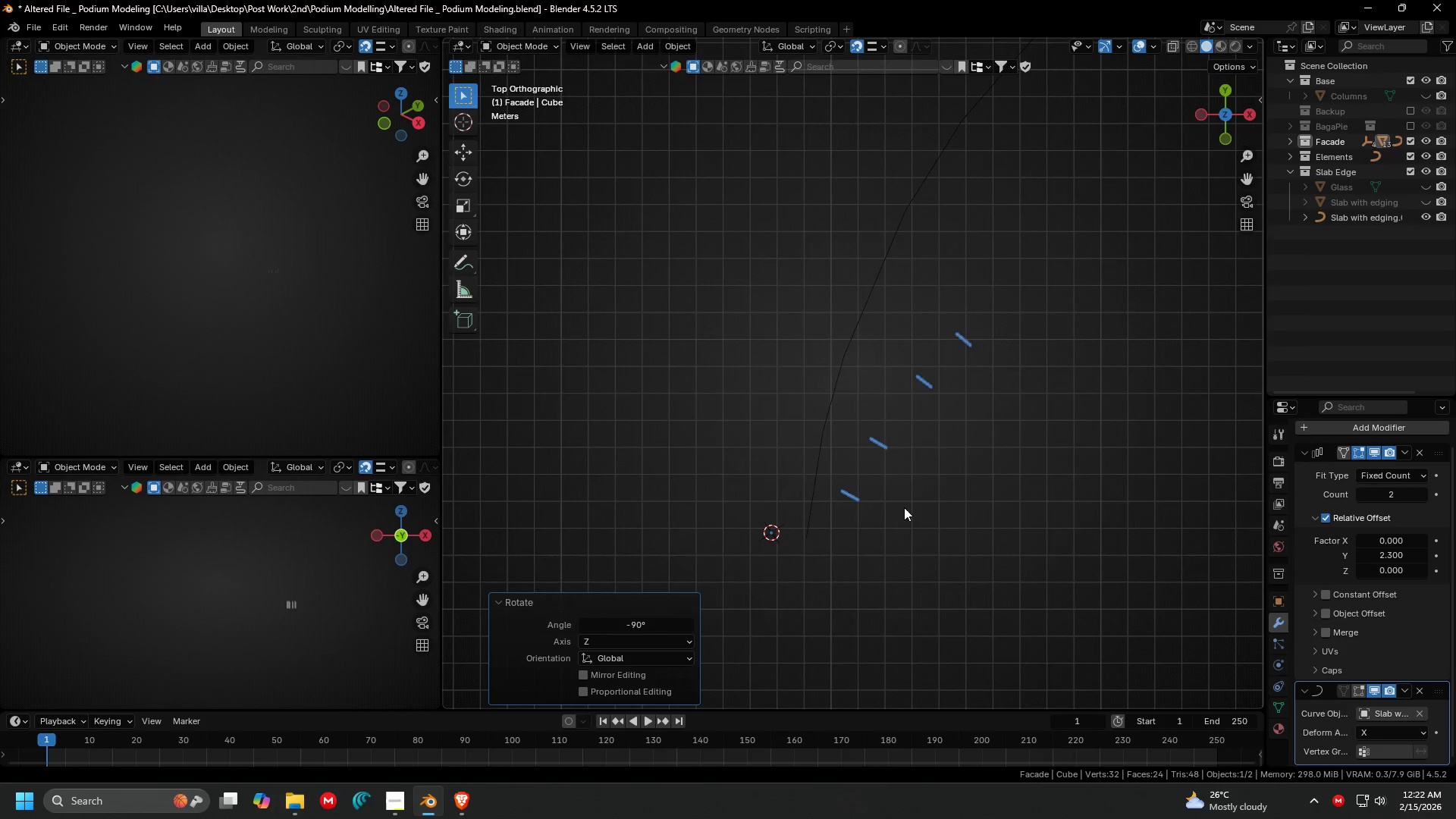 
left_click([858, 416])
 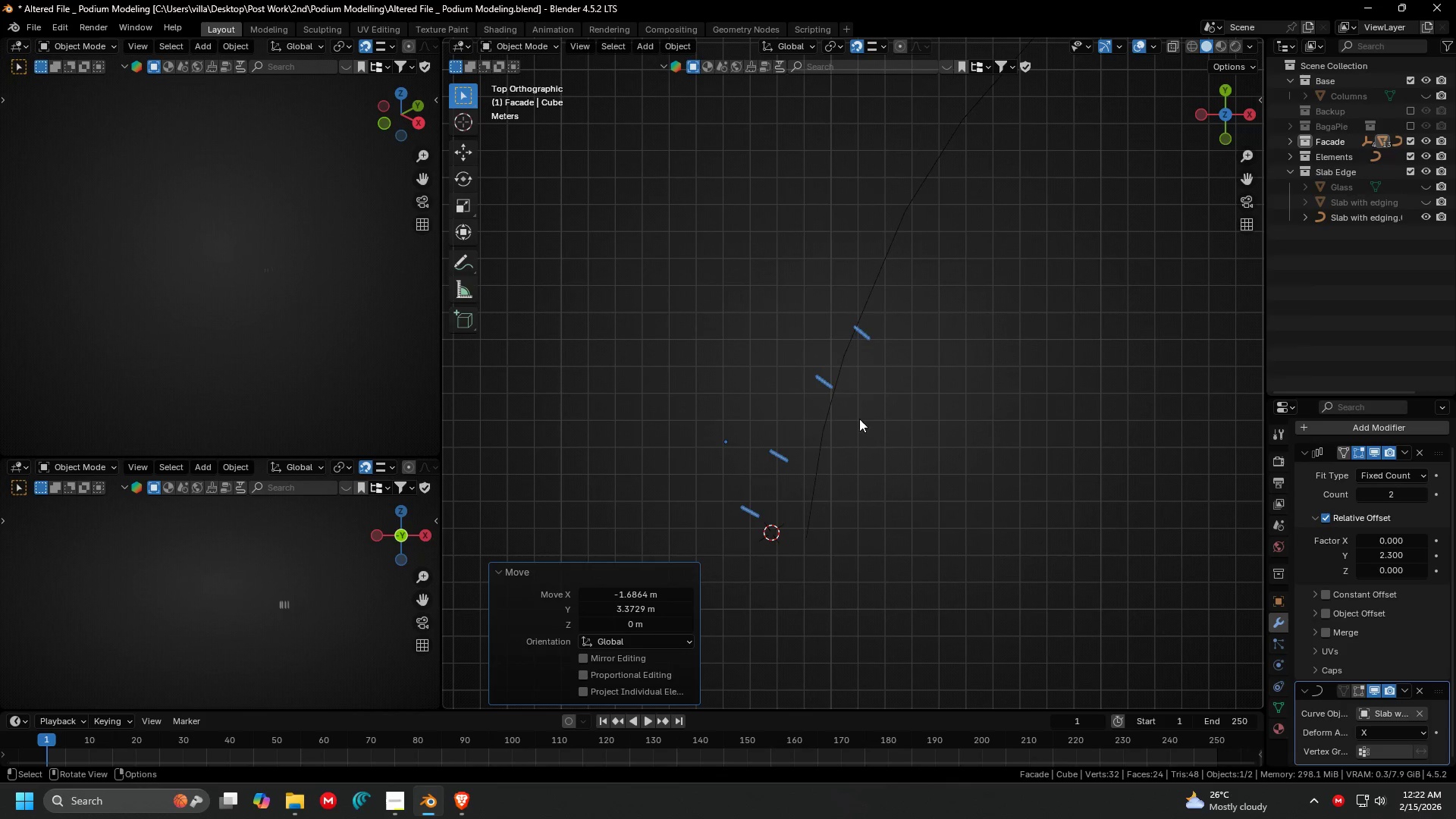 
type(rz)
 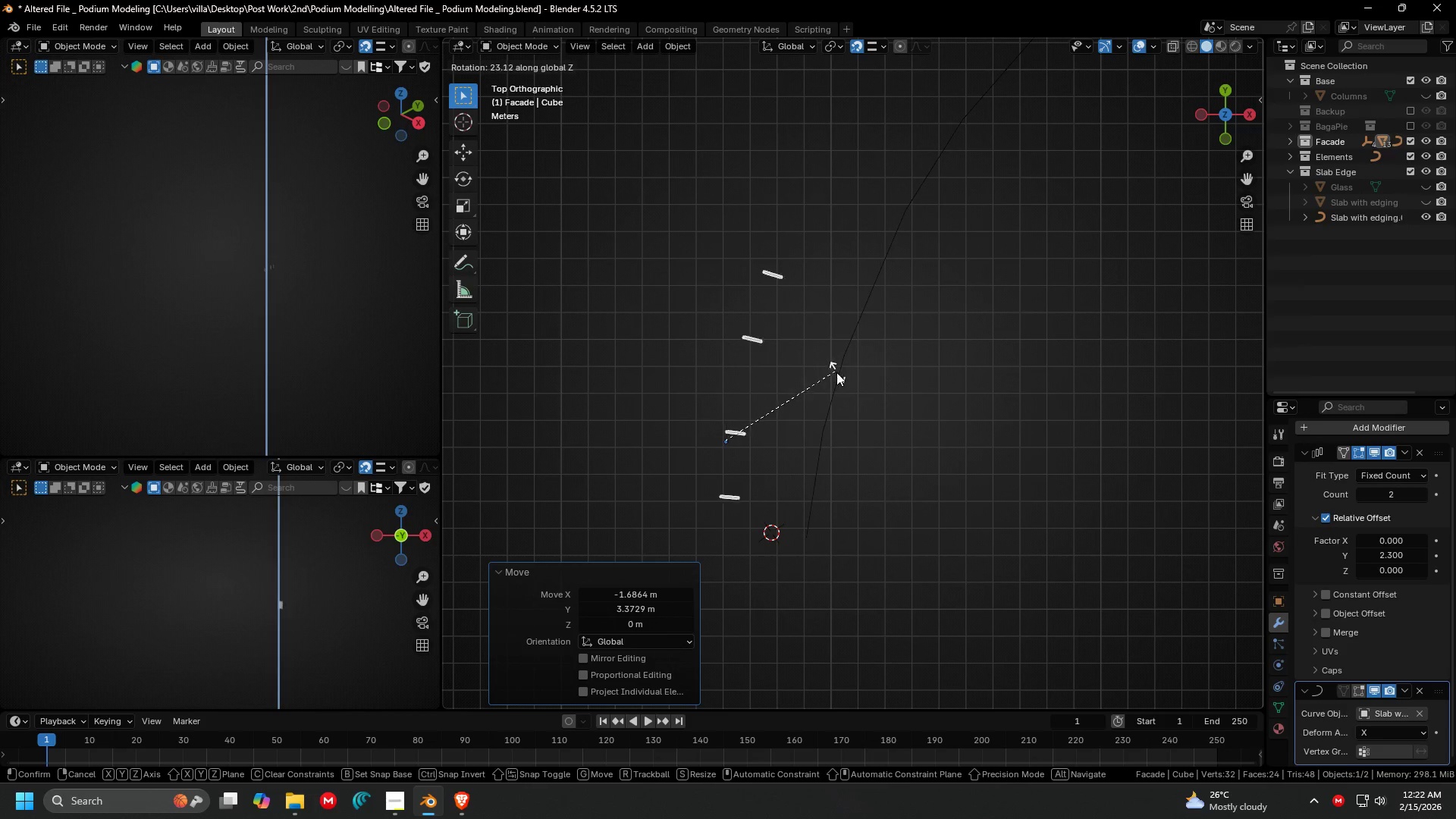 
left_click([843, 376])
 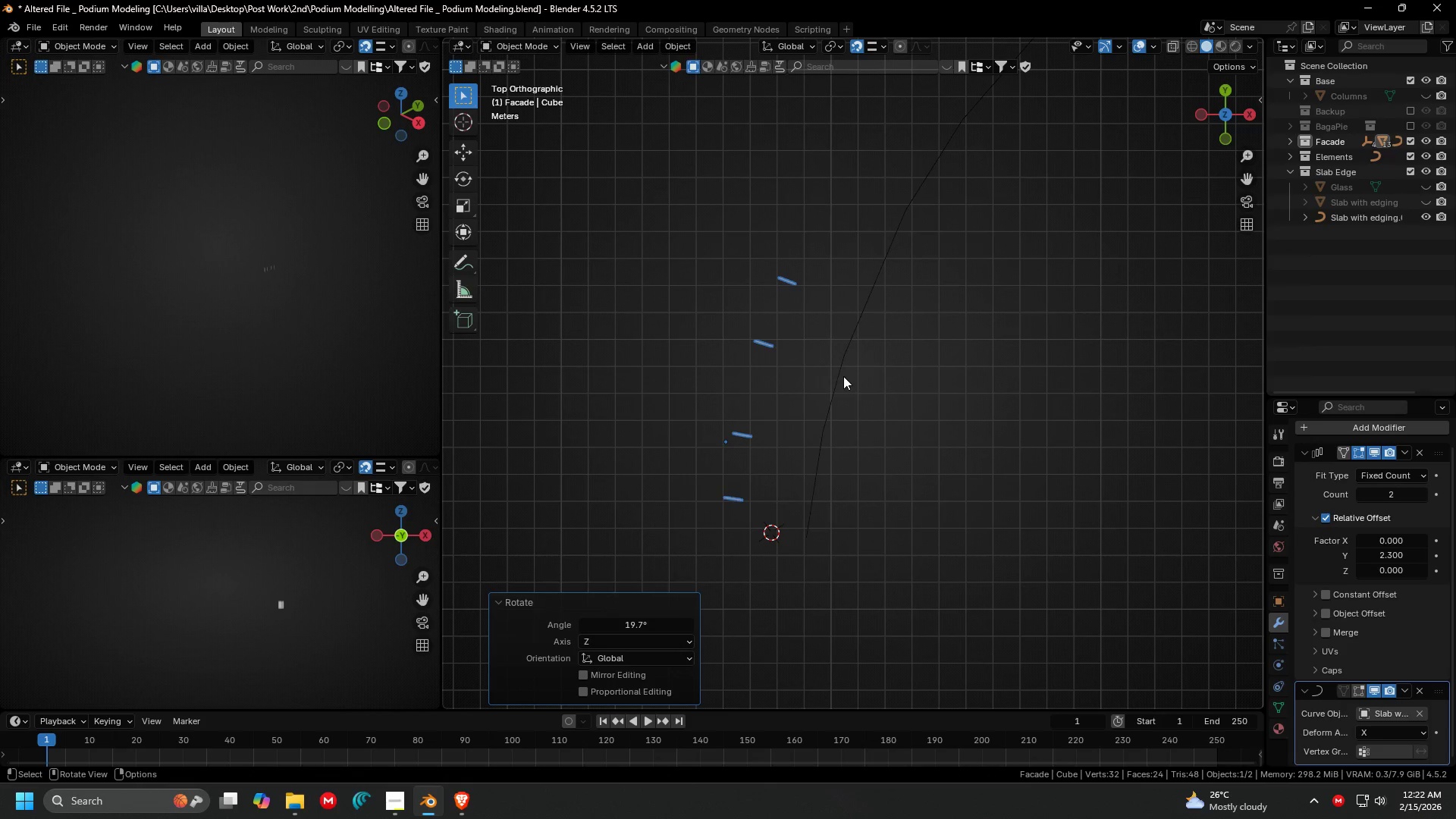 
key(G)
 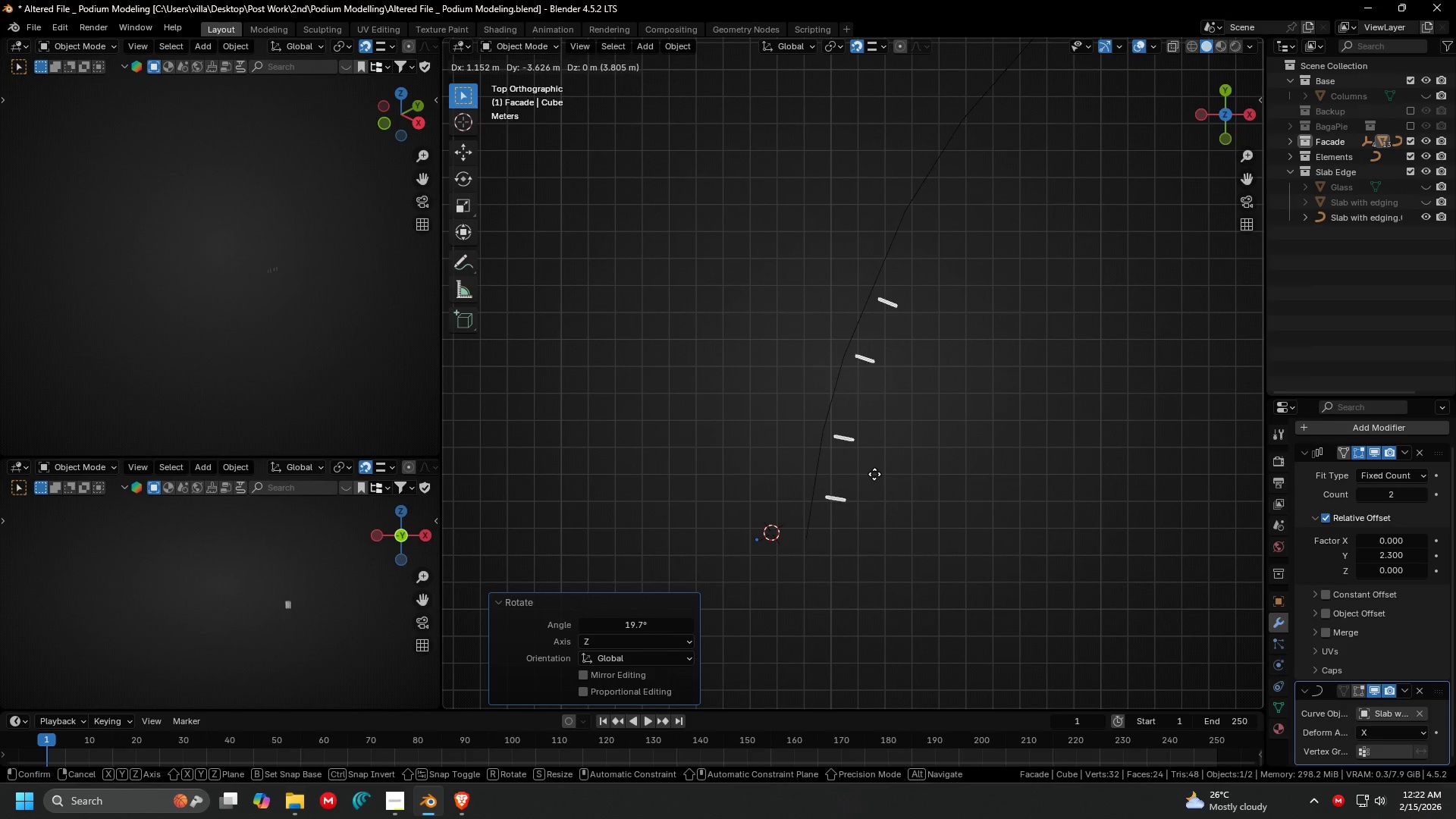 
wait(12.33)
 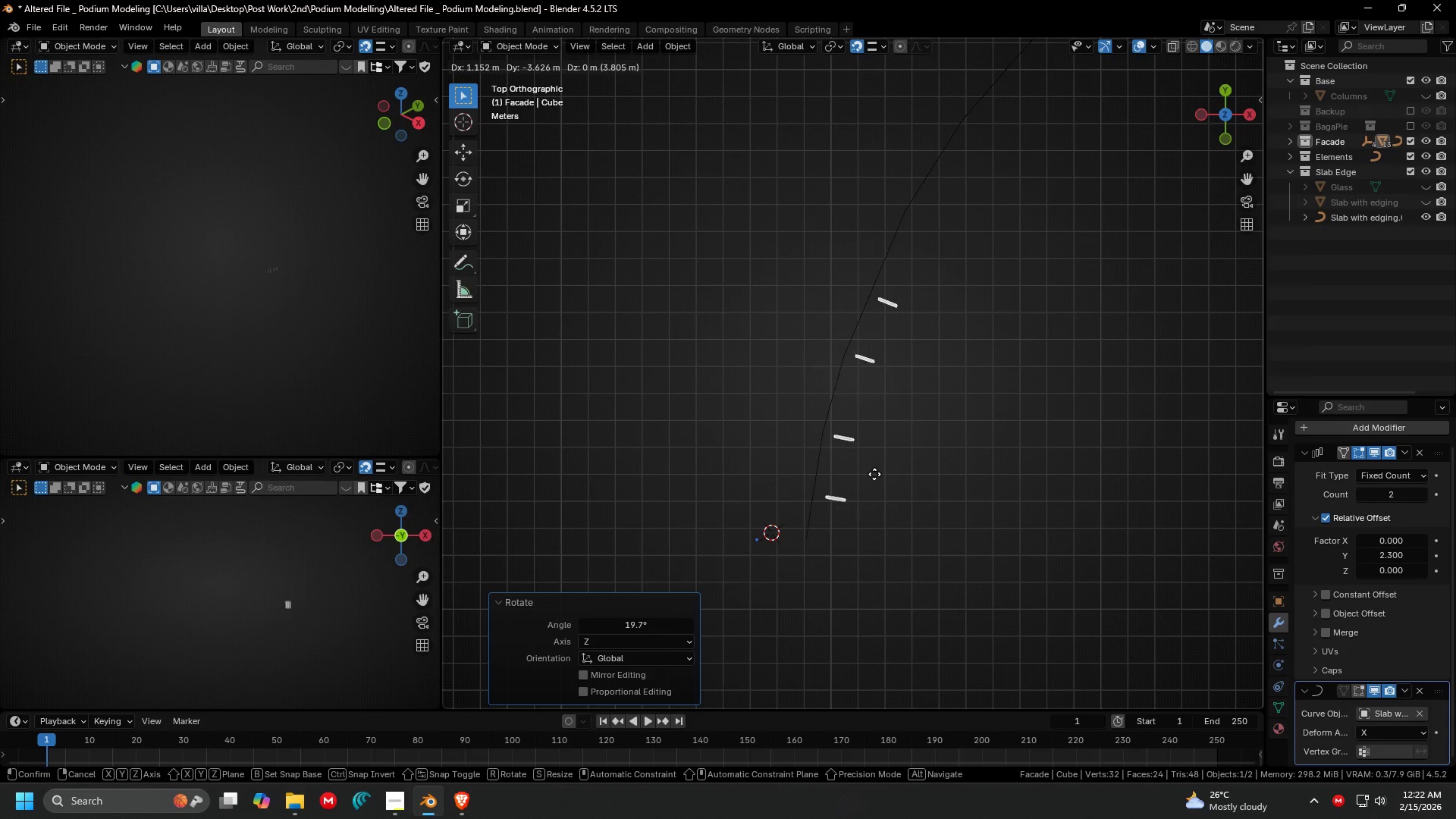 
left_click([919, 457])
 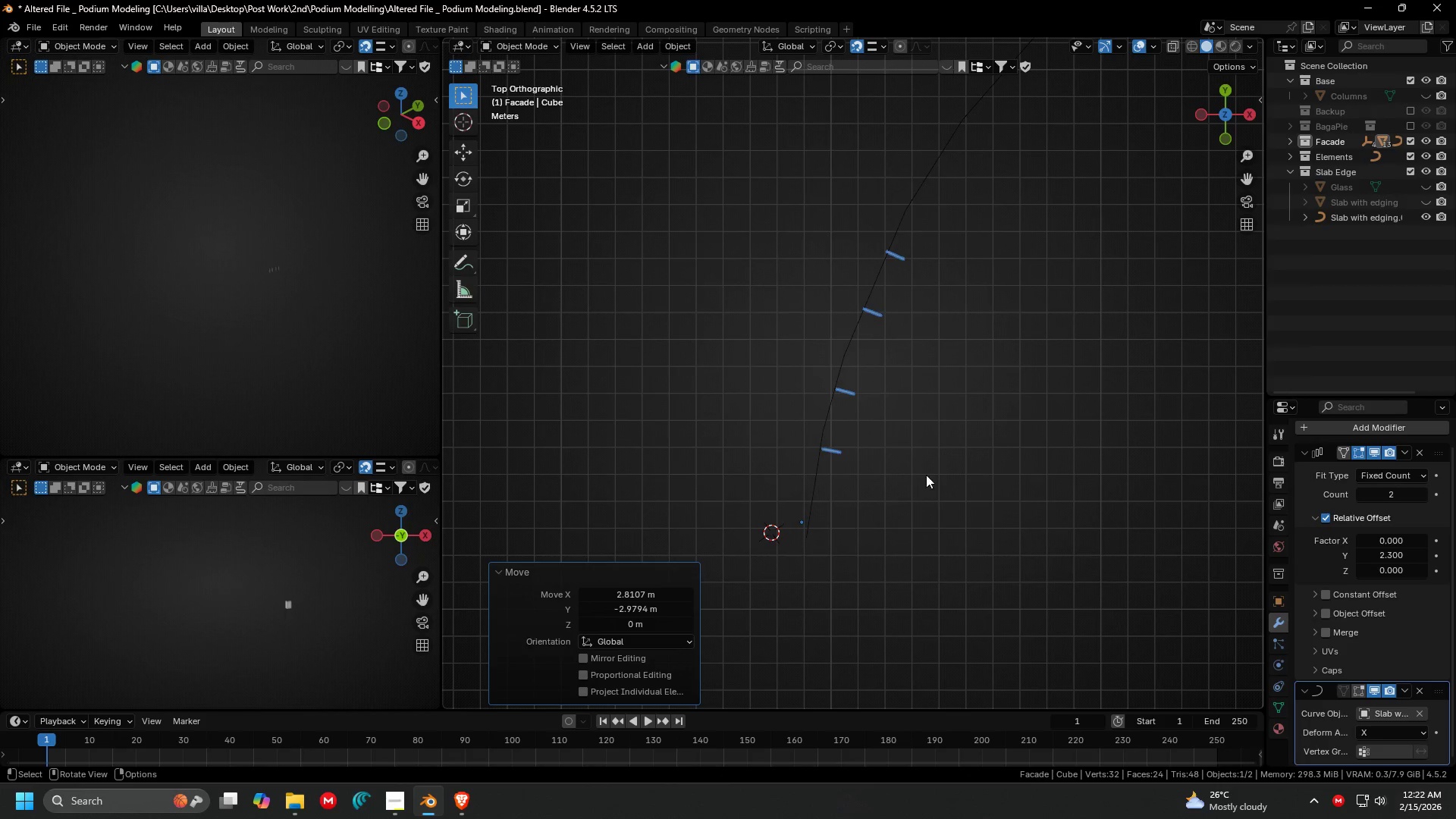 
key(G)
 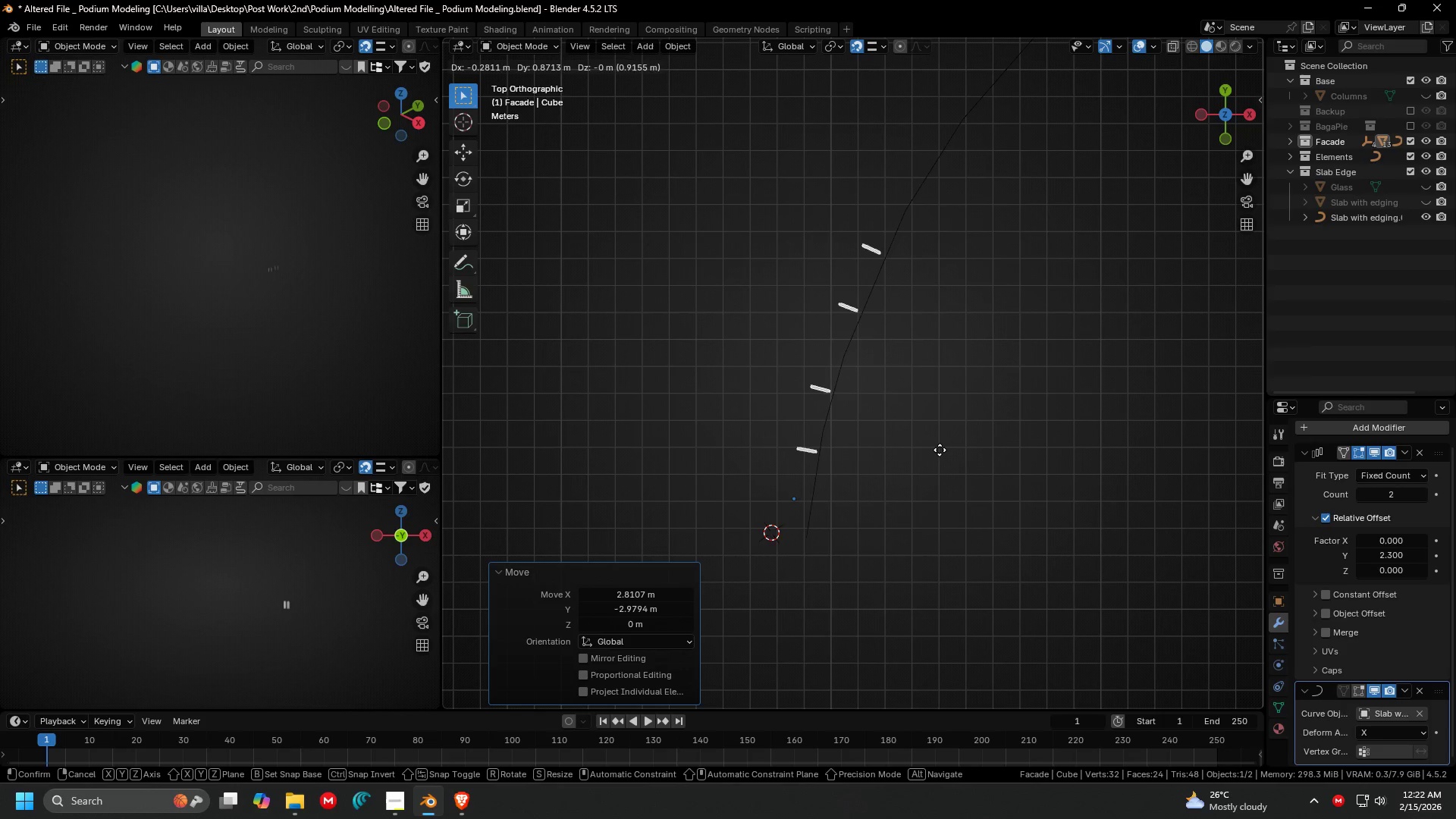 
left_click([940, 450])
 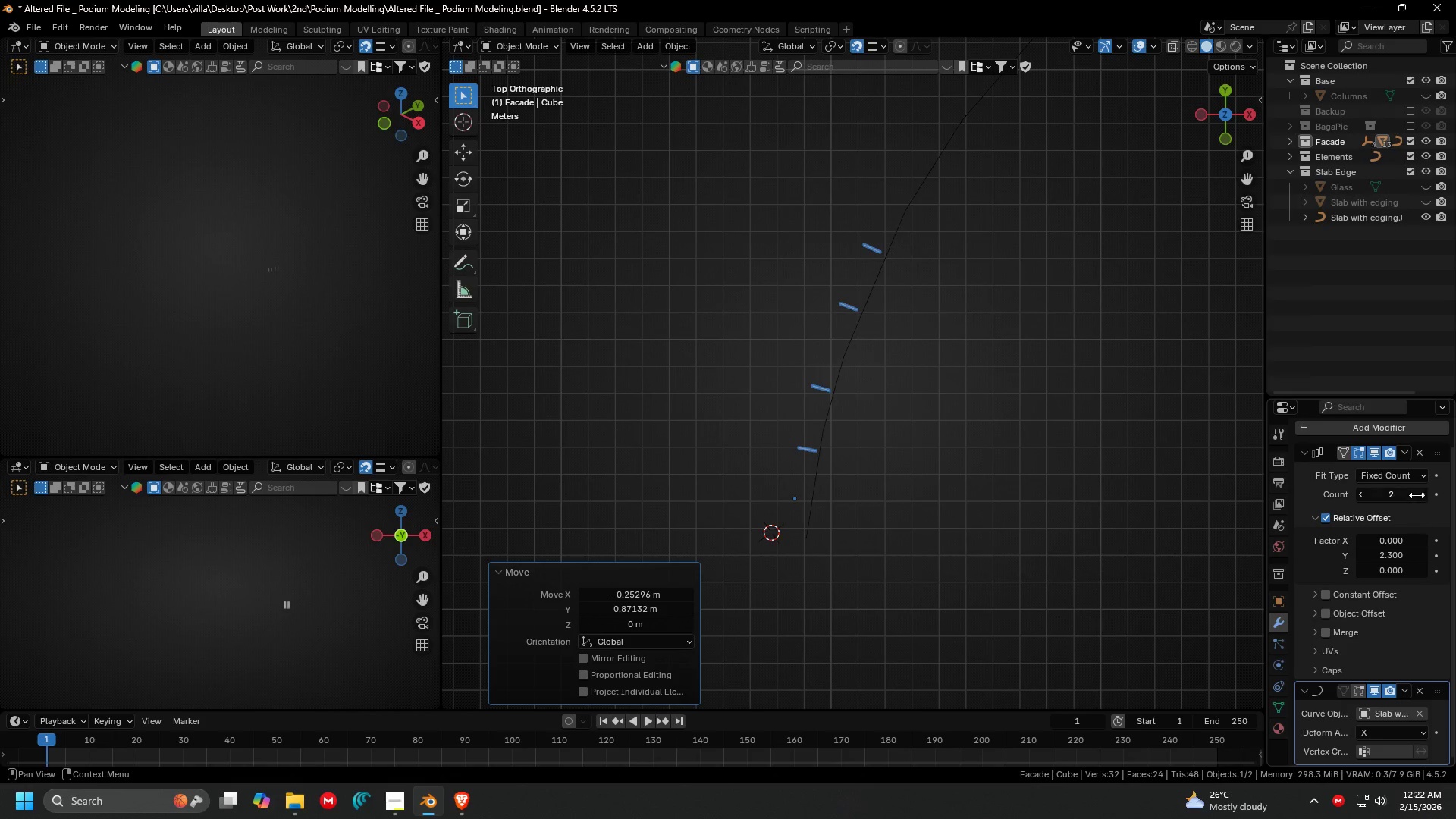 
left_click_drag(start_coordinate=[1425, 492], to_coordinate=[260, 493])
 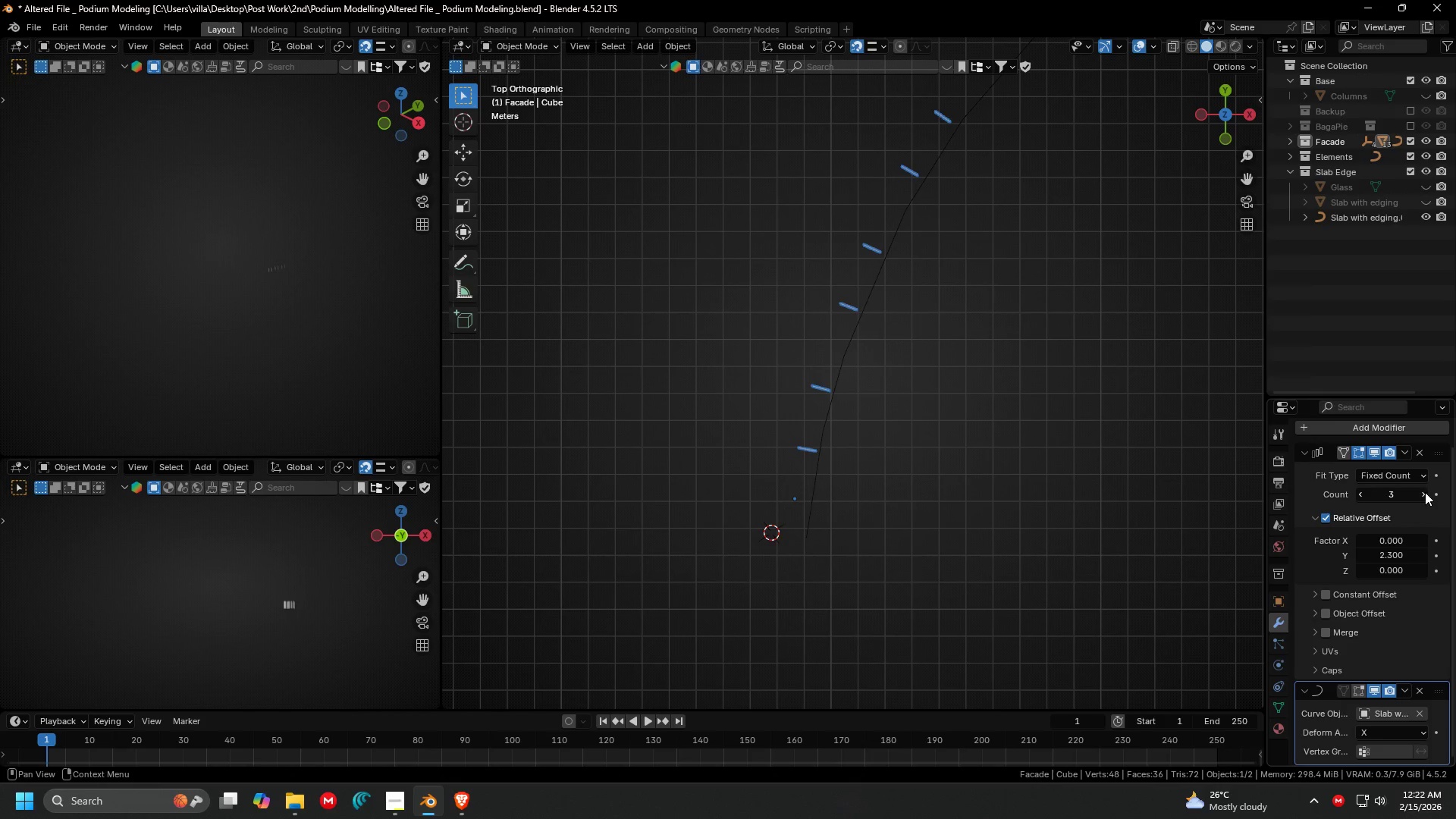 
double_click([1425, 492])
 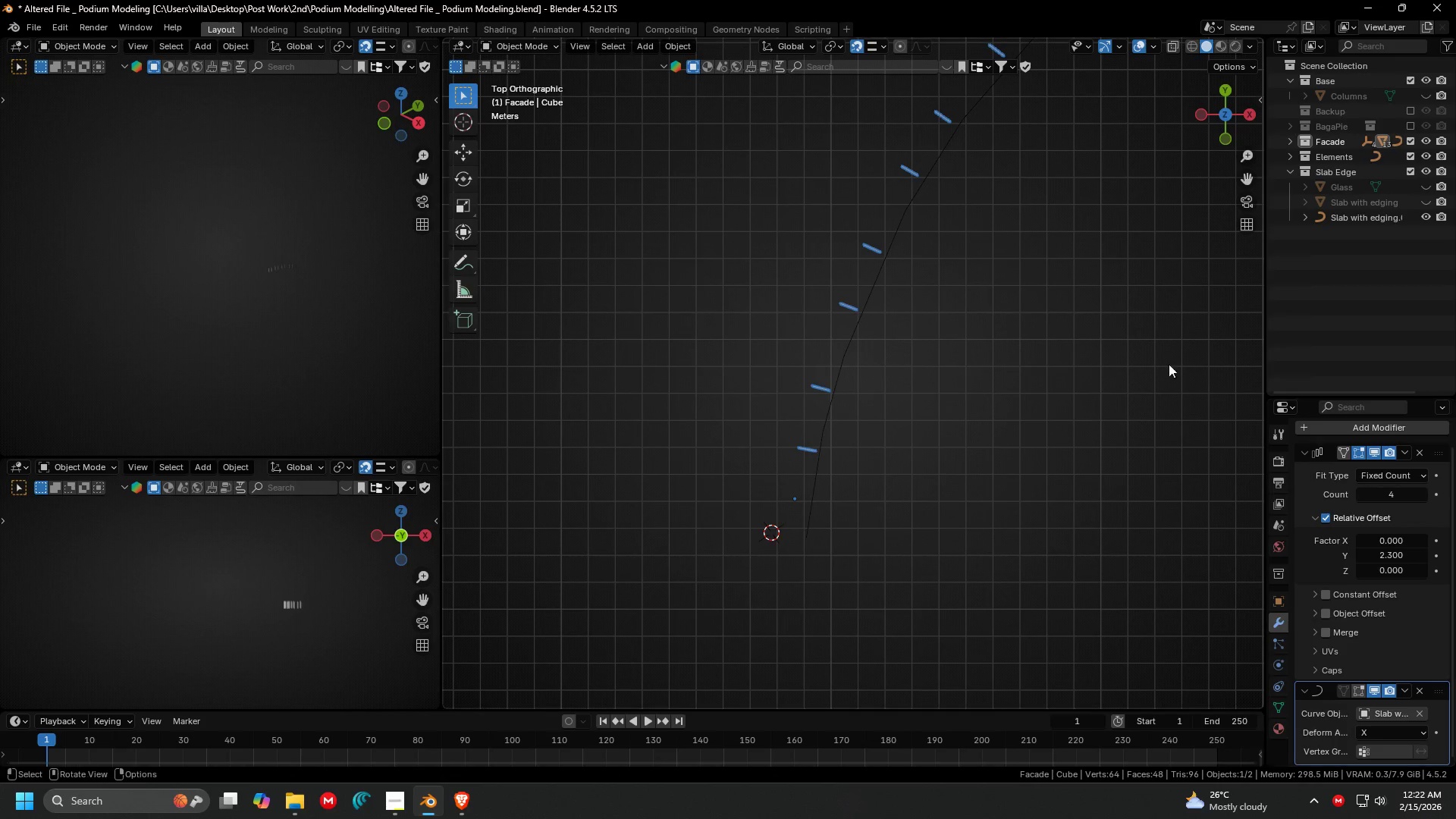 
key(Shift+ShiftLeft)
 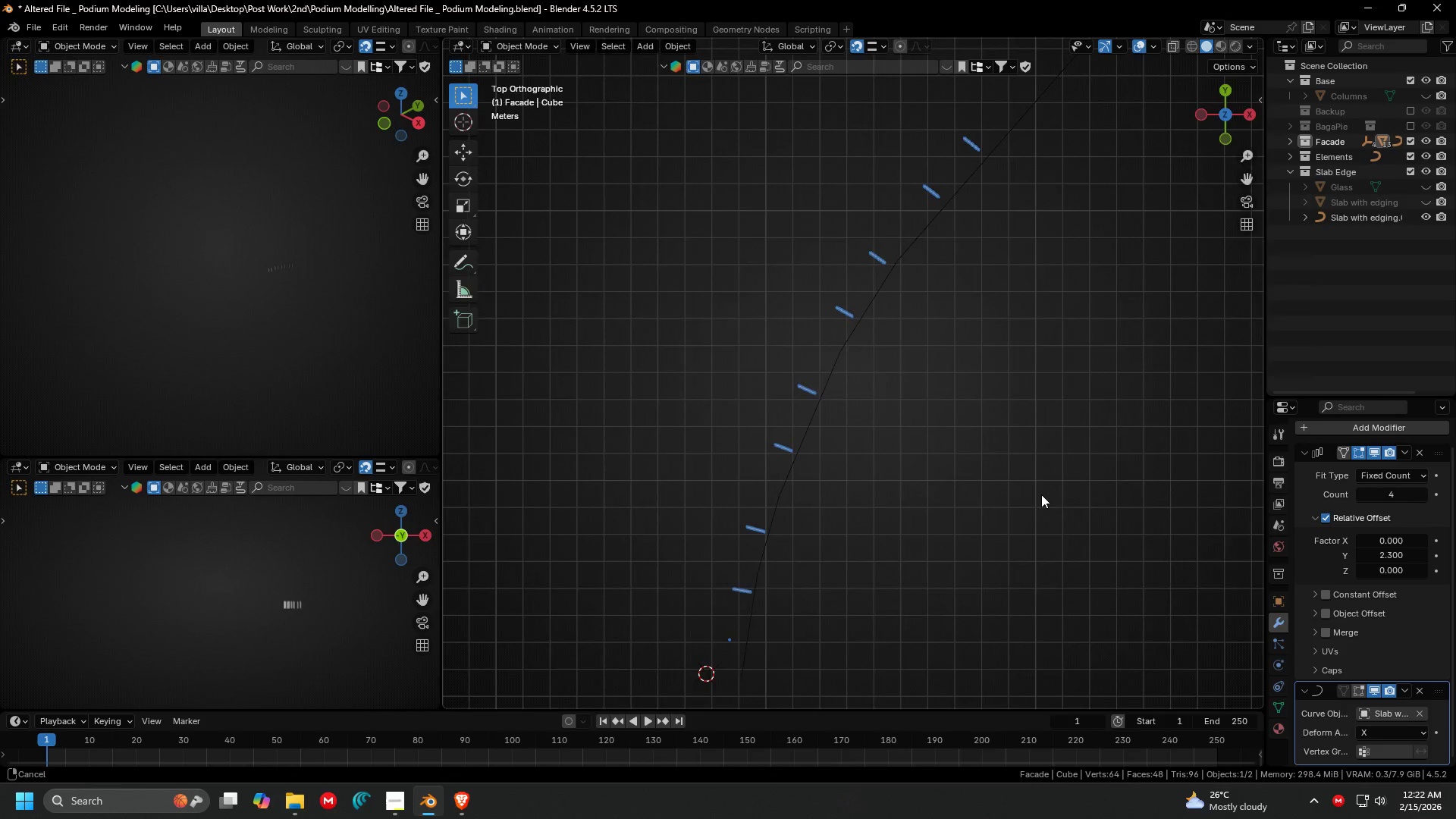 
scroll: coordinate [1035, 504], scroll_direction: down, amount: 2.0
 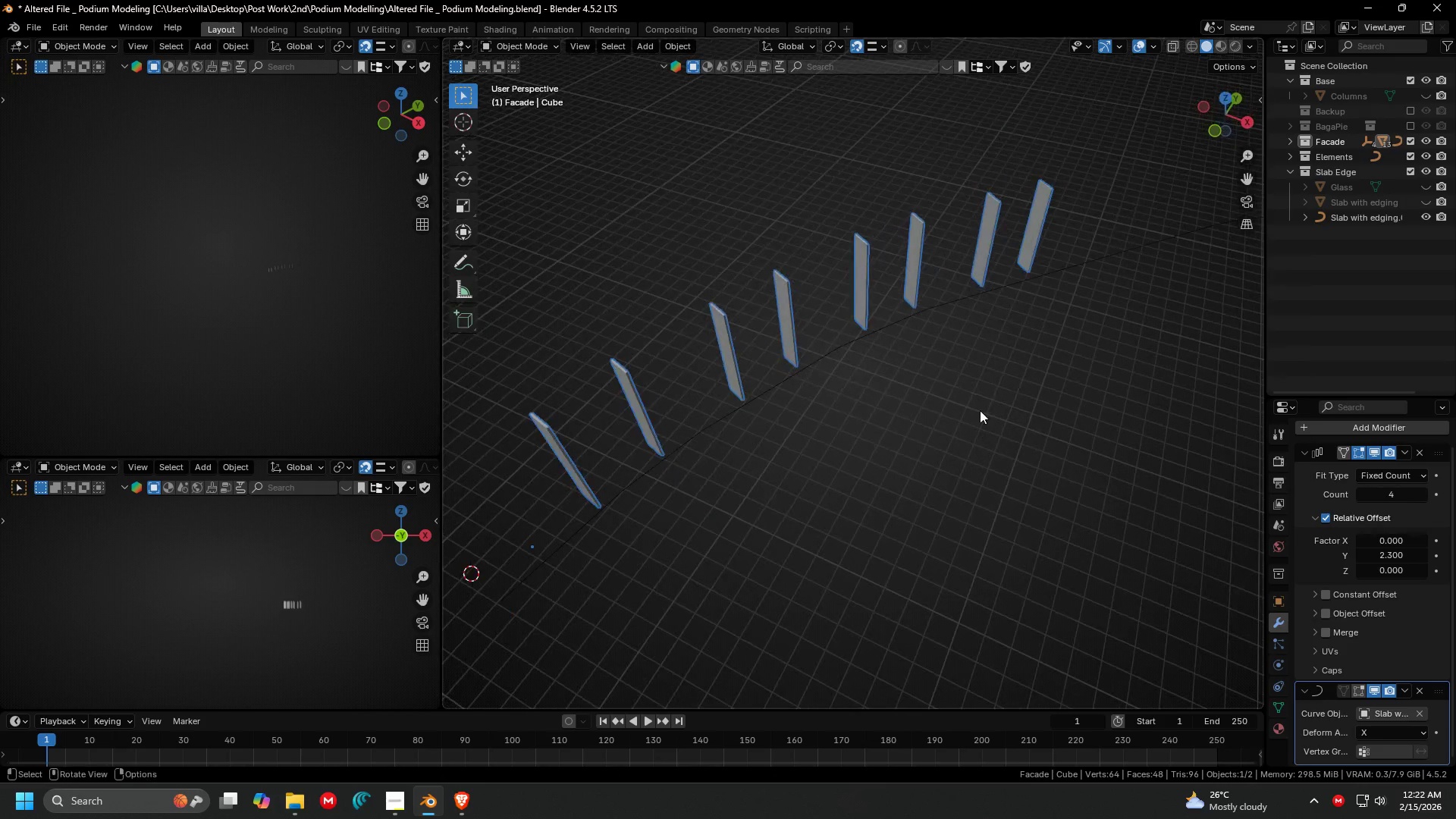 
key(Shift+ShiftLeft)
 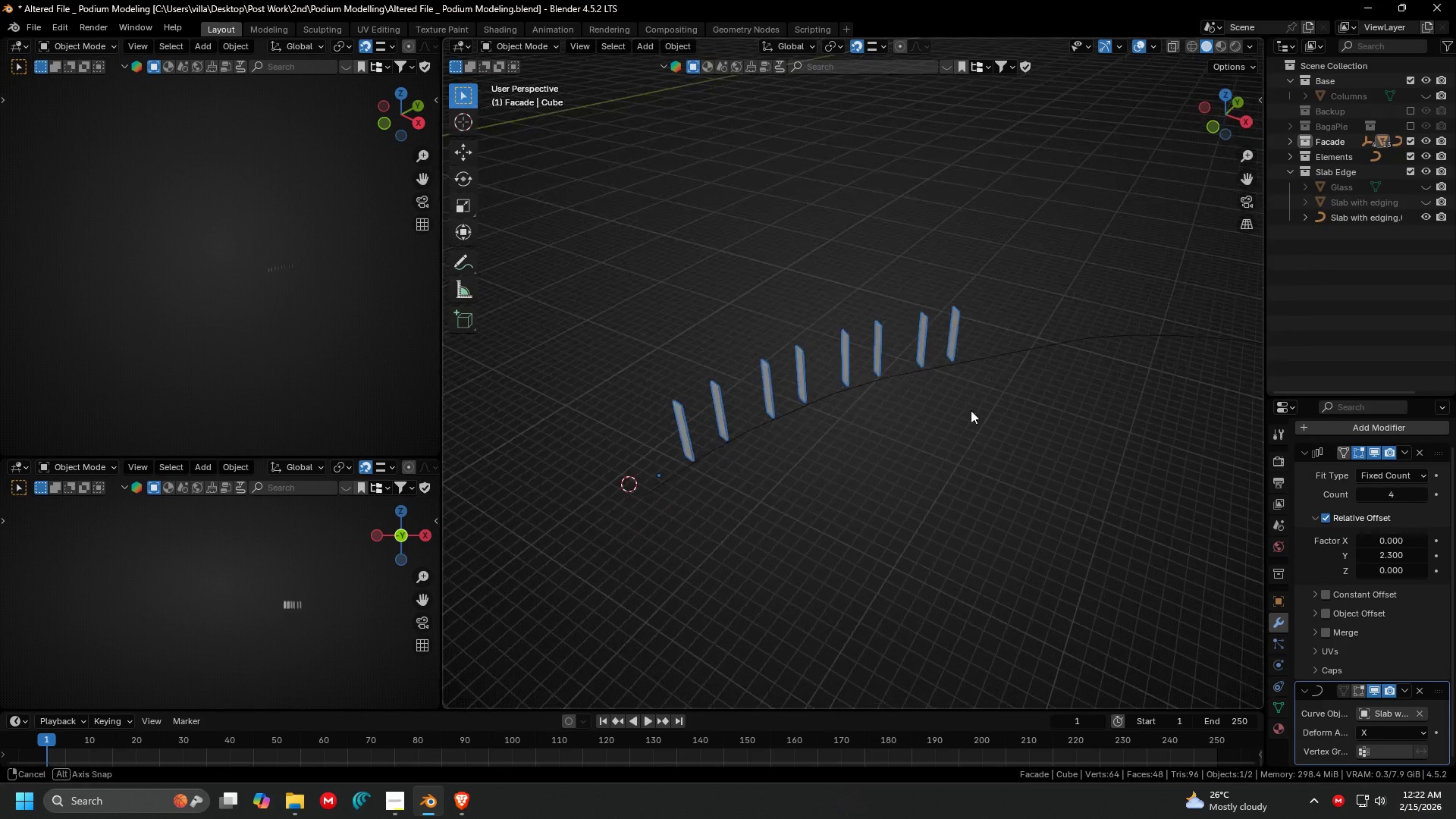 
scroll: coordinate [981, 384], scroll_direction: down, amount: 3.0
 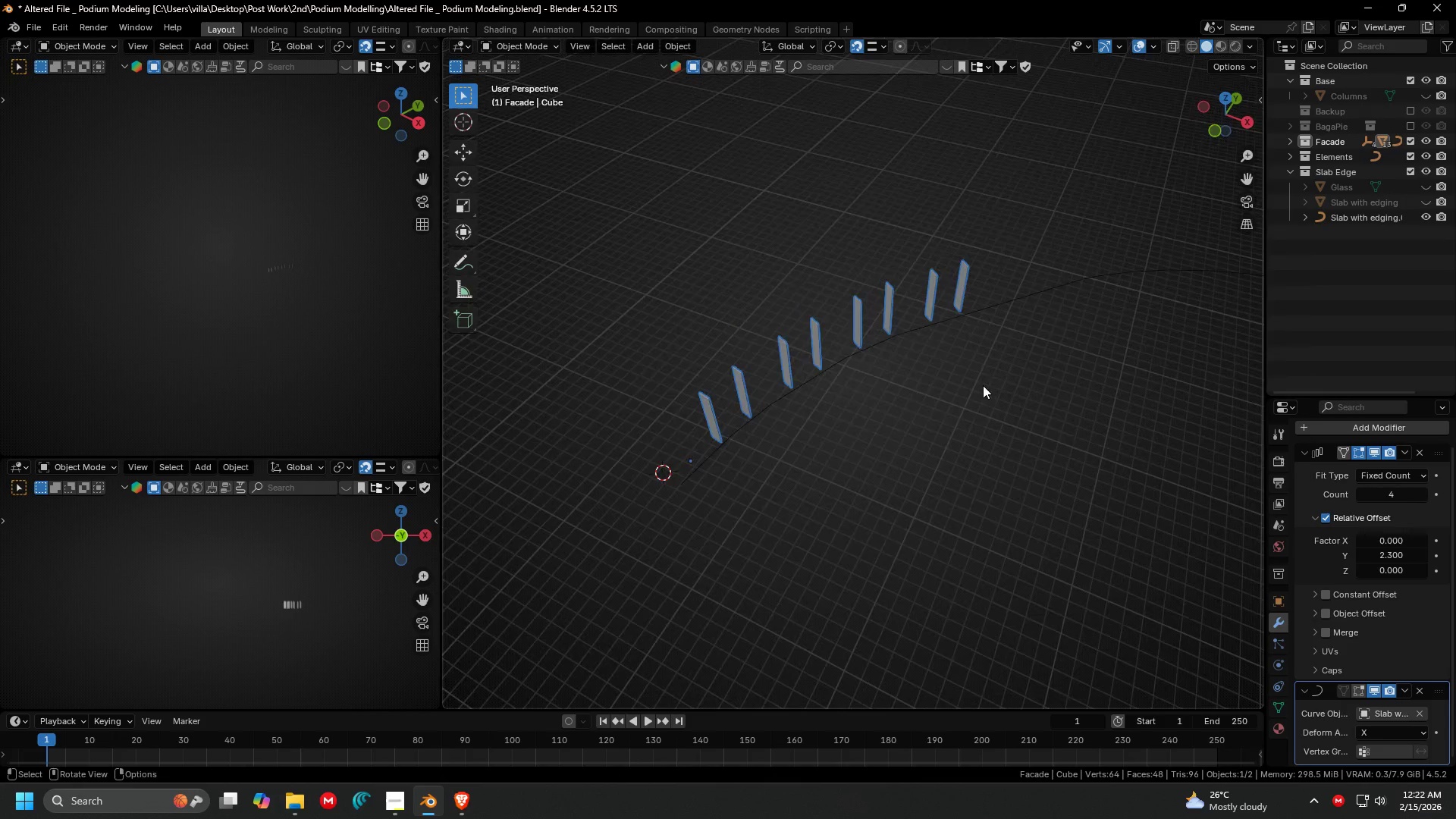 
scroll: coordinate [961, 390], scroll_direction: up, amount: 1.0
 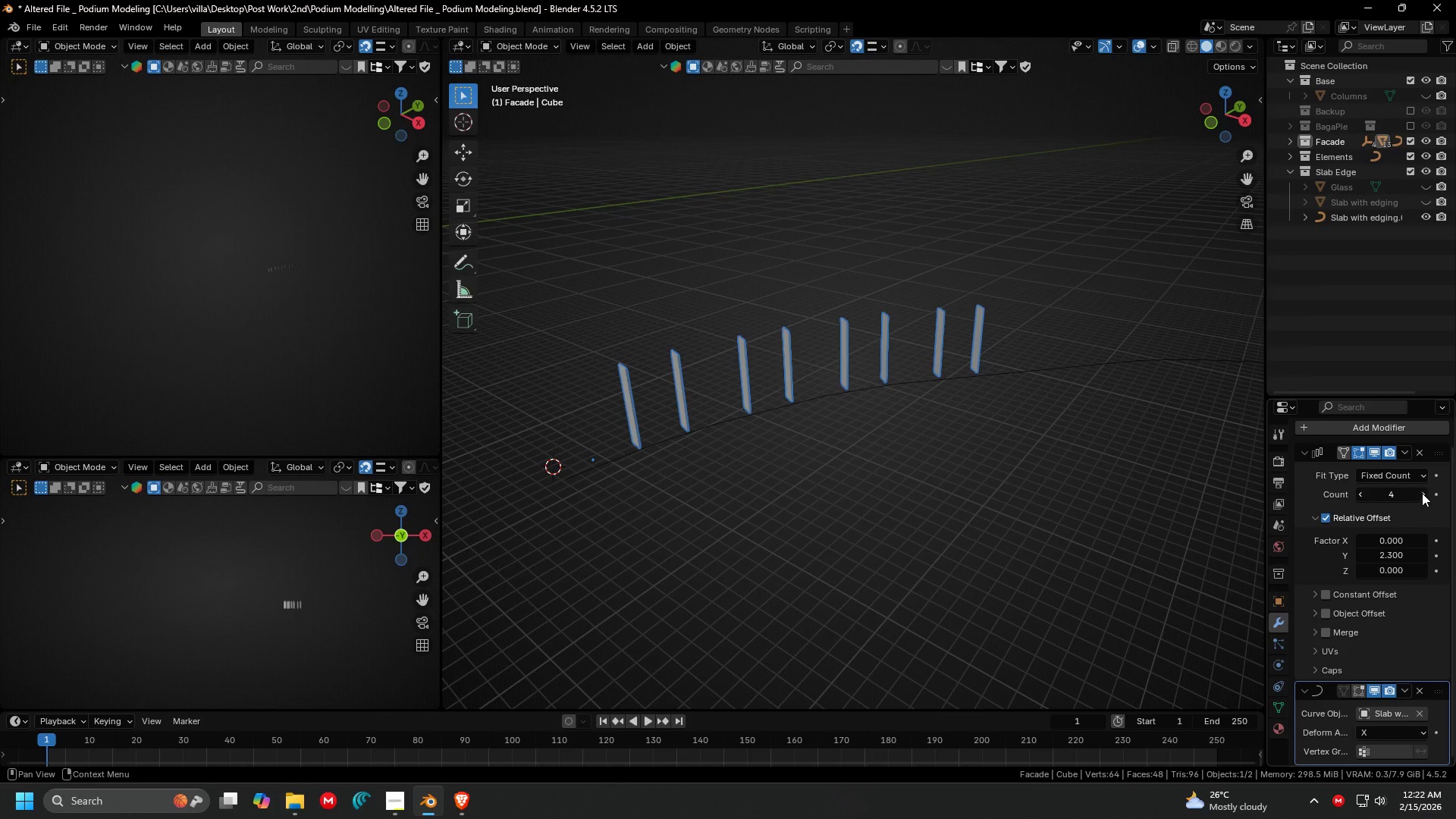 
double_click([1422, 493])
 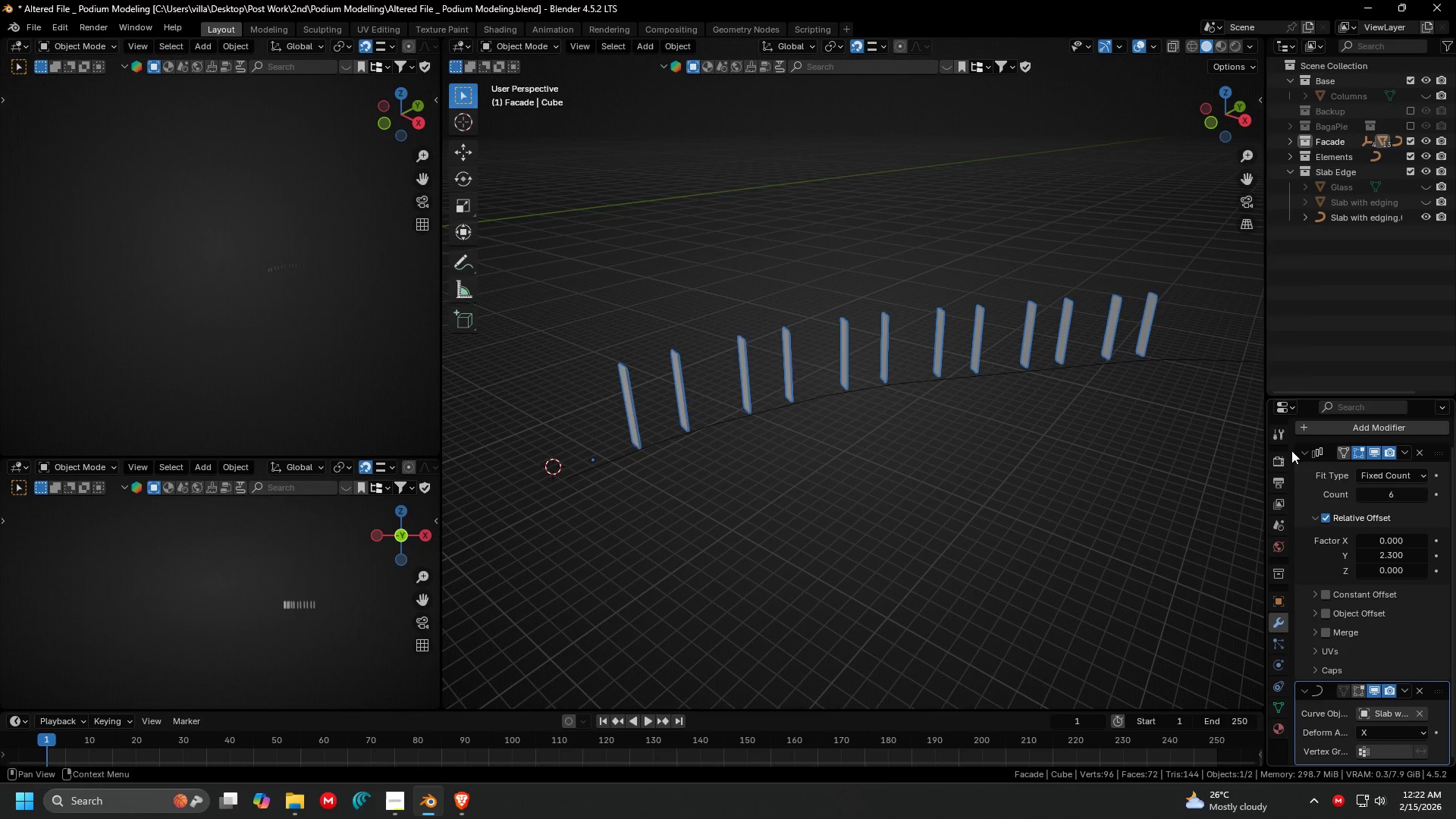 
key(Shift+ShiftLeft)
 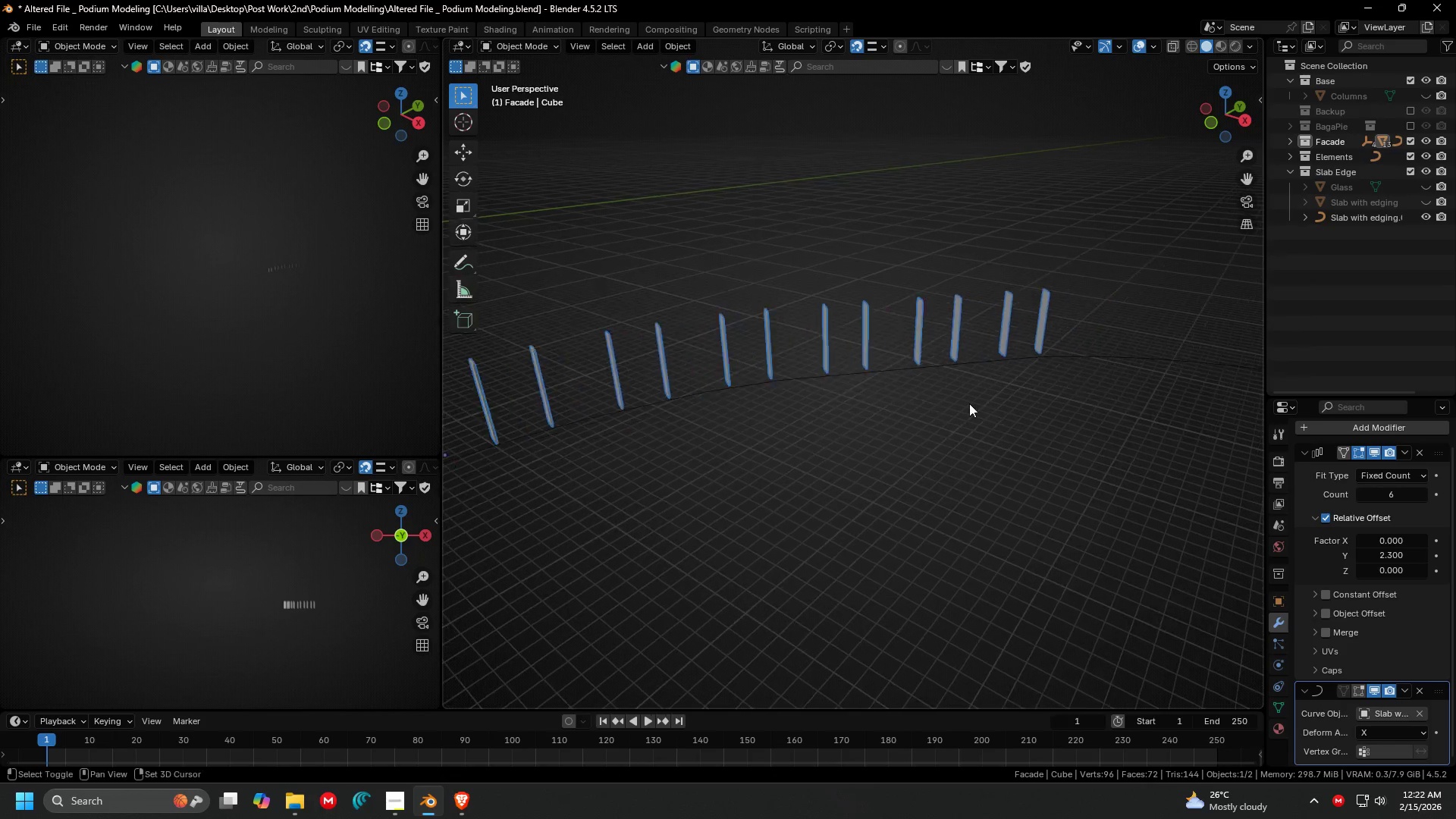 
scroll: coordinate [968, 403], scroll_direction: down, amount: 3.0
 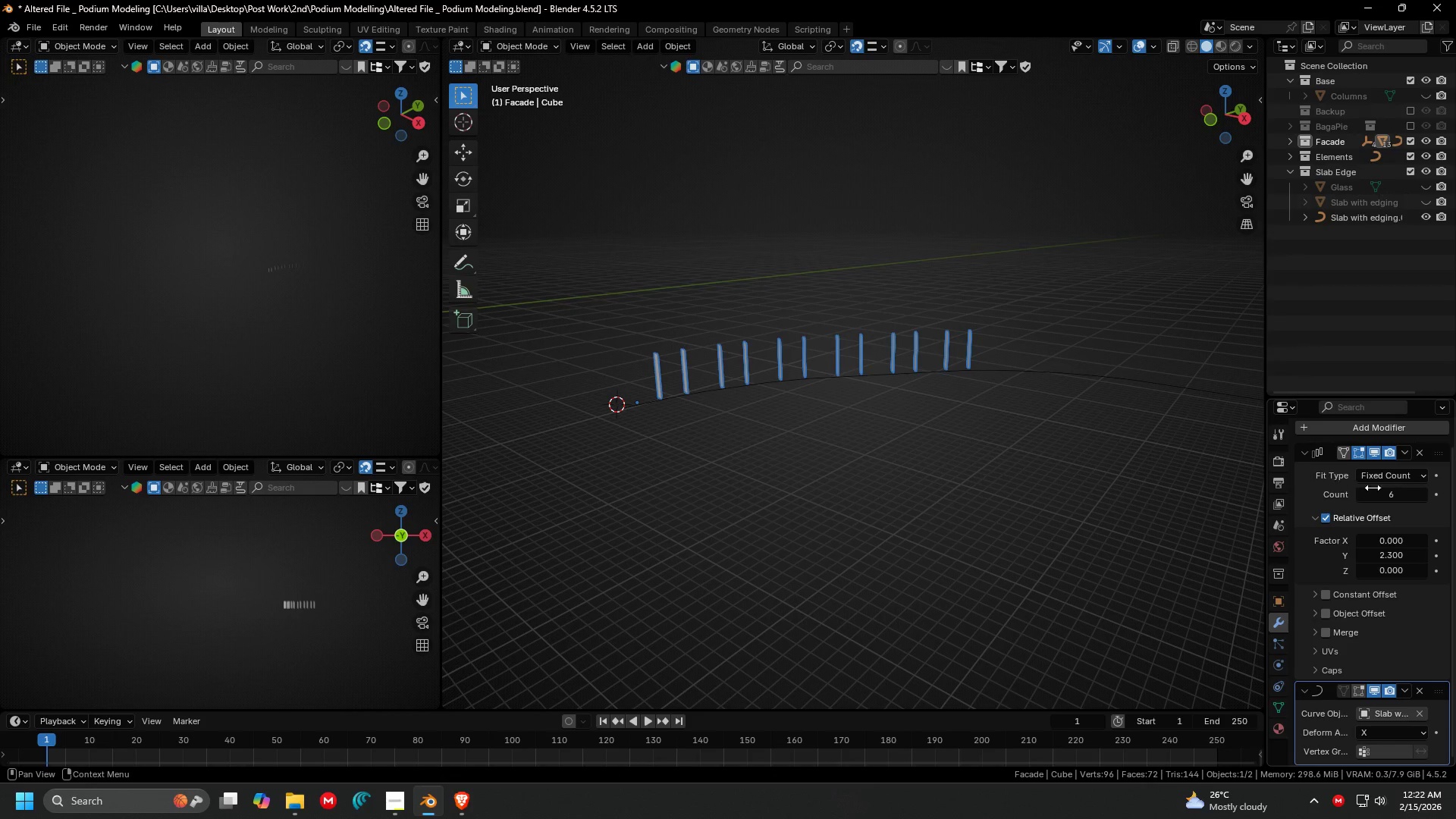 
left_click_drag(start_coordinate=[1398, 491], to_coordinate=[238, 491])
 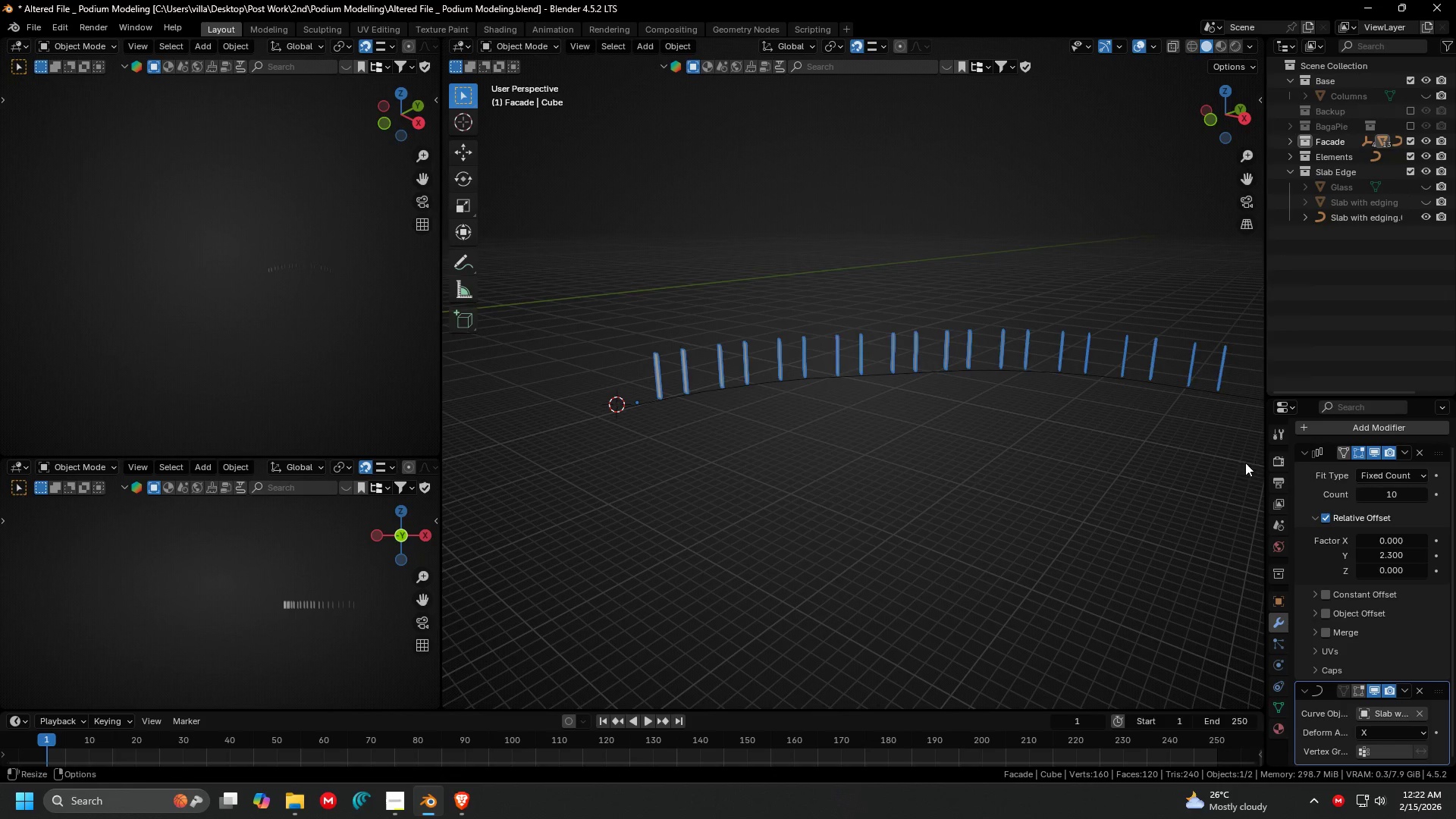 
hold_key(key=ShiftLeft, duration=0.33)
 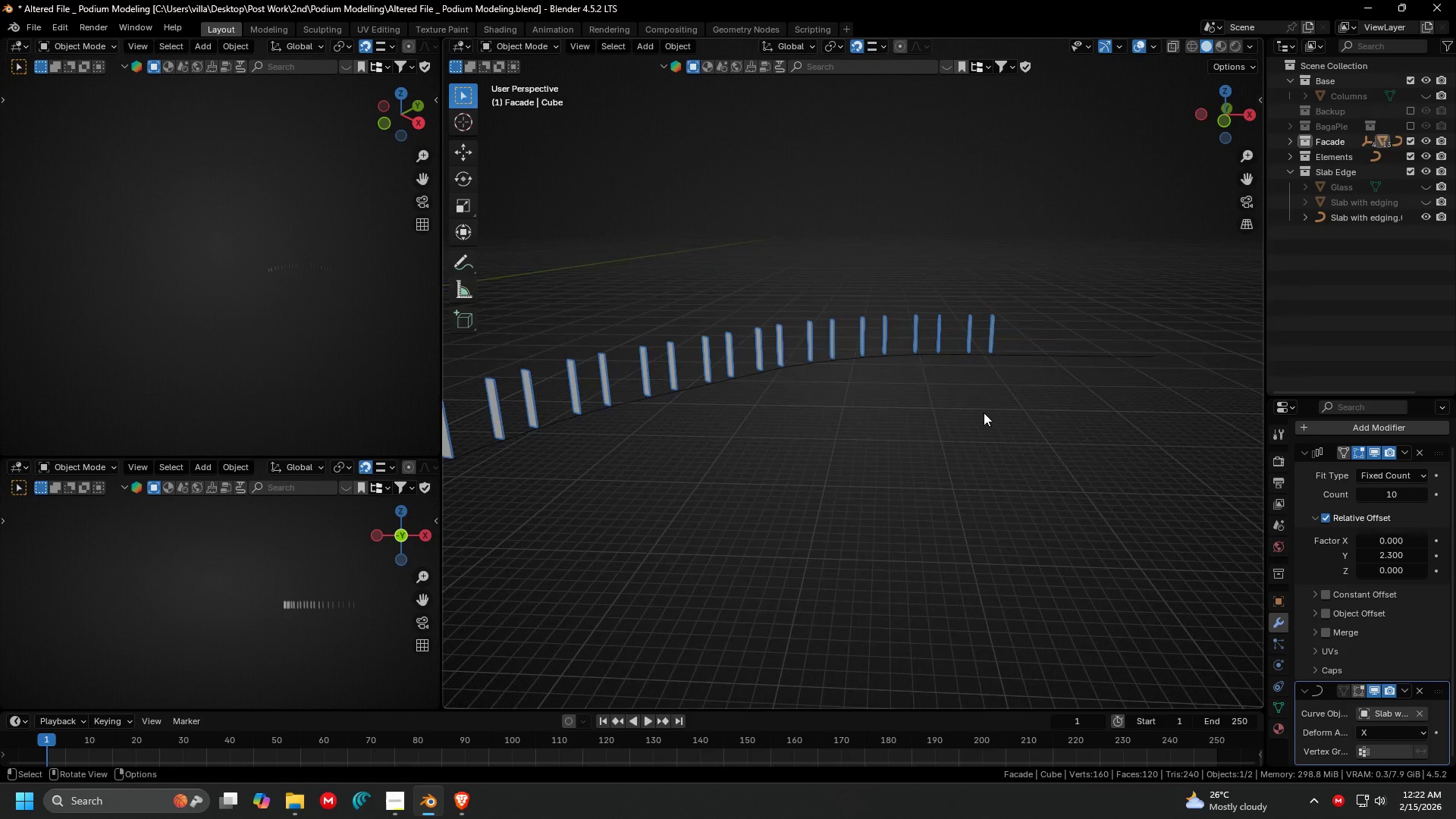 
key(Shift+ShiftLeft)
 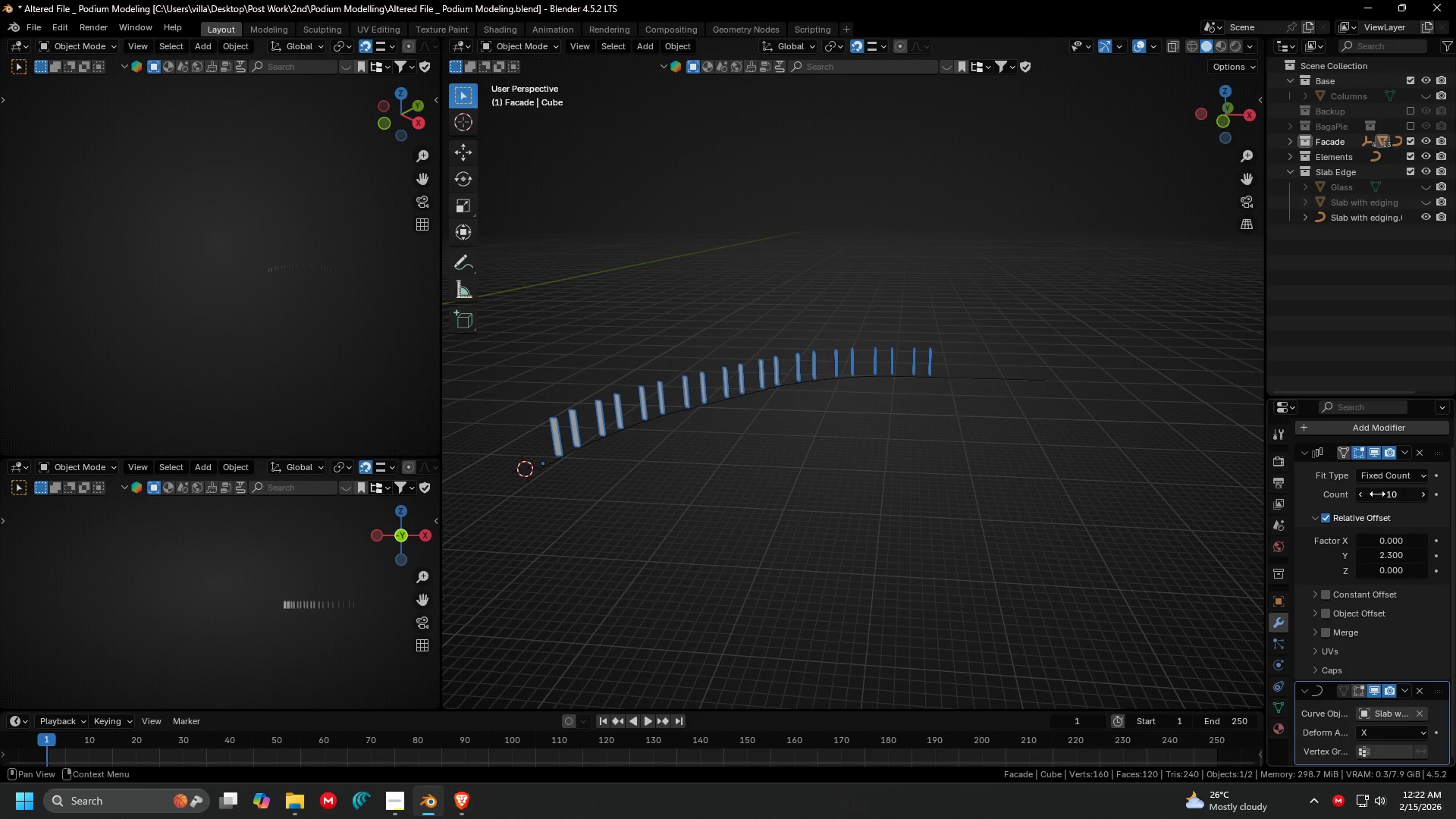 
scroll: coordinate [1038, 410], scroll_direction: down, amount: 2.0
 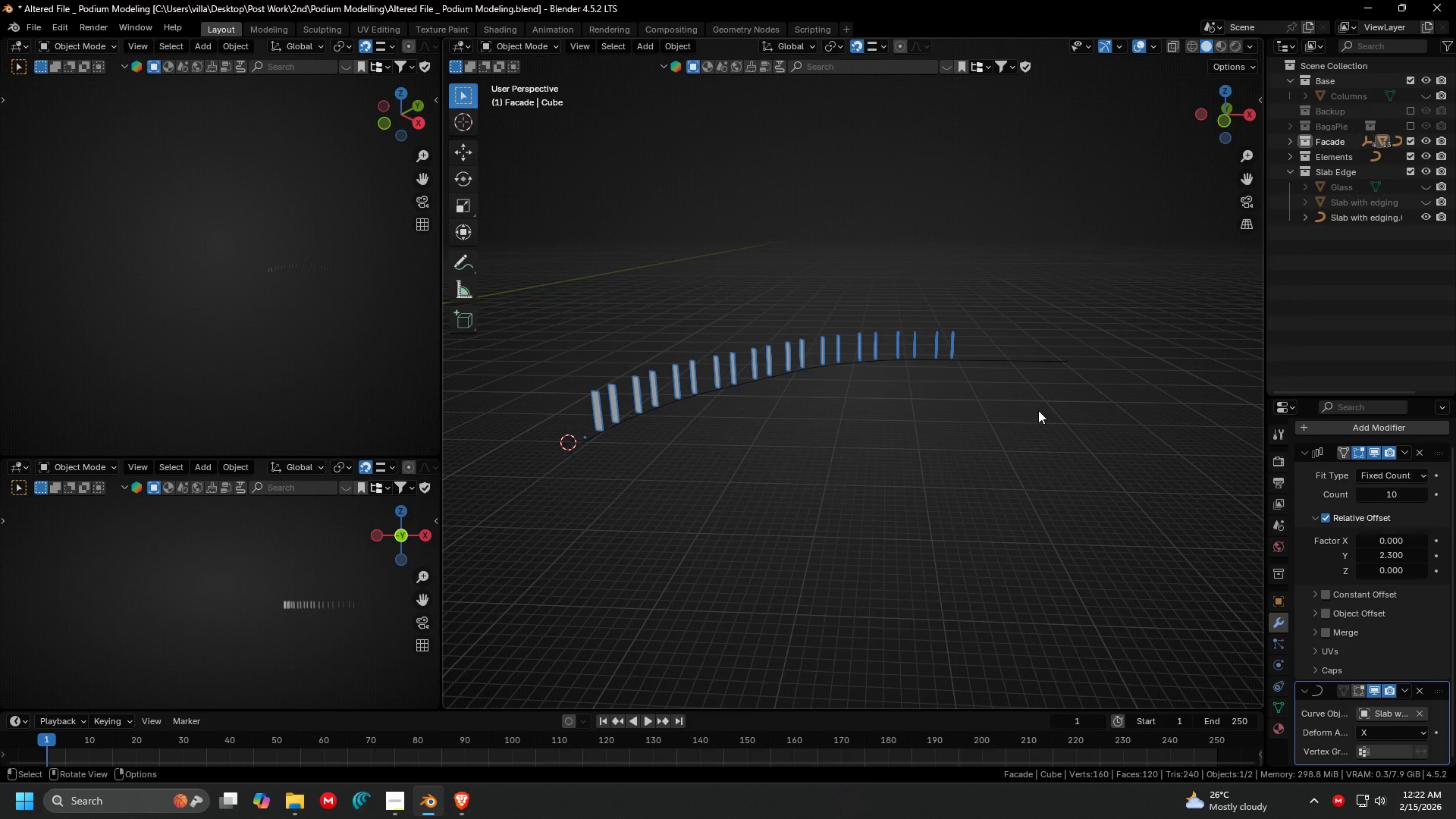 
left_click_drag(start_coordinate=[1384, 494], to_coordinate=[224, 494])
 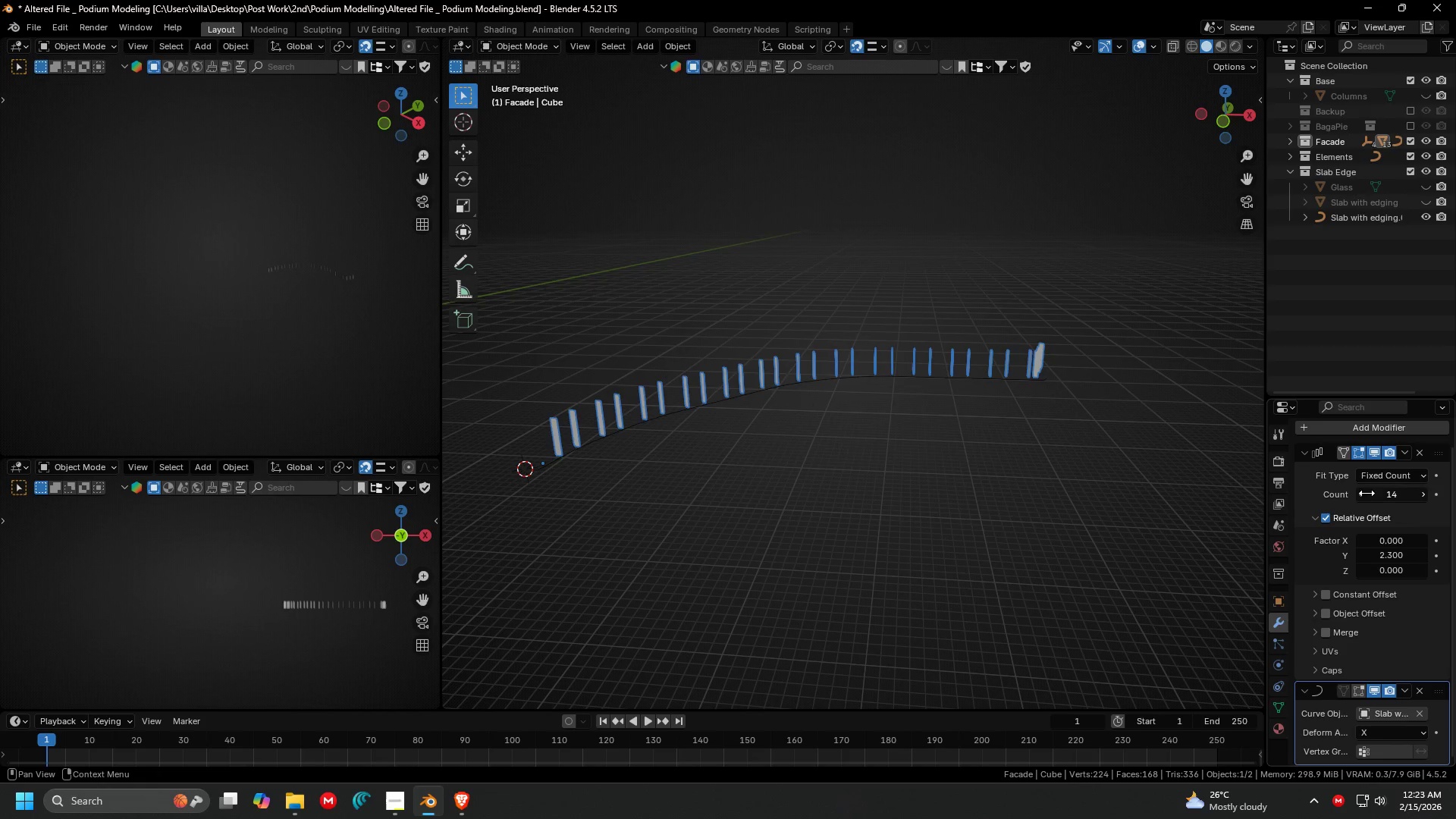 
left_click([1362, 494])
 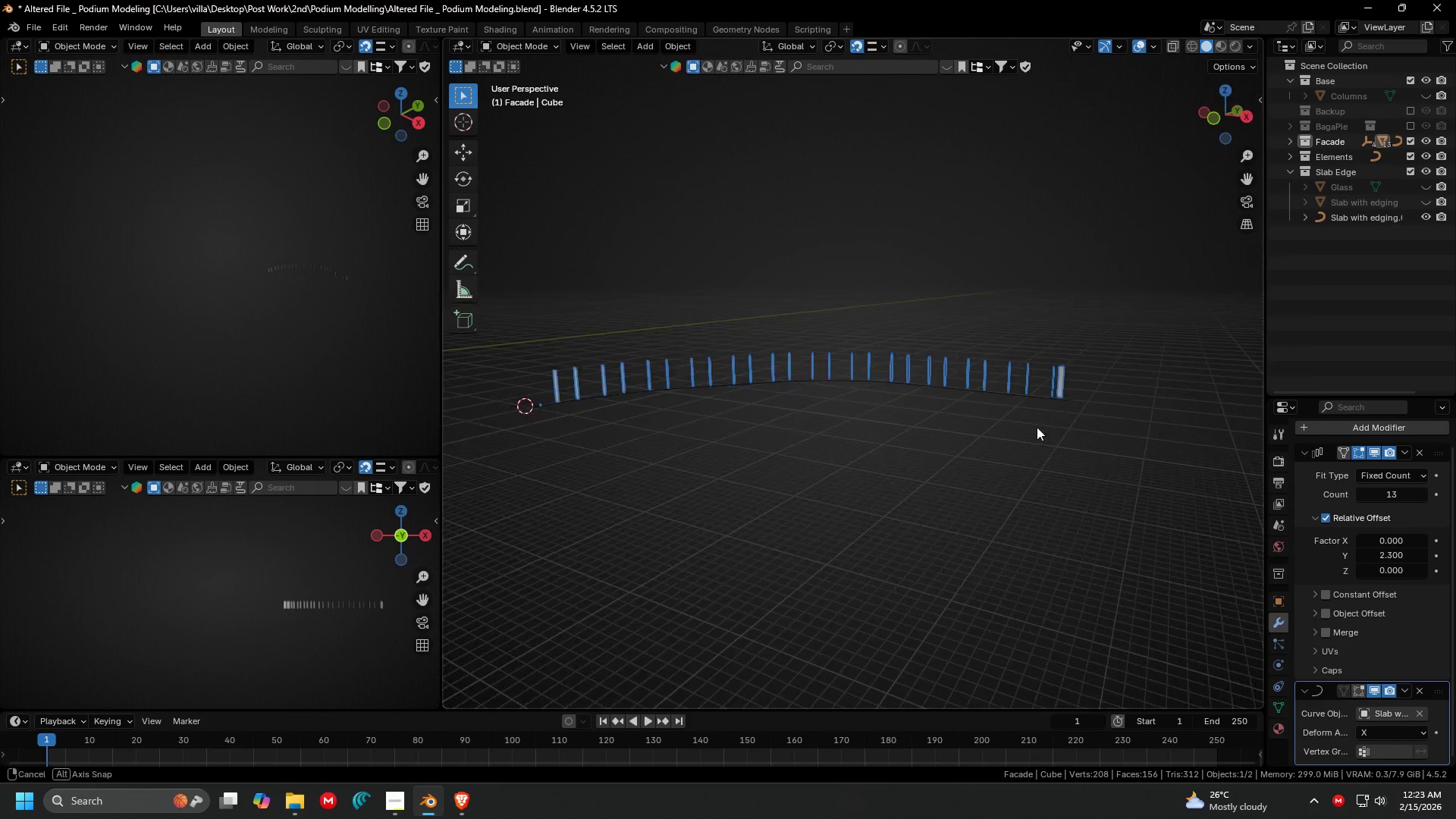 
left_click([990, 421])
 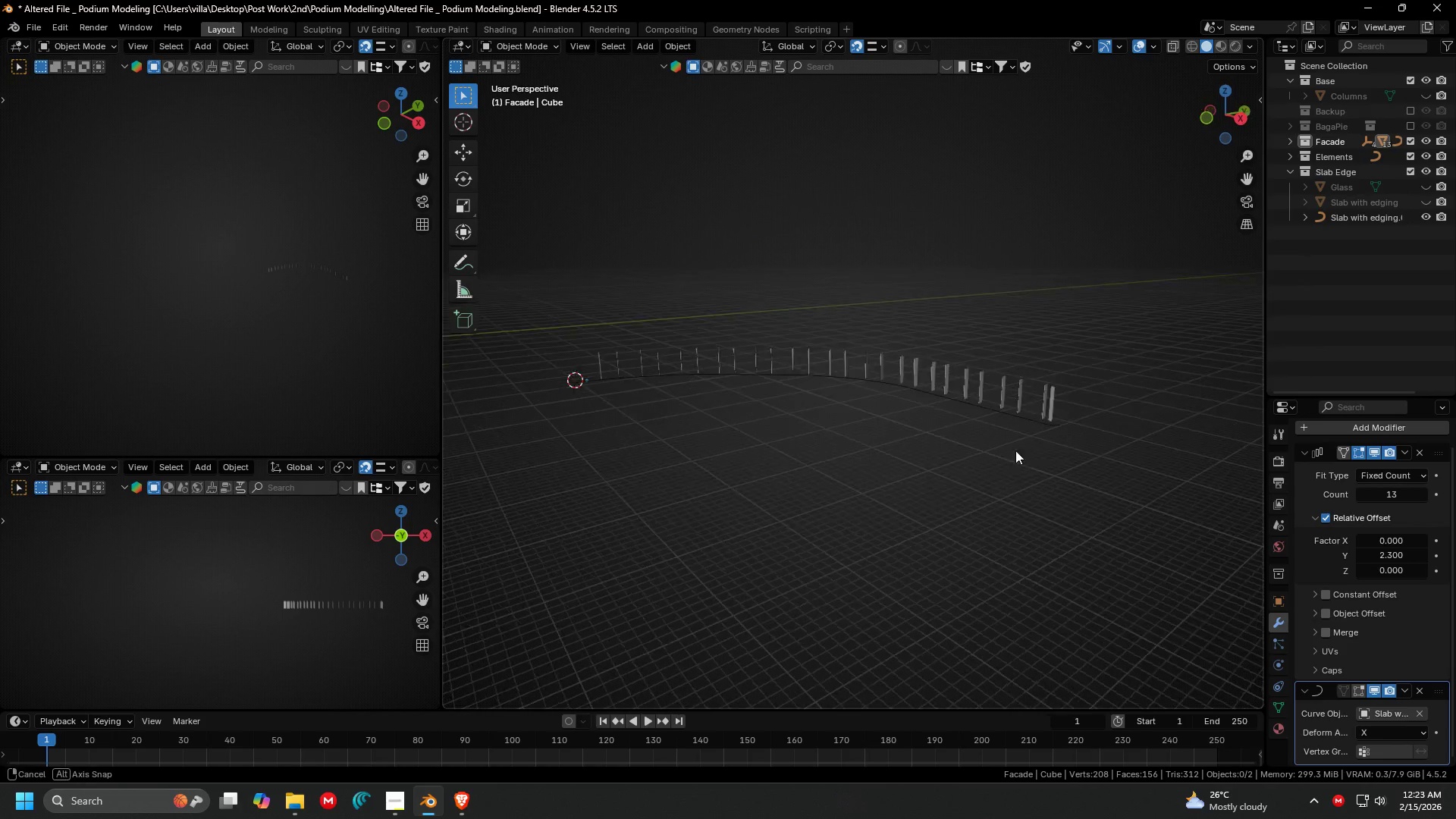 
scroll: coordinate [956, 466], scroll_direction: up, amount: 3.0
 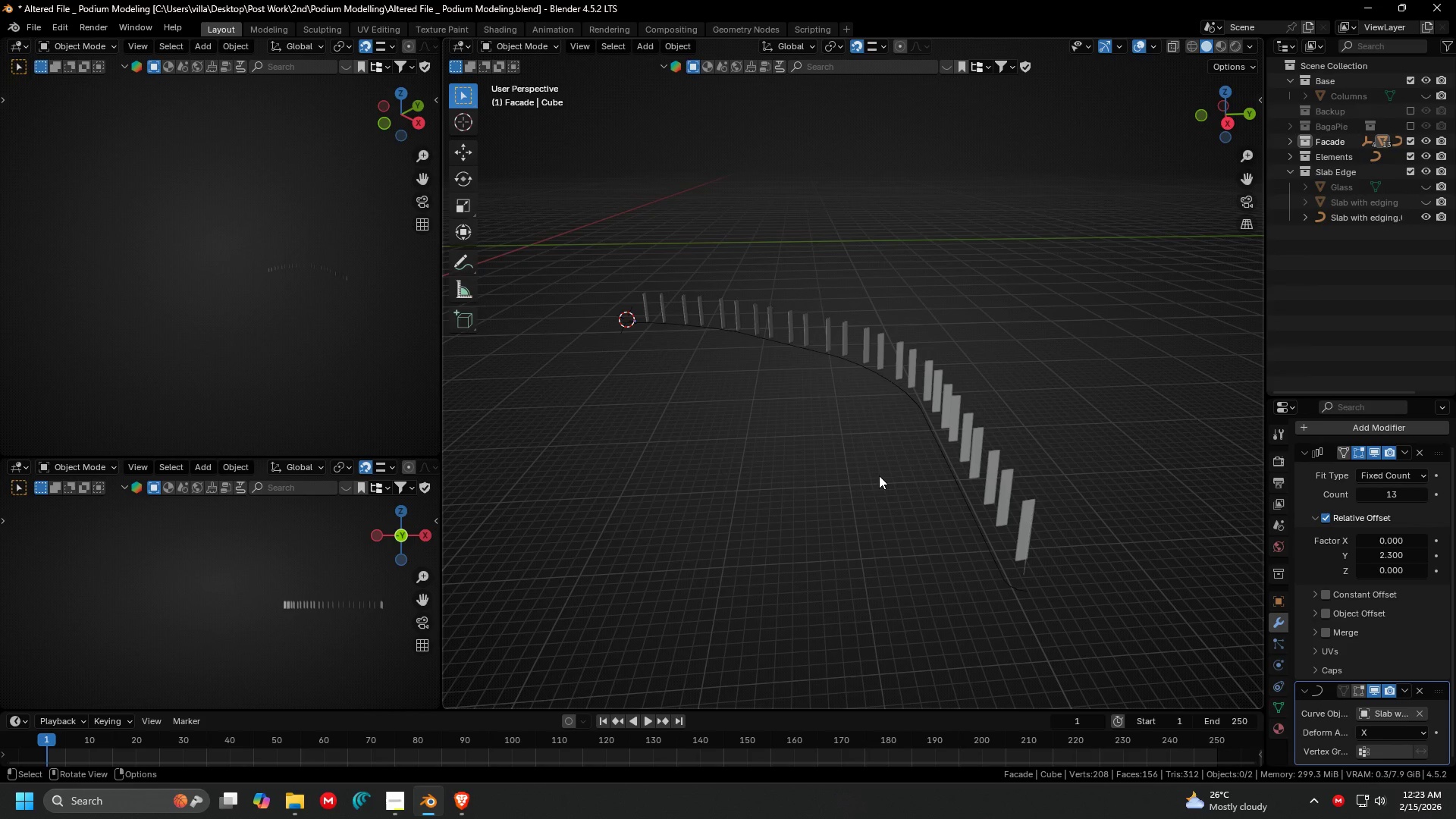 
left_click([879, 475])
 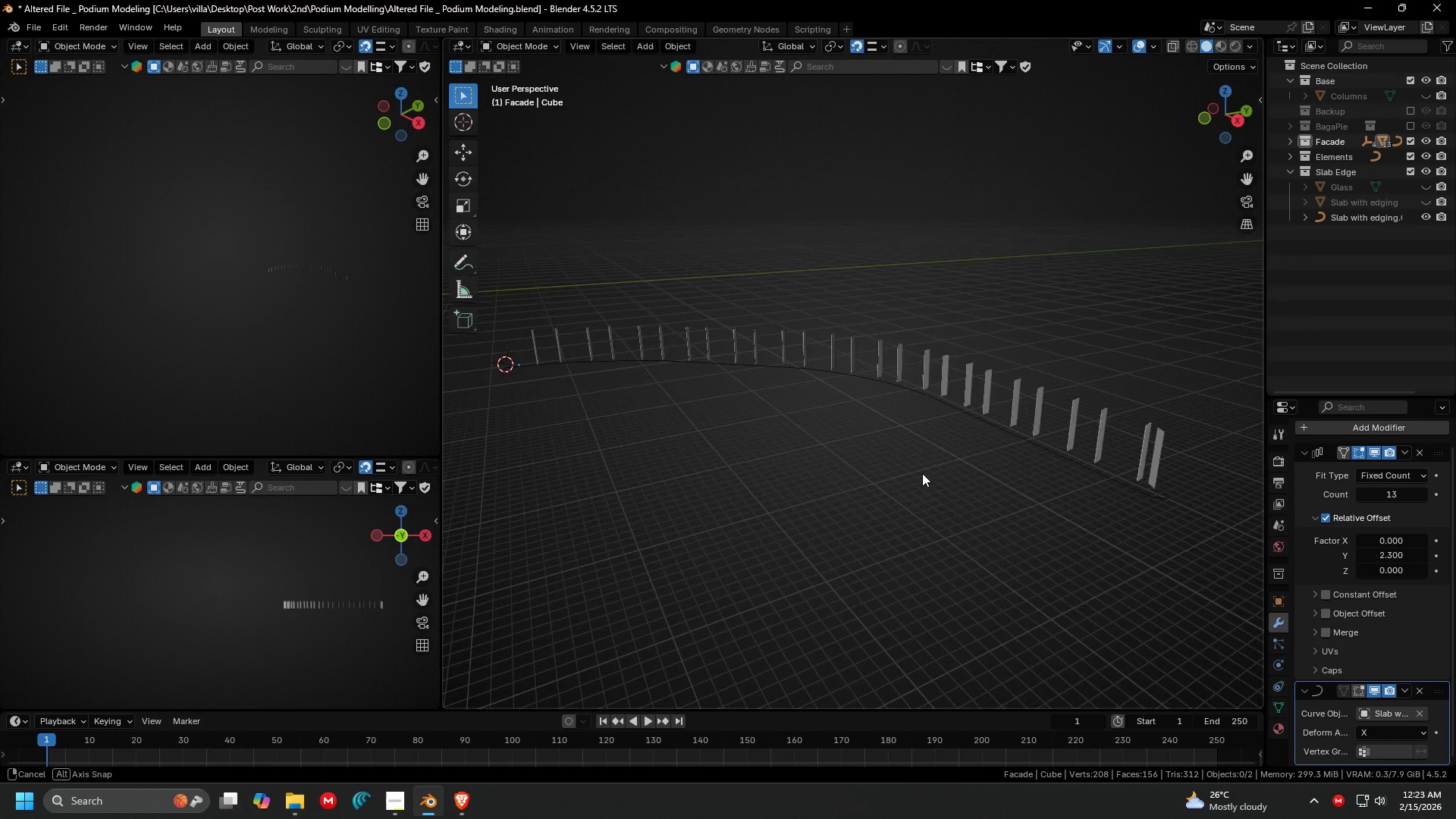 
key(Shift+ShiftLeft)
 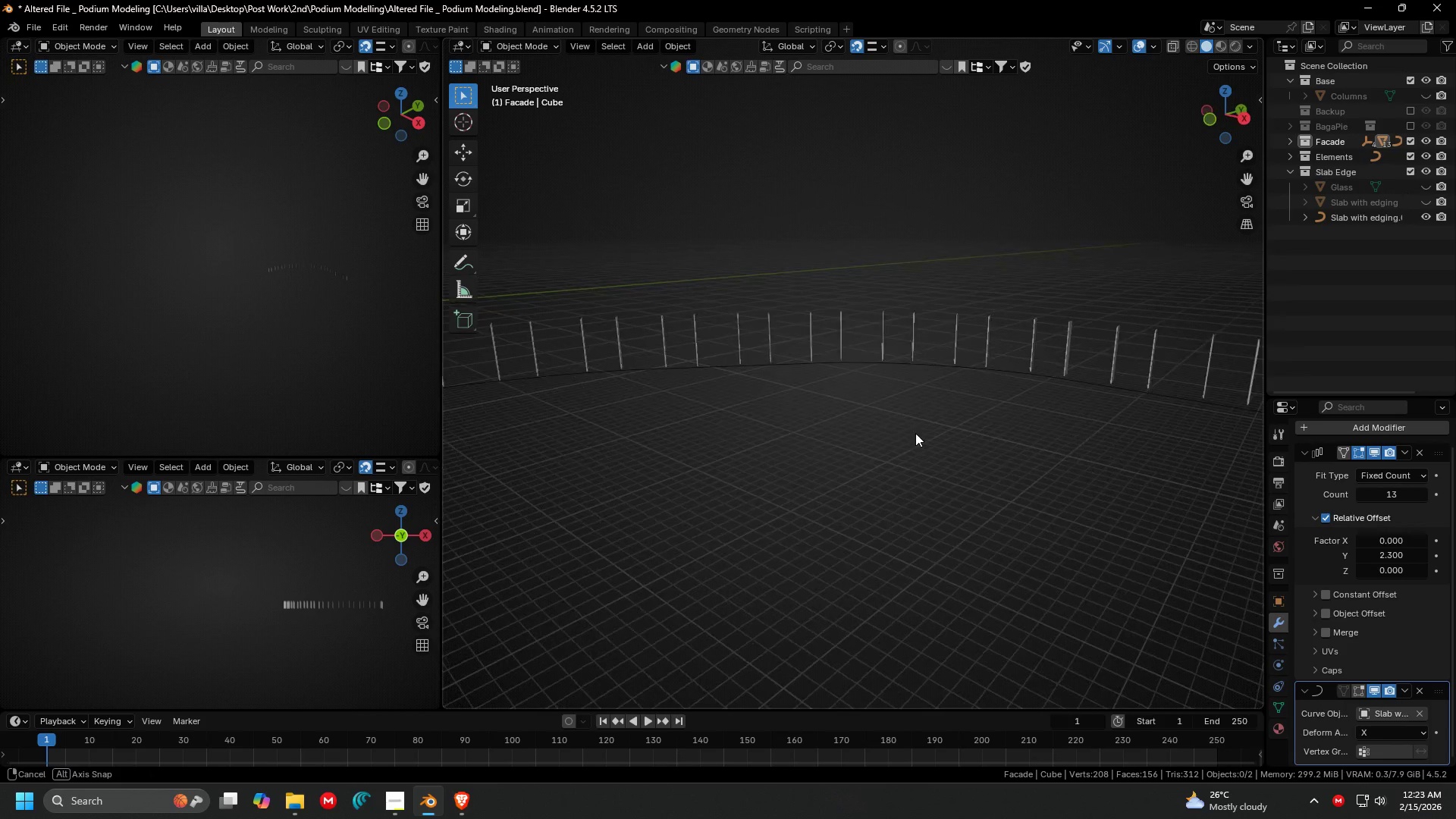 
scroll: coordinate [763, 447], scroll_direction: up, amount: 1.0
 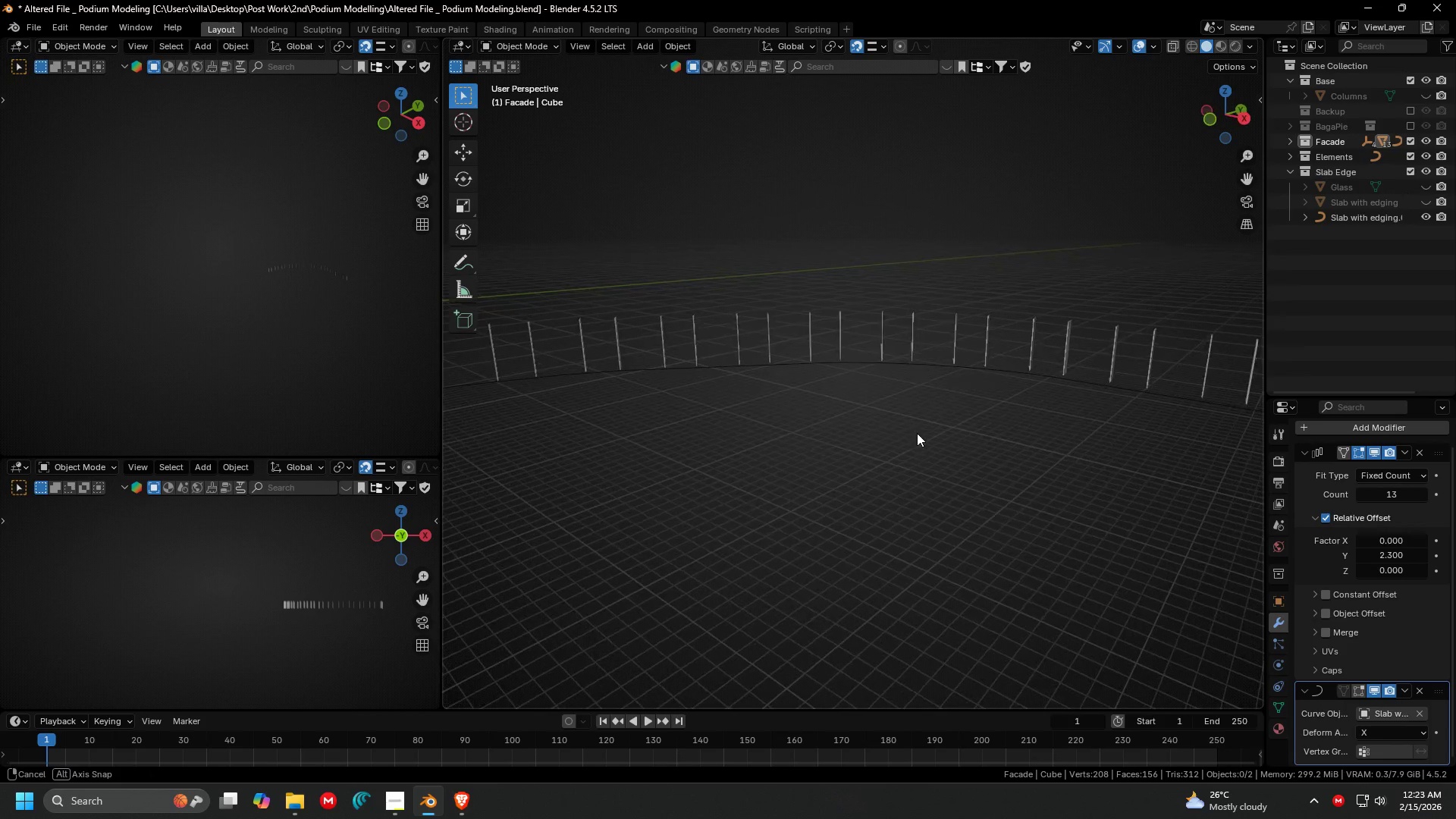 
key(Control+S)
 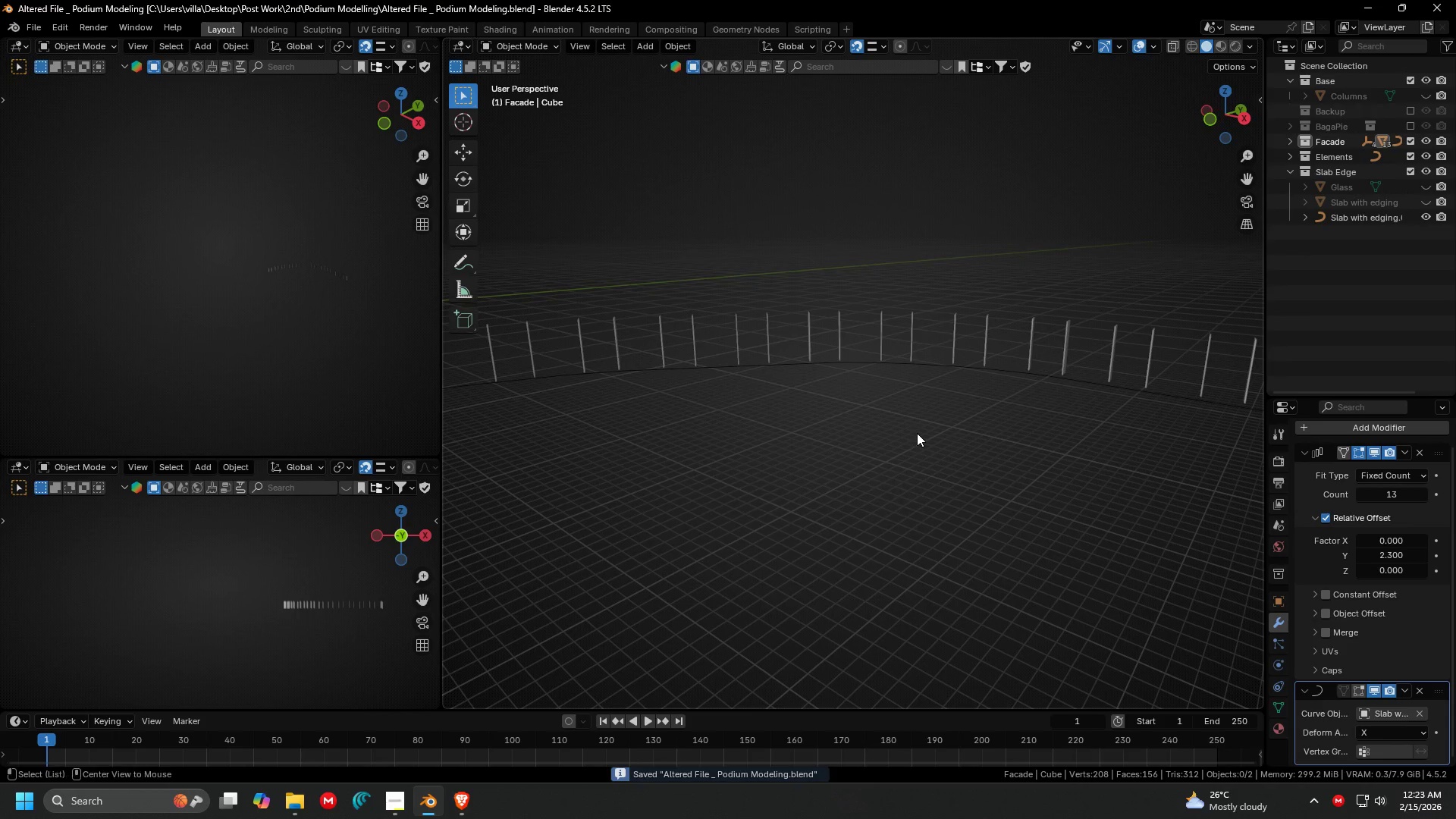 
key(Alt+H)
 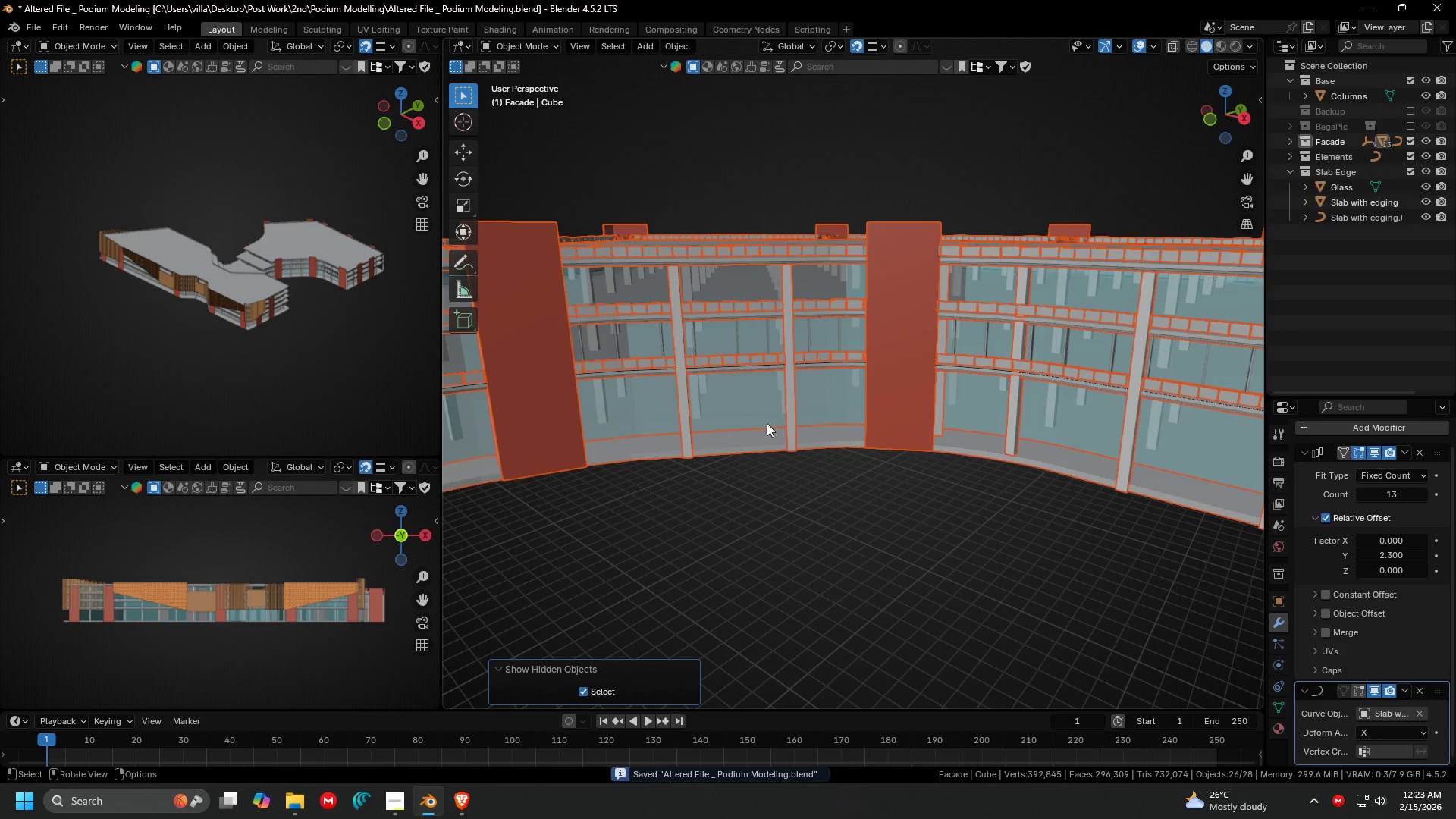 
key(Shift+ShiftLeft)
 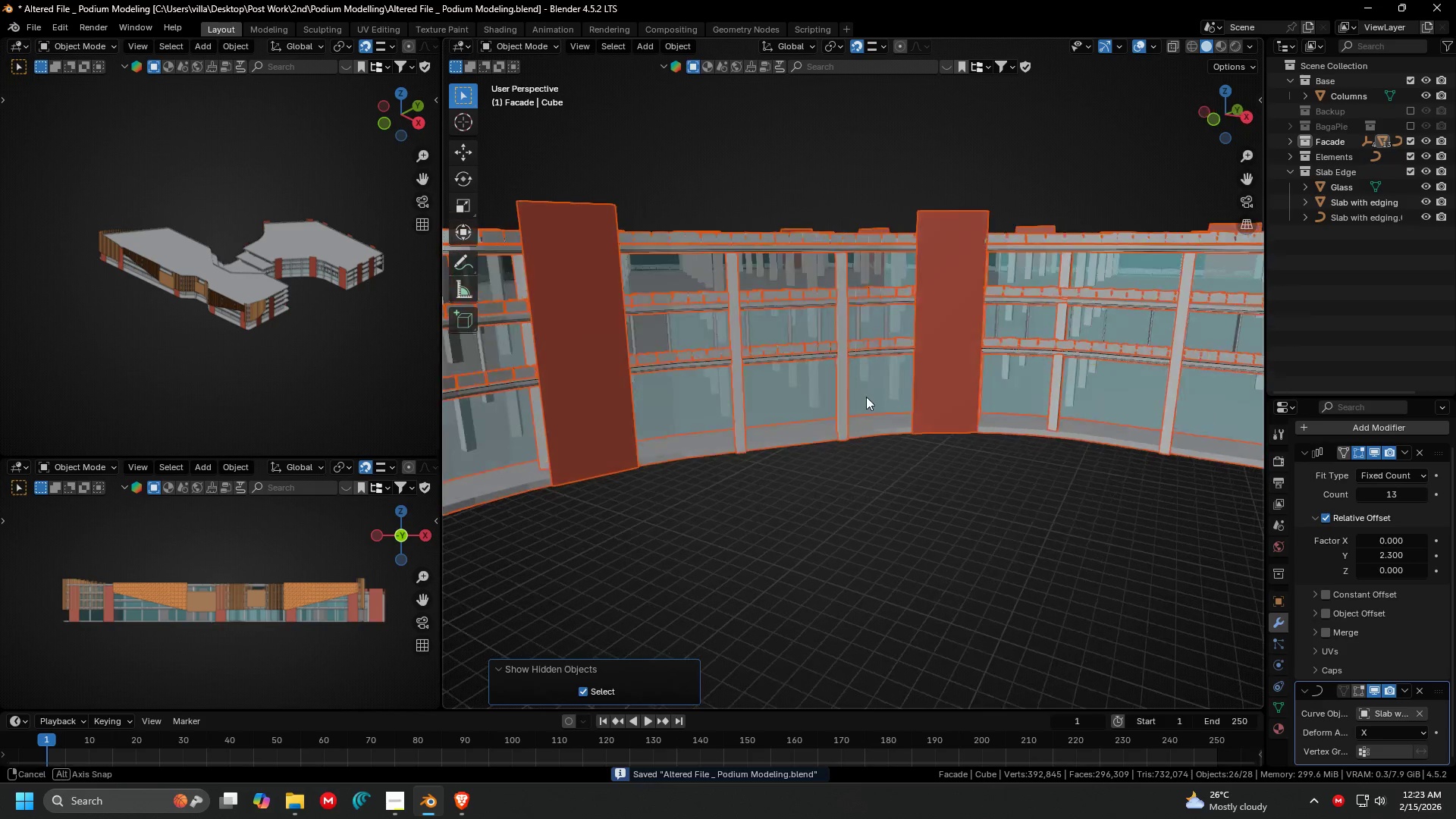 
scroll: coordinate [886, 391], scroll_direction: up, amount: 1.0
 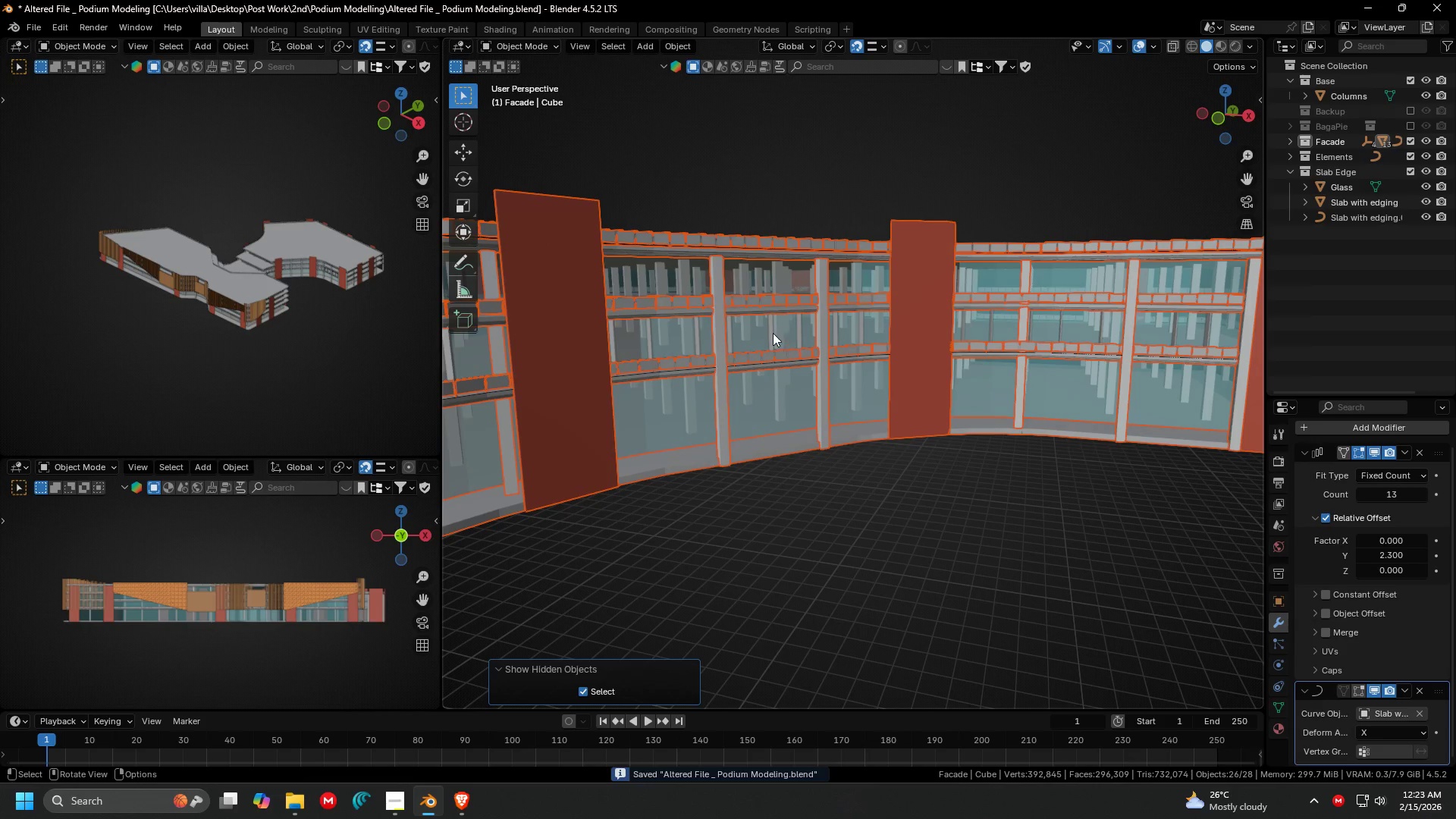 
left_click([770, 333])
 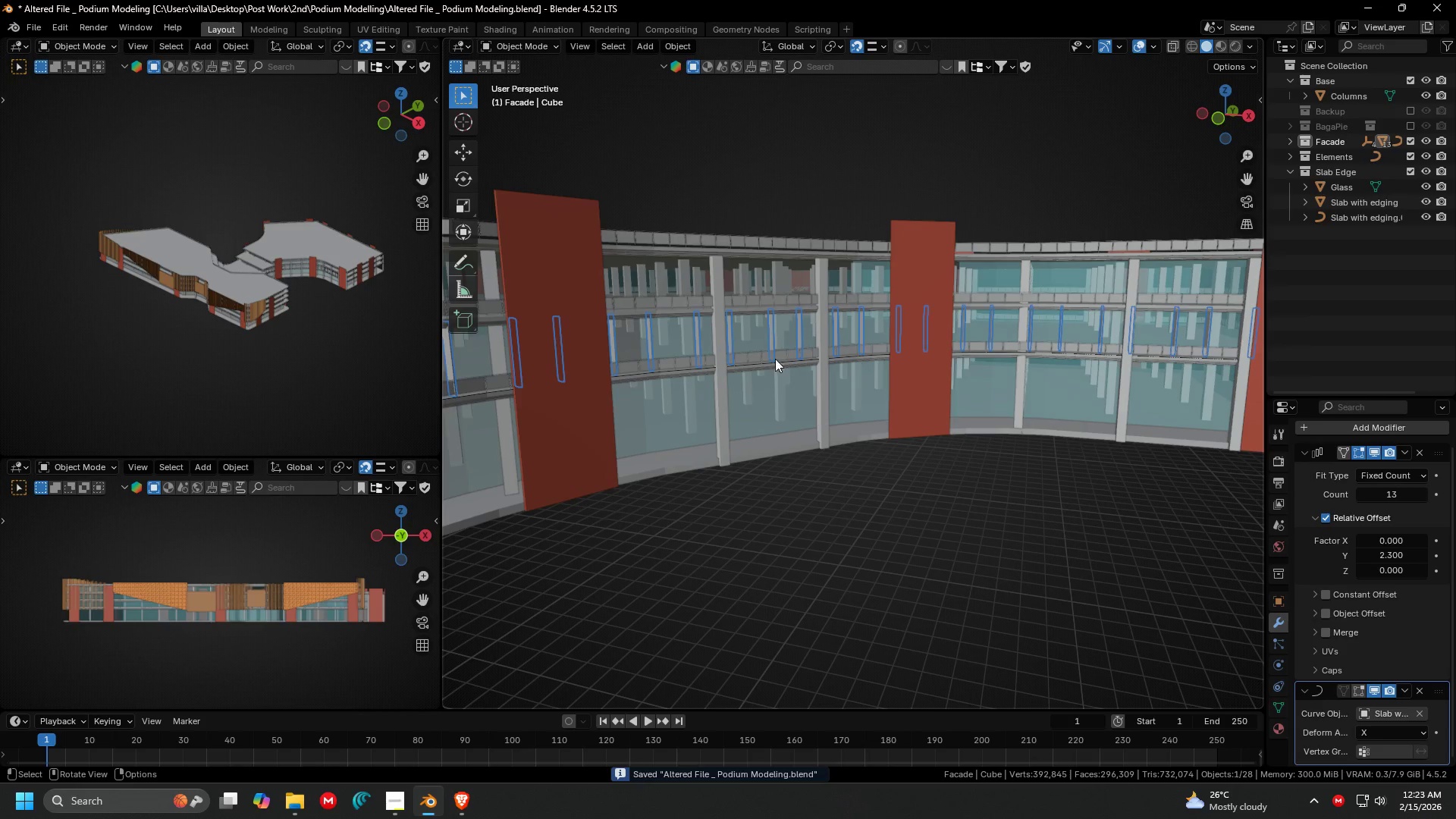 
key(Shift+ShiftLeft)
 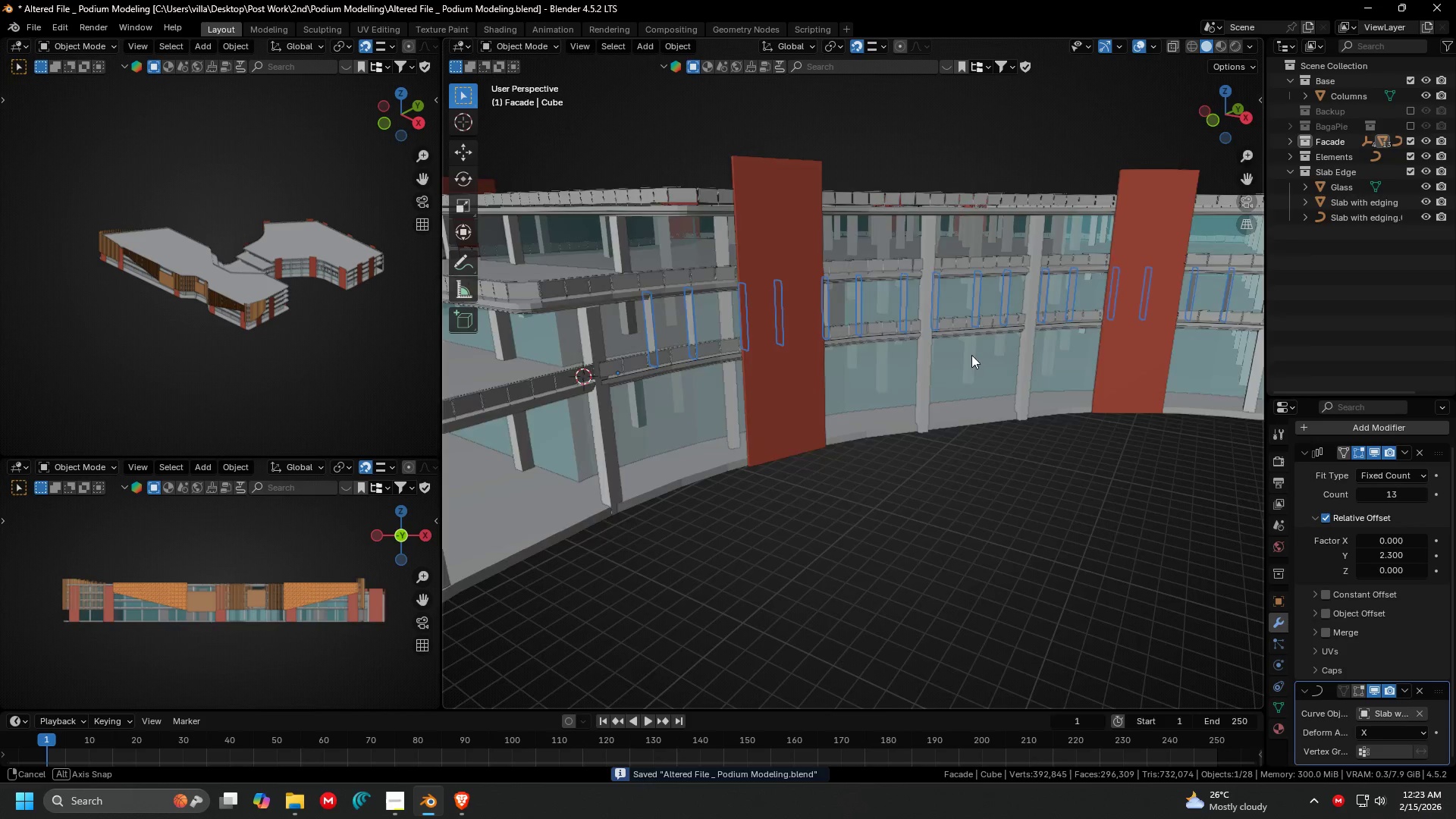 
key(Shift+ShiftLeft)
 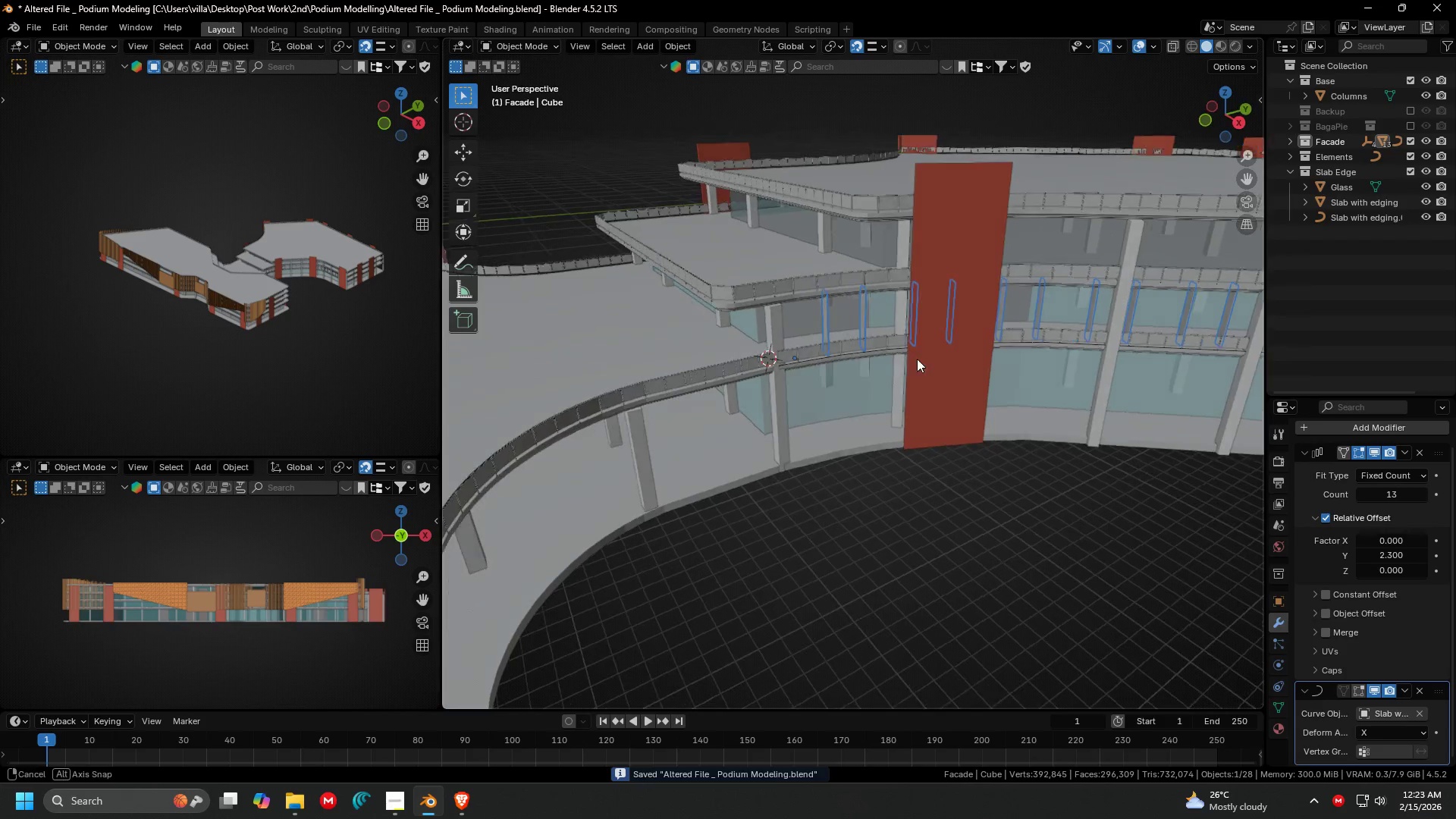 
hold_key(key=ShiftLeft, duration=0.31)
 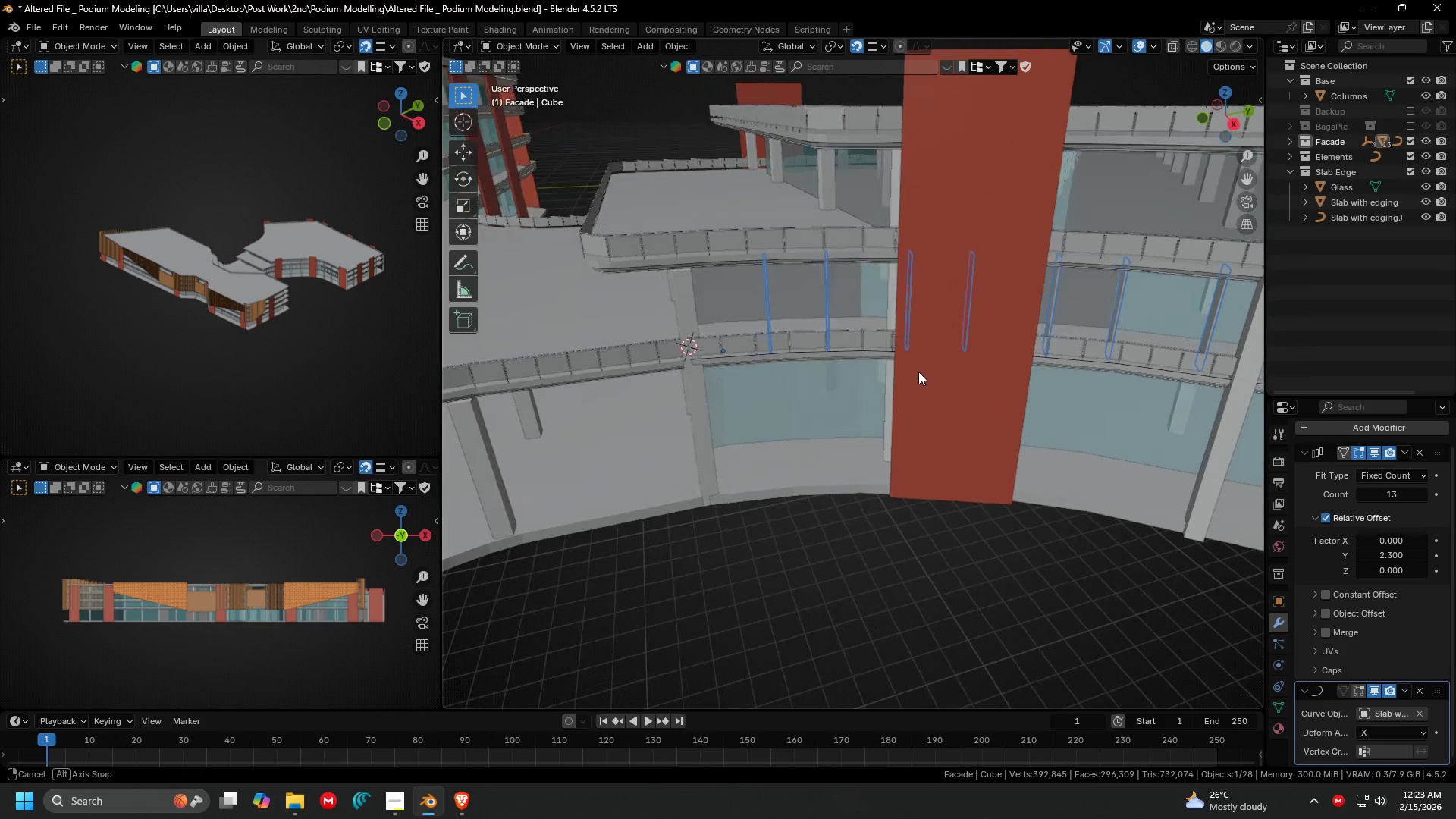 
scroll: coordinate [906, 356], scroll_direction: up, amount: 3.0
 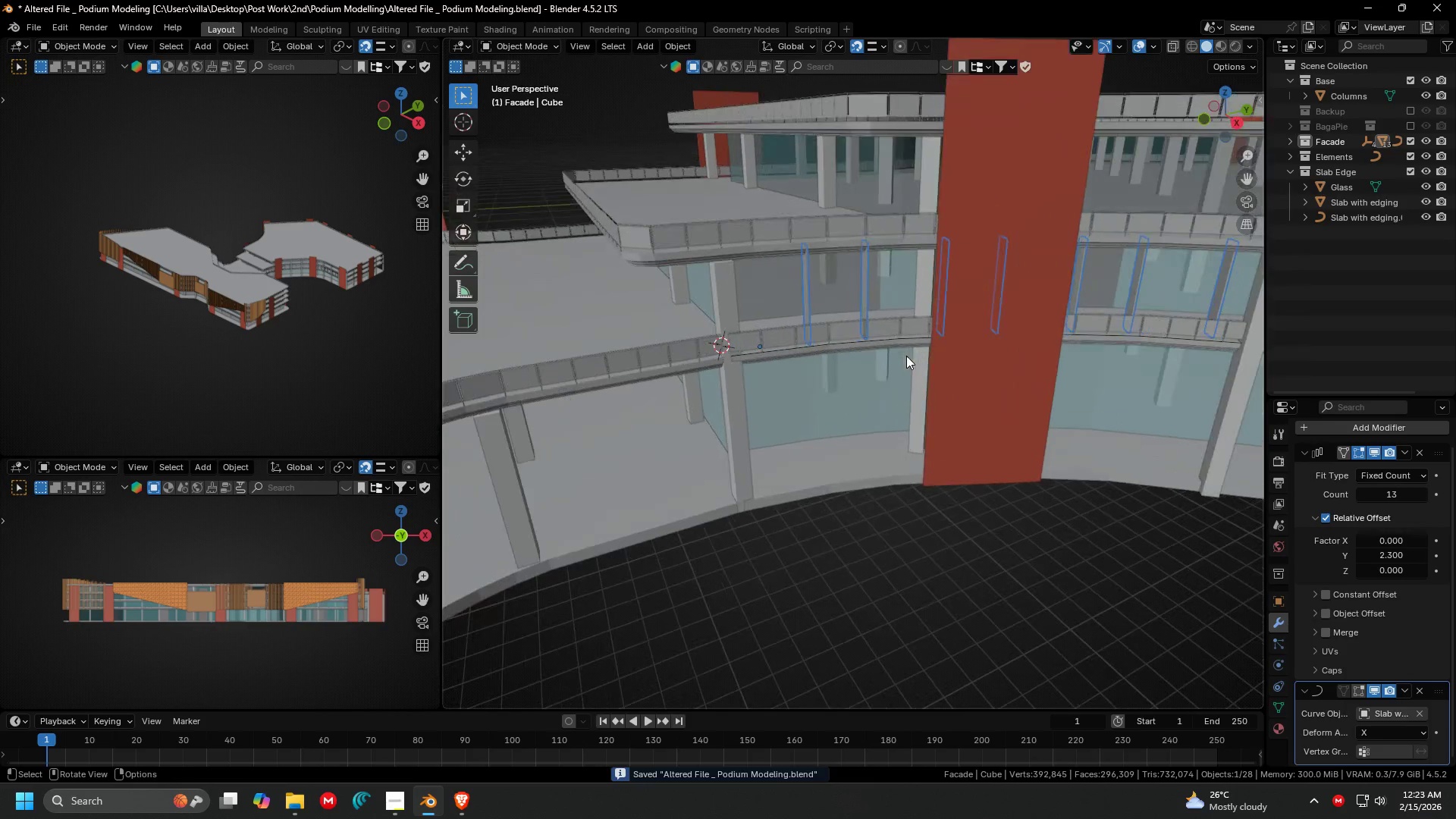 
key(Shift+ShiftLeft)
 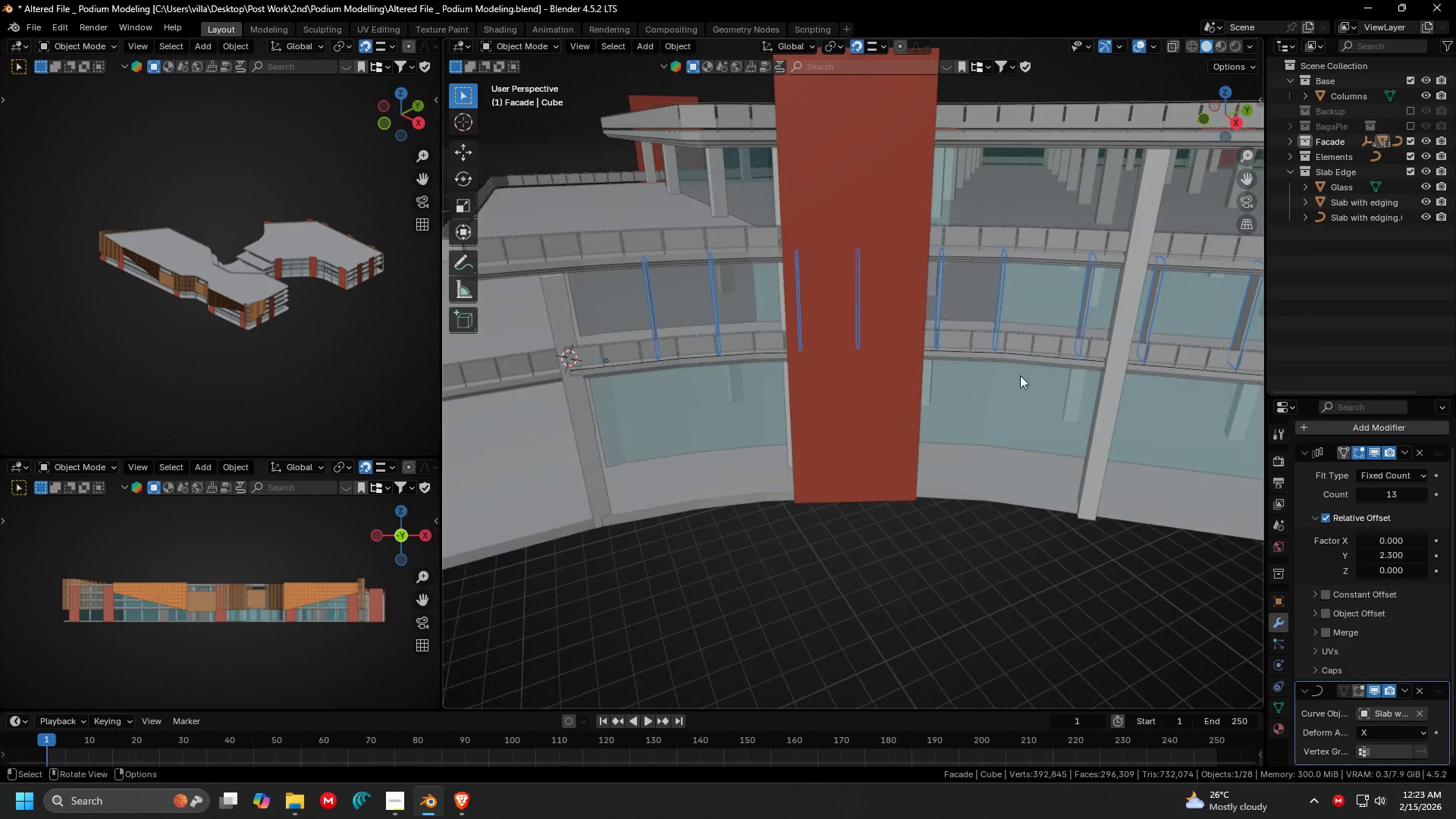 
hold_key(key=ShiftLeft, duration=0.36)
 